 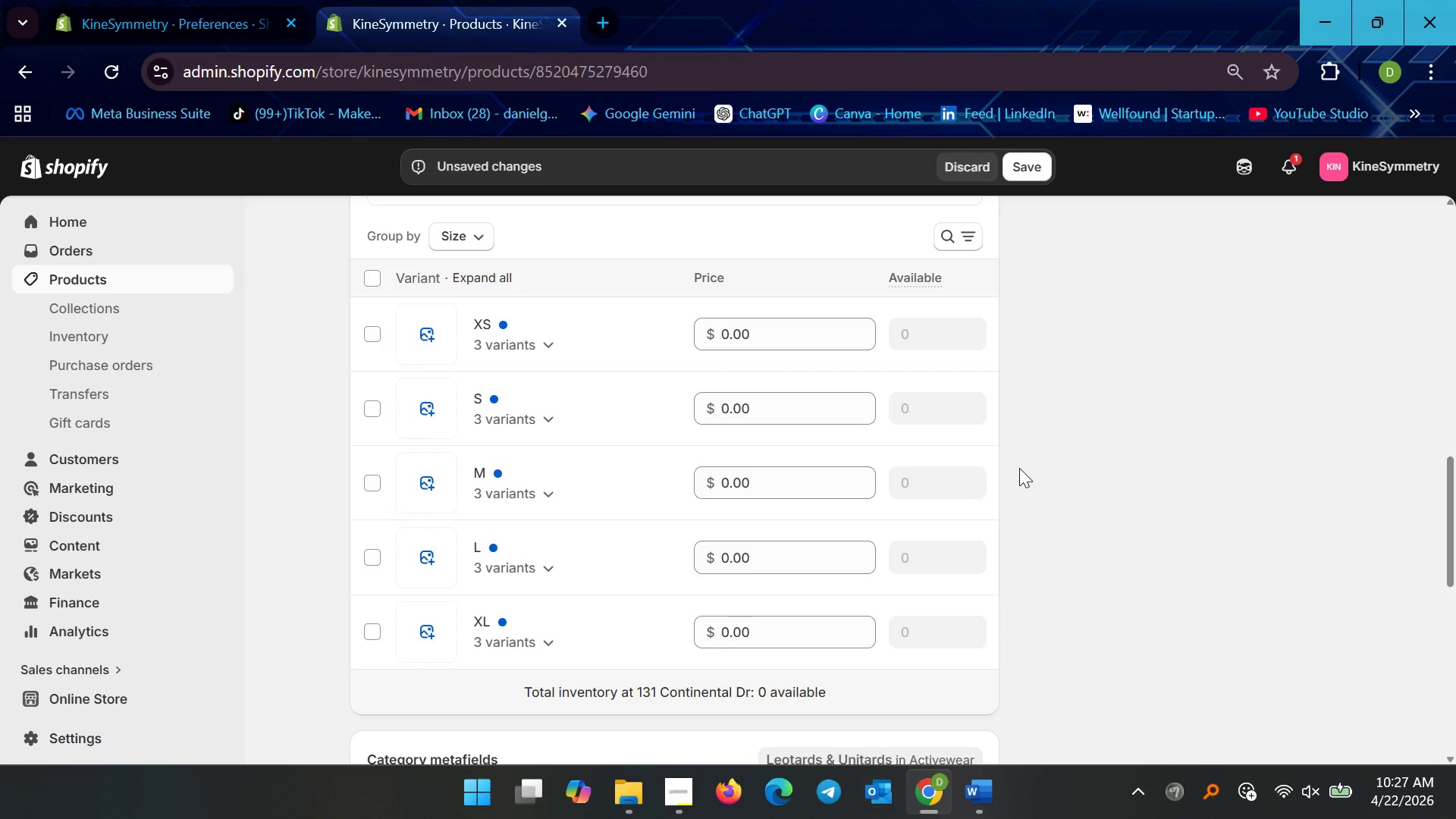 
scroll: coordinate [978, 513], scroll_direction: up, amount: 1.0
 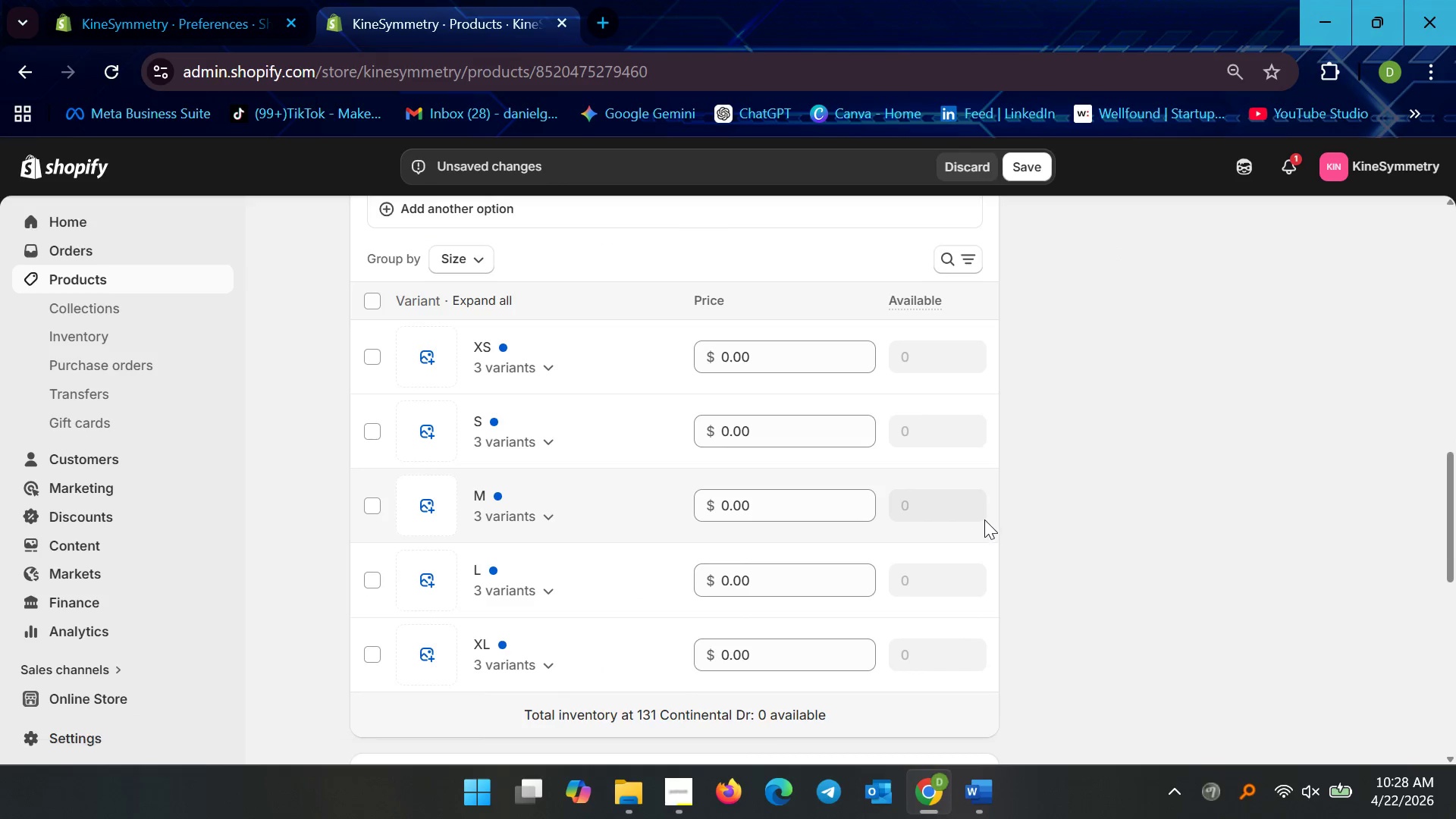 
scroll: coordinate [985, 519], scroll_direction: down, amount: 3.0
 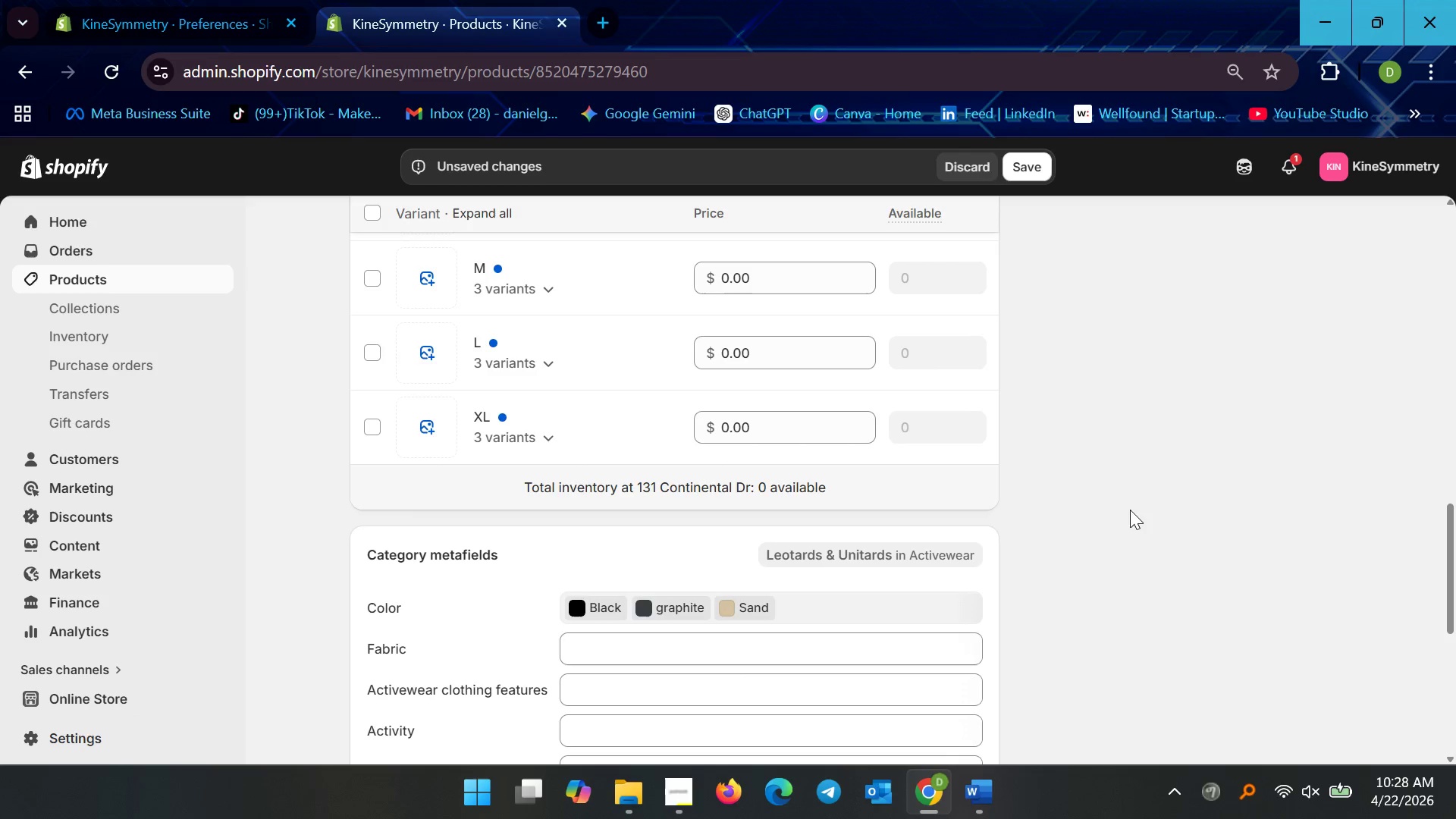 
wait(7.45)
 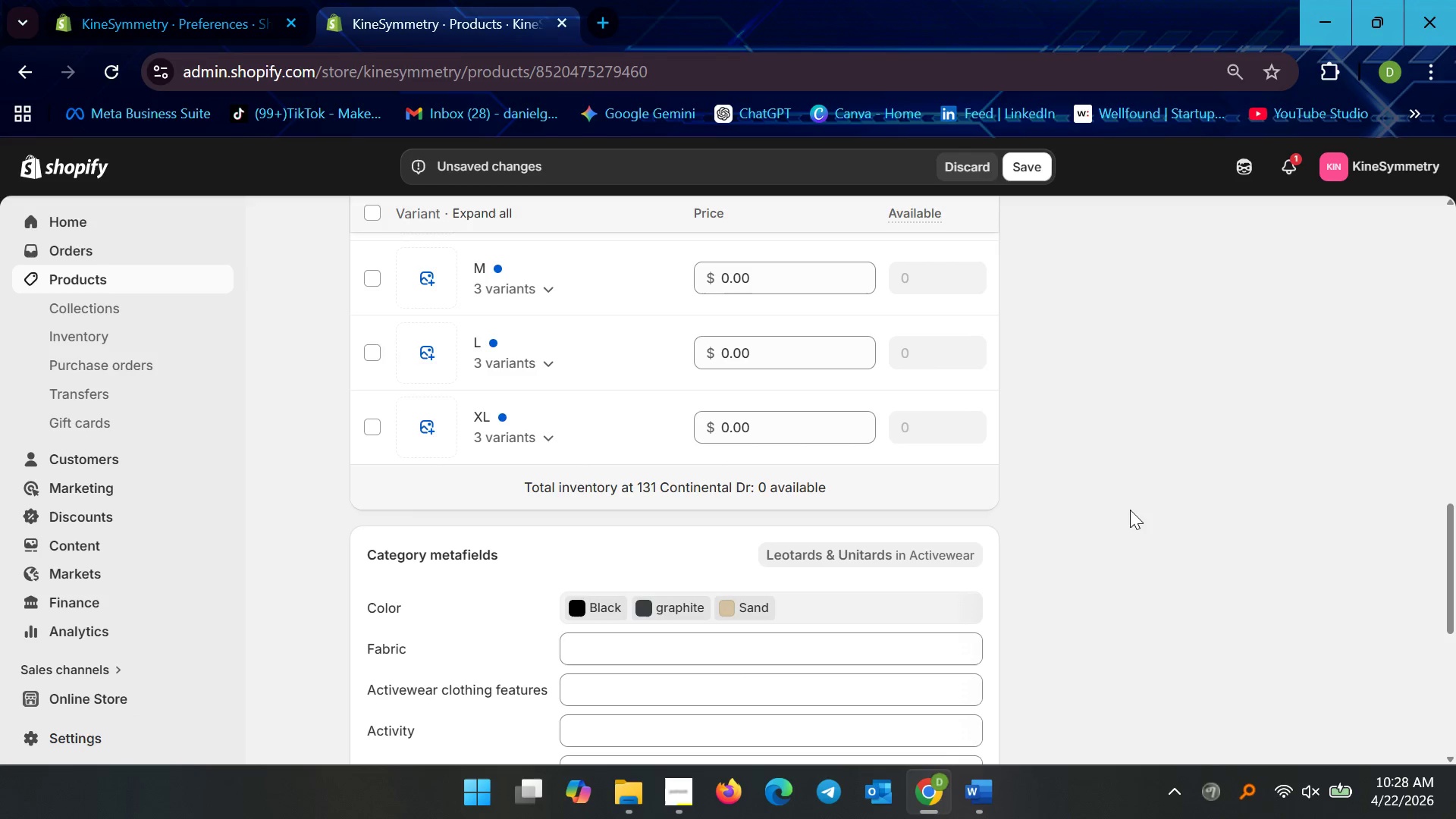 
scroll: coordinate [500, 502], scroll_direction: up, amount: 4.0
 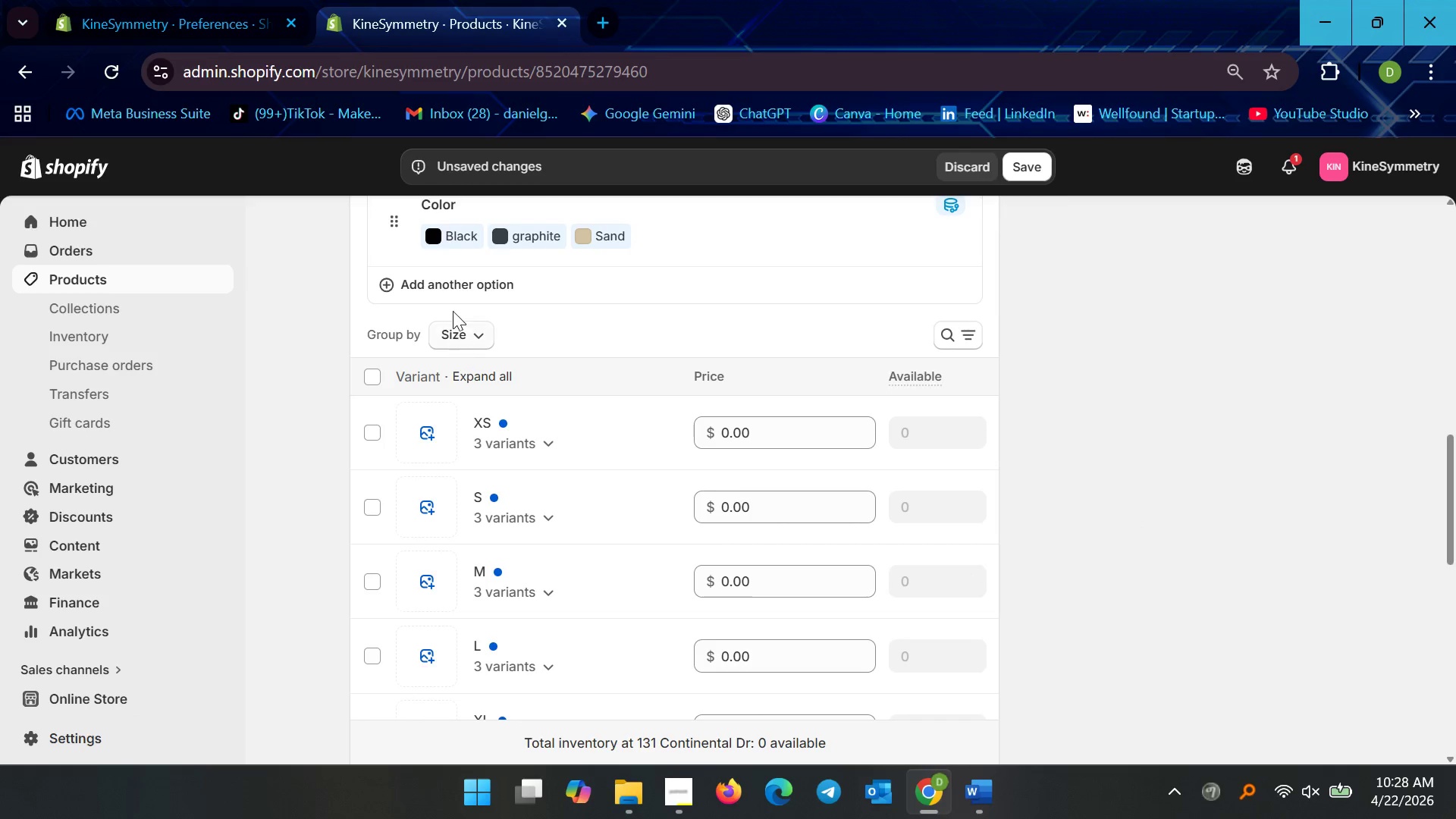 
left_click([457, 281])
 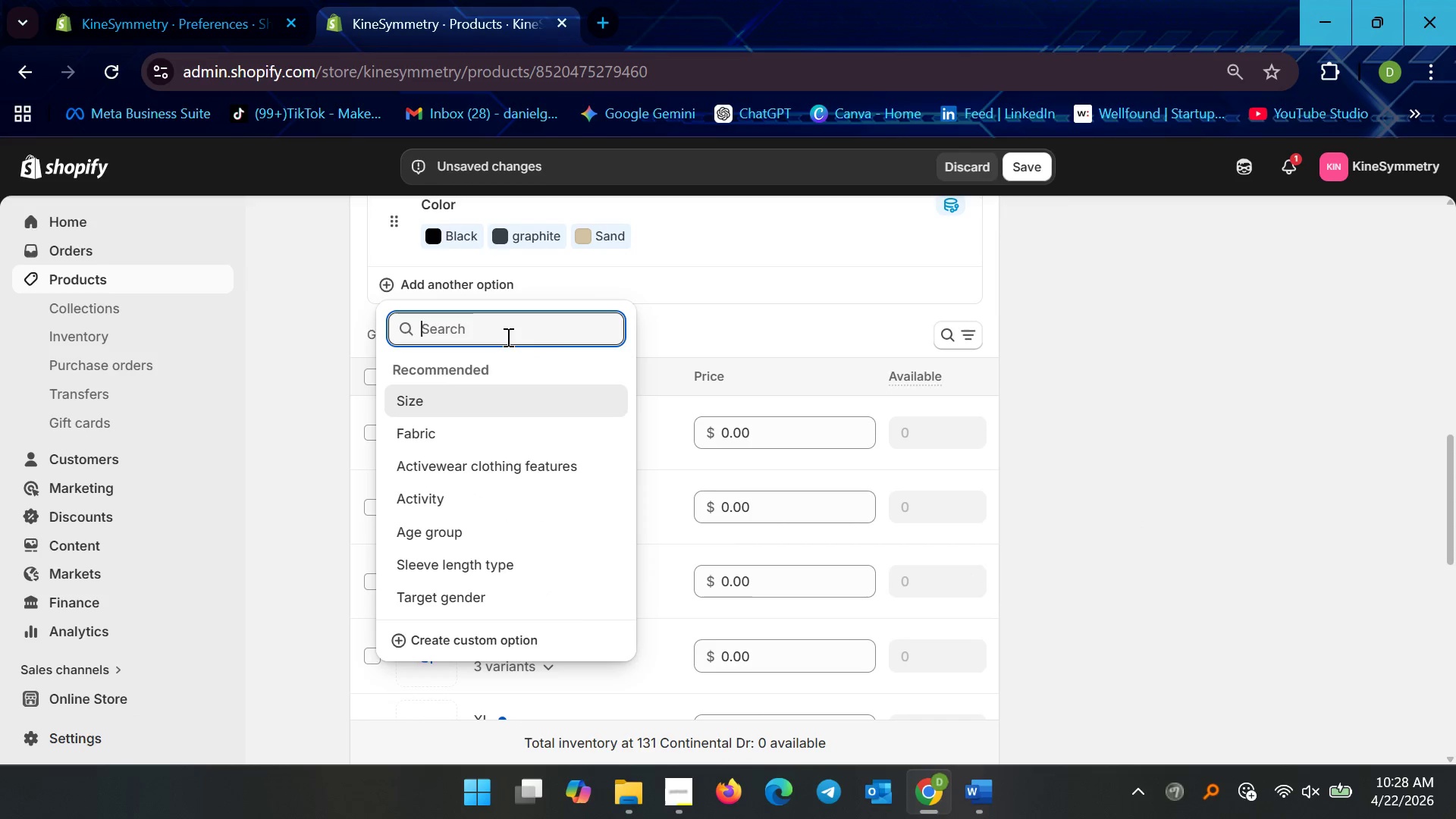 
left_click([506, 335])
 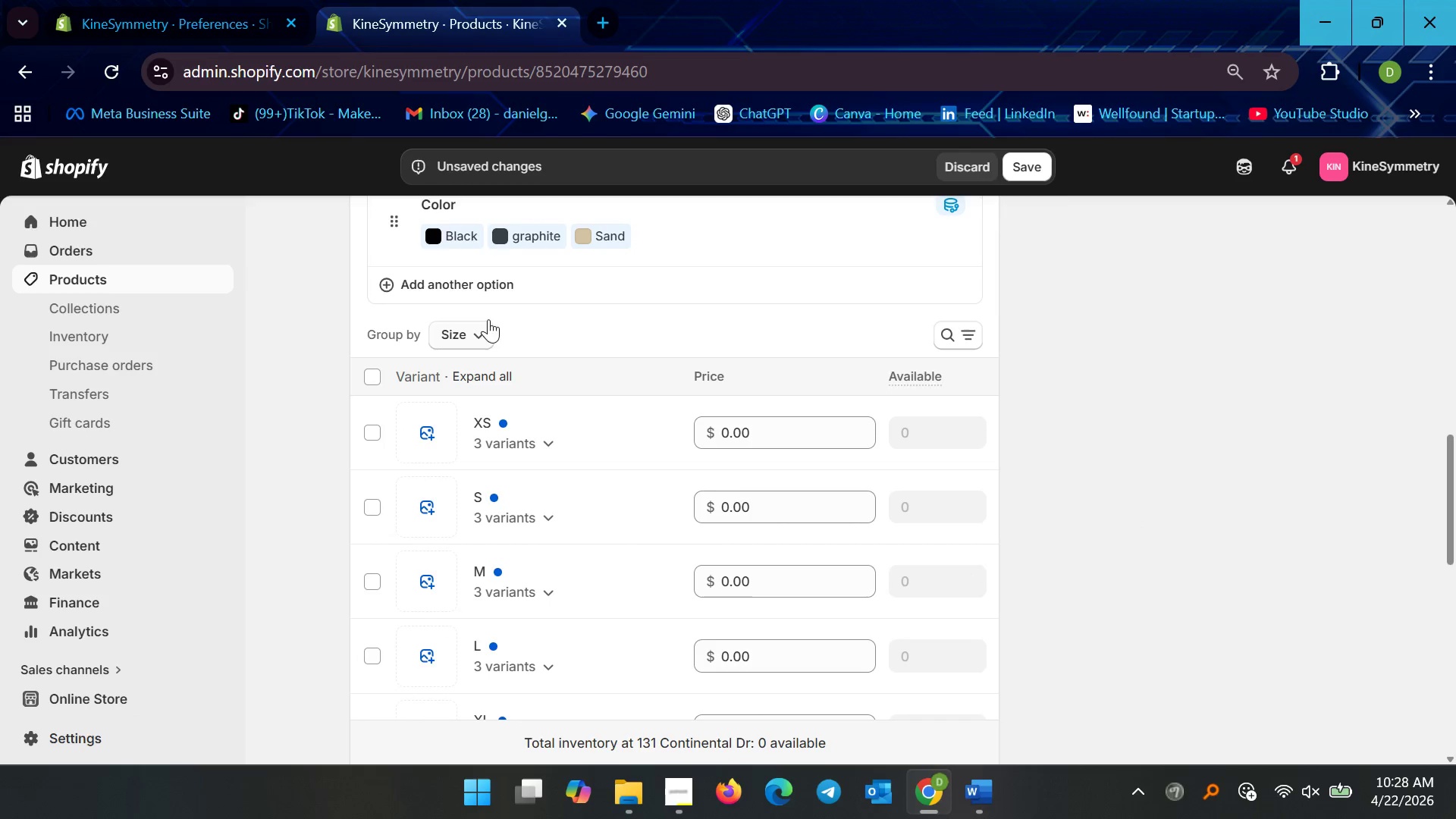 
left_click([480, 289])
 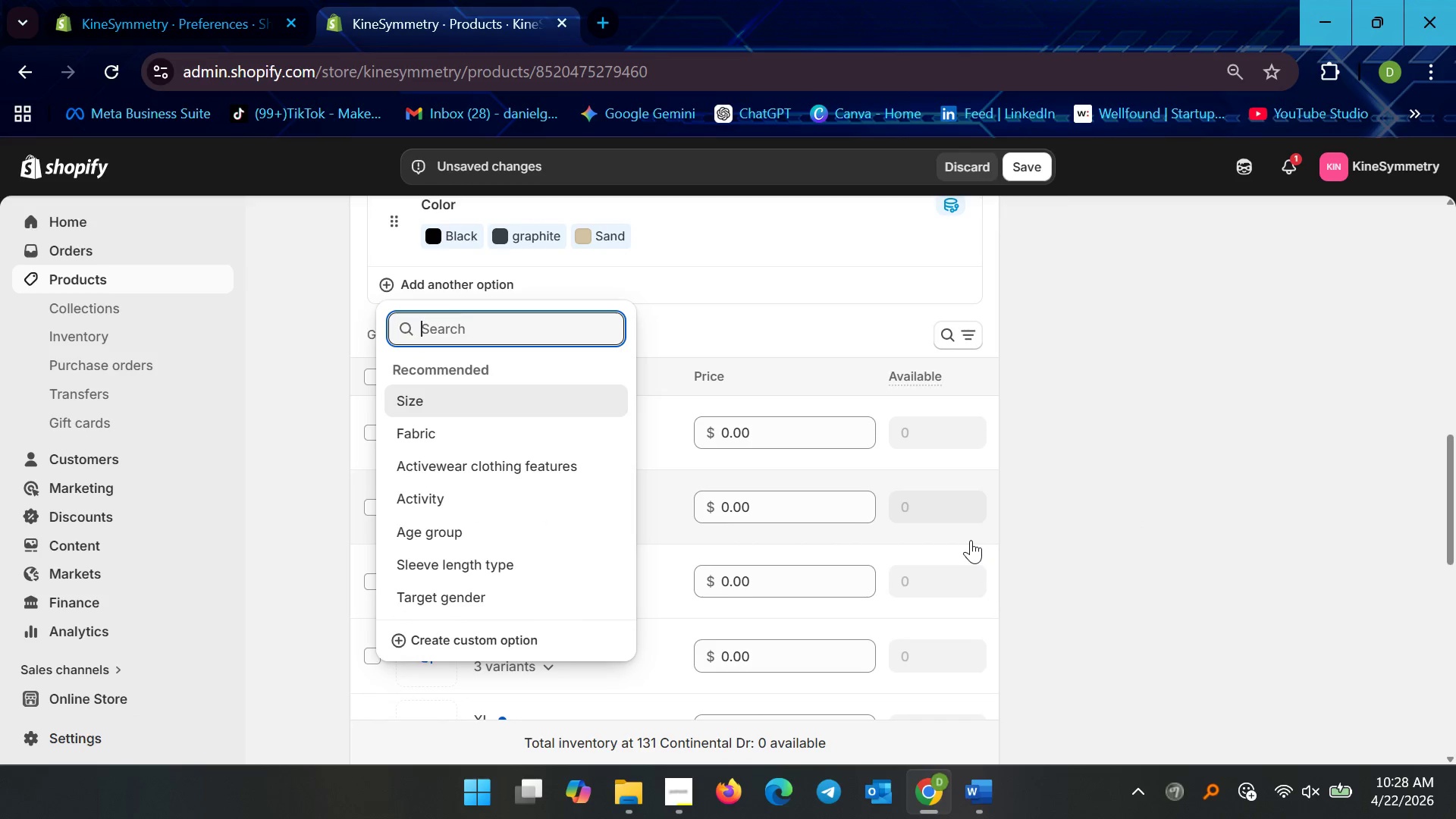 
type(Protection Level)
 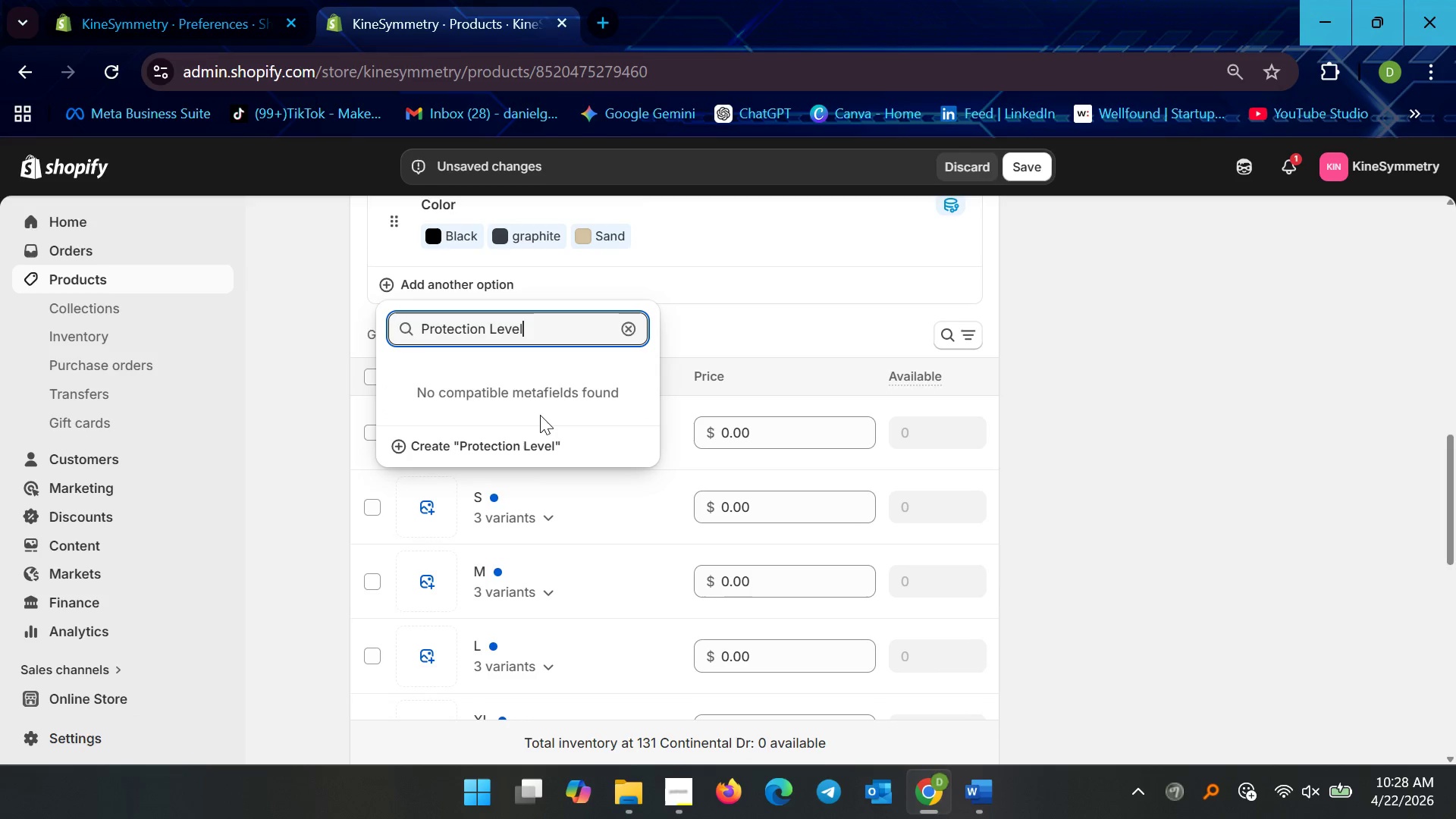 
left_click([526, 442])
 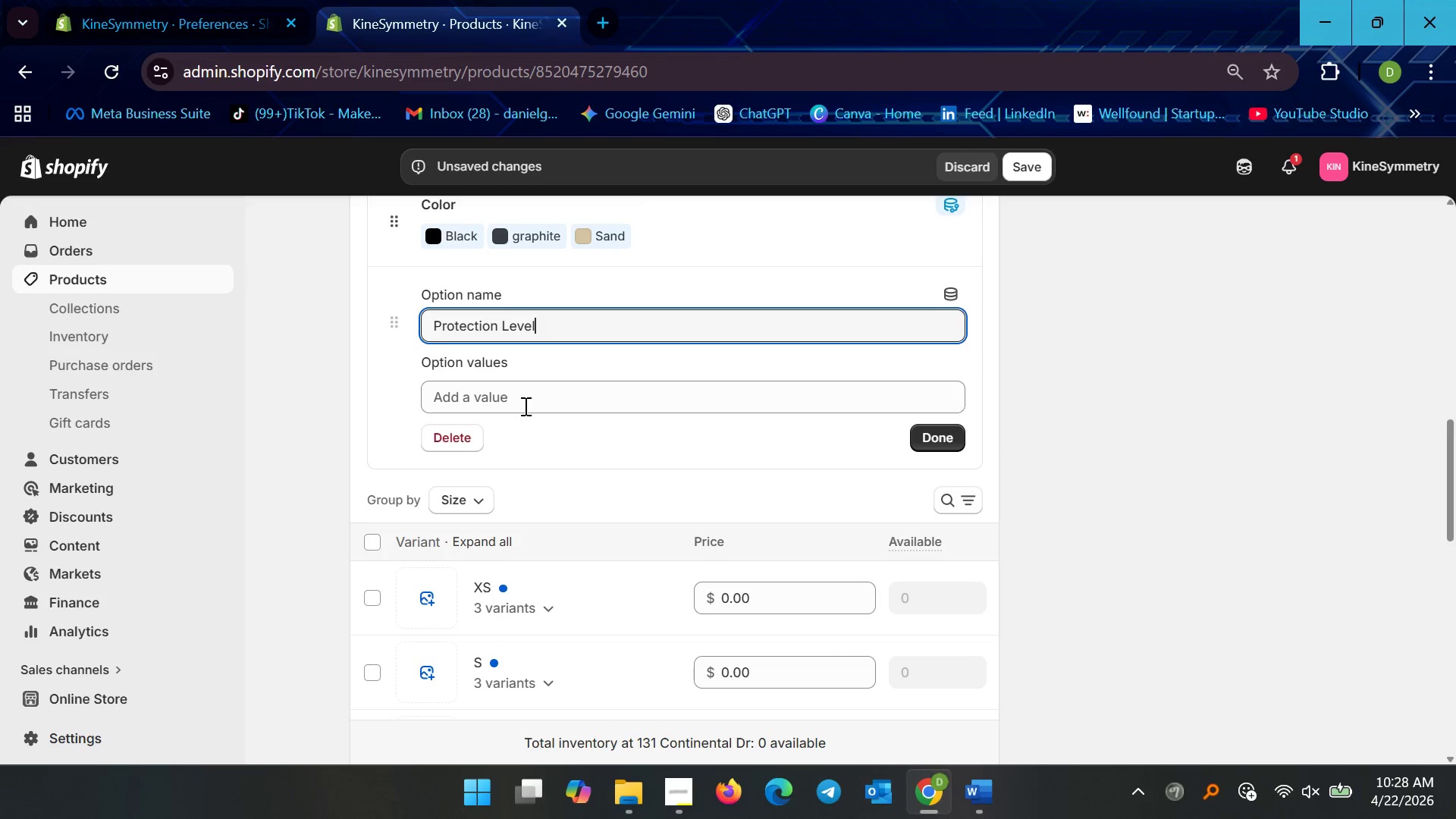 
left_click([527, 405])
 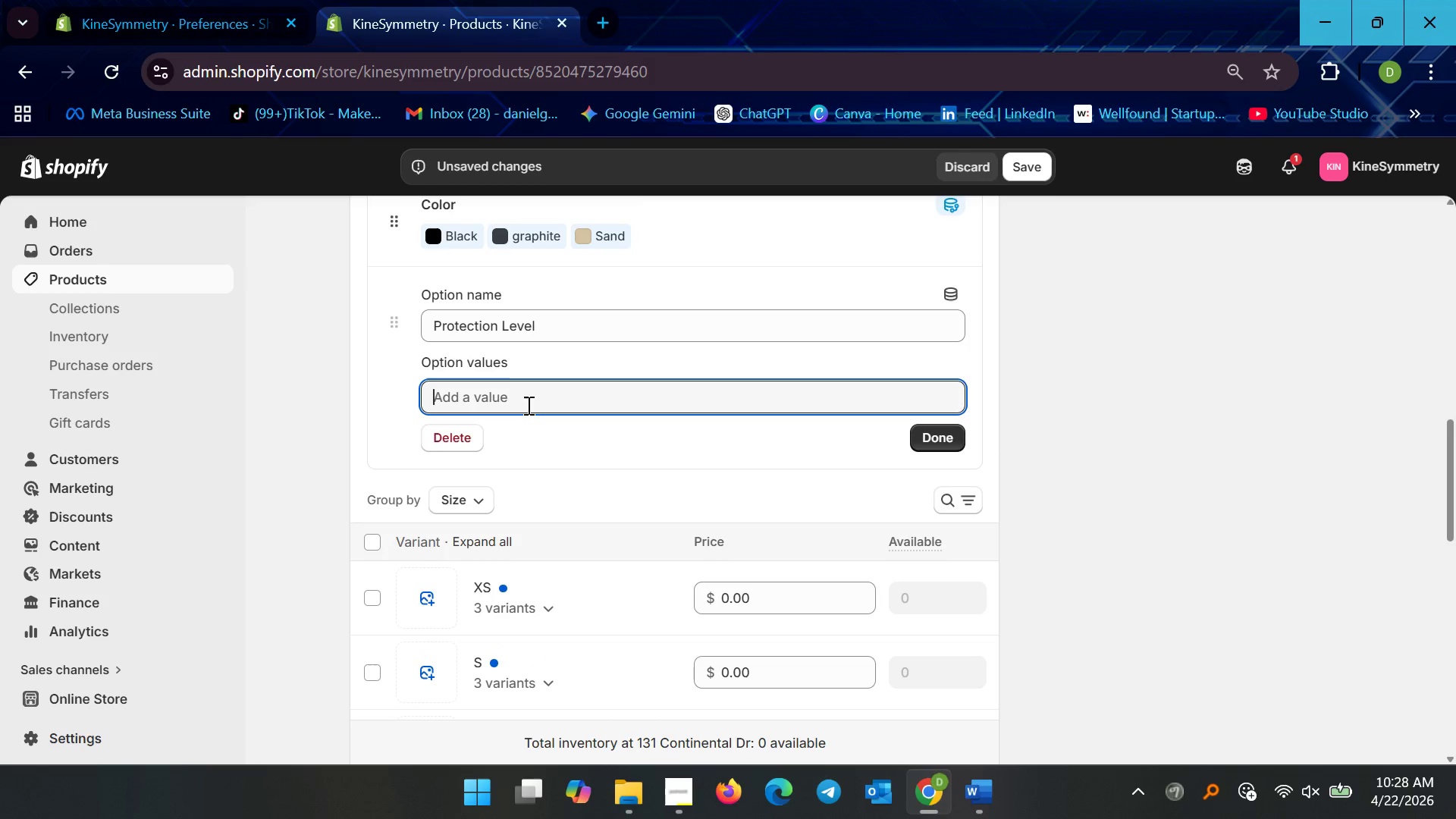 
type(Lih)
key(Backspace)
type(ght)
 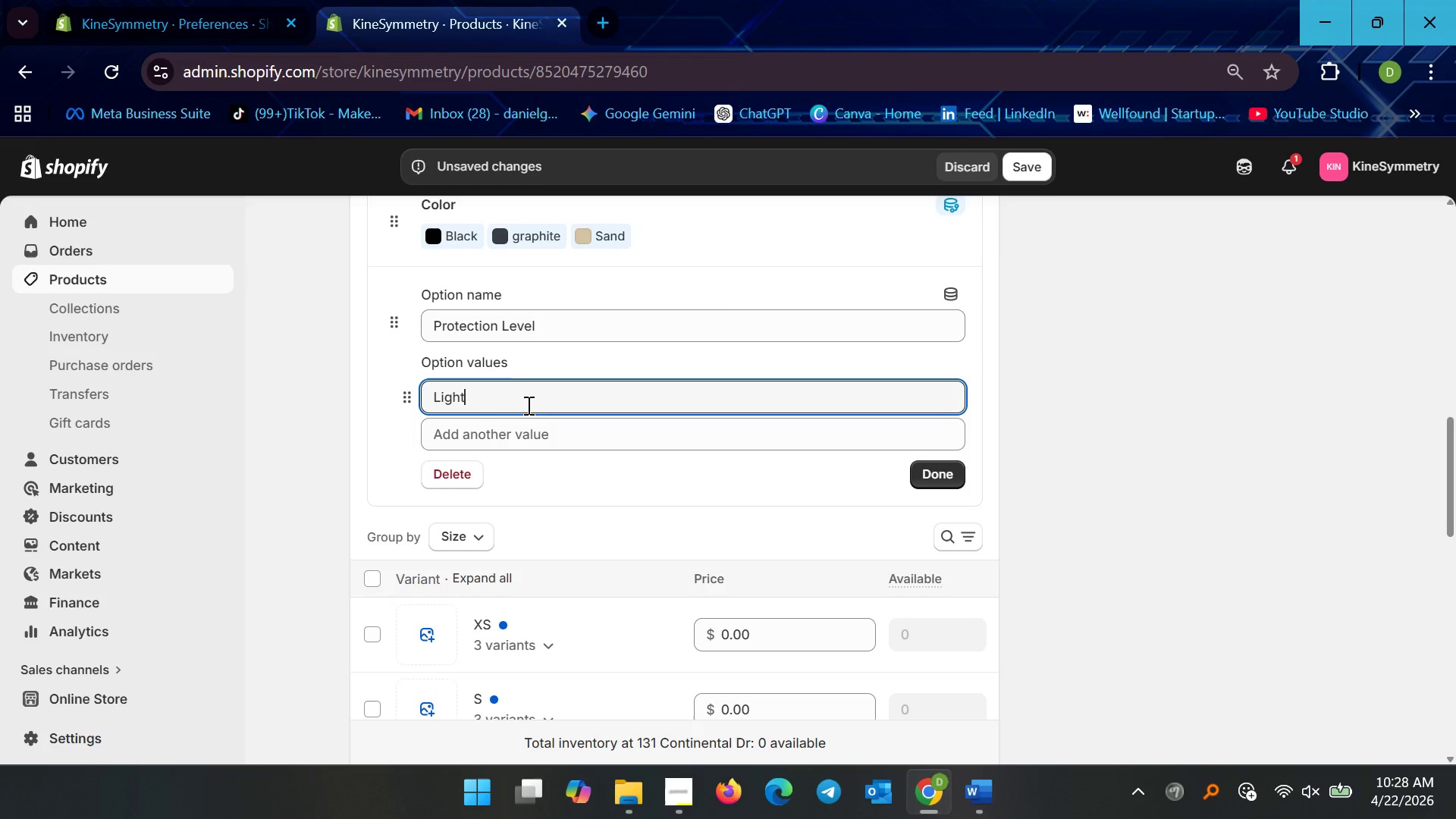 
key(Enter)
 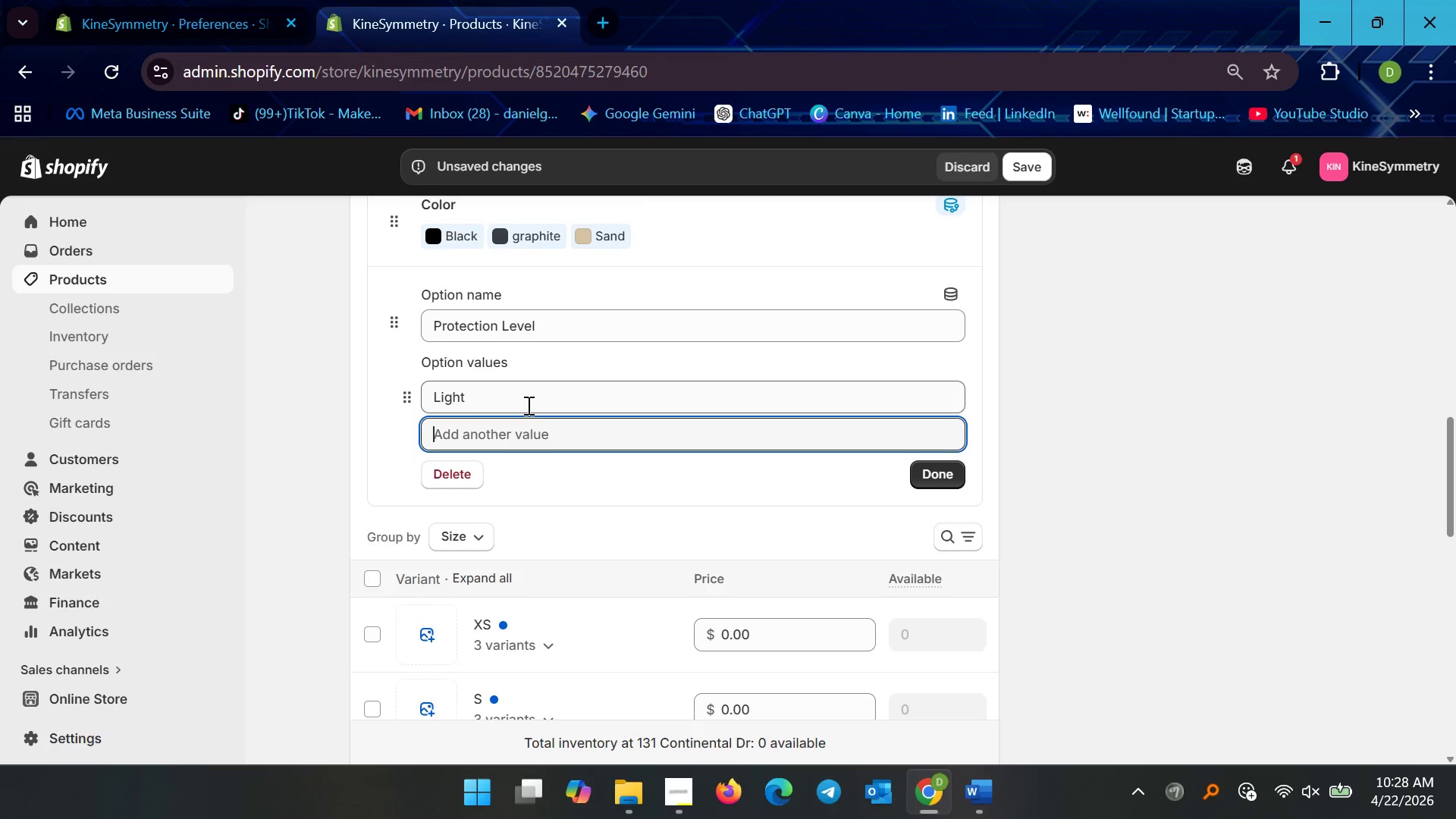 
type(PADDED)
 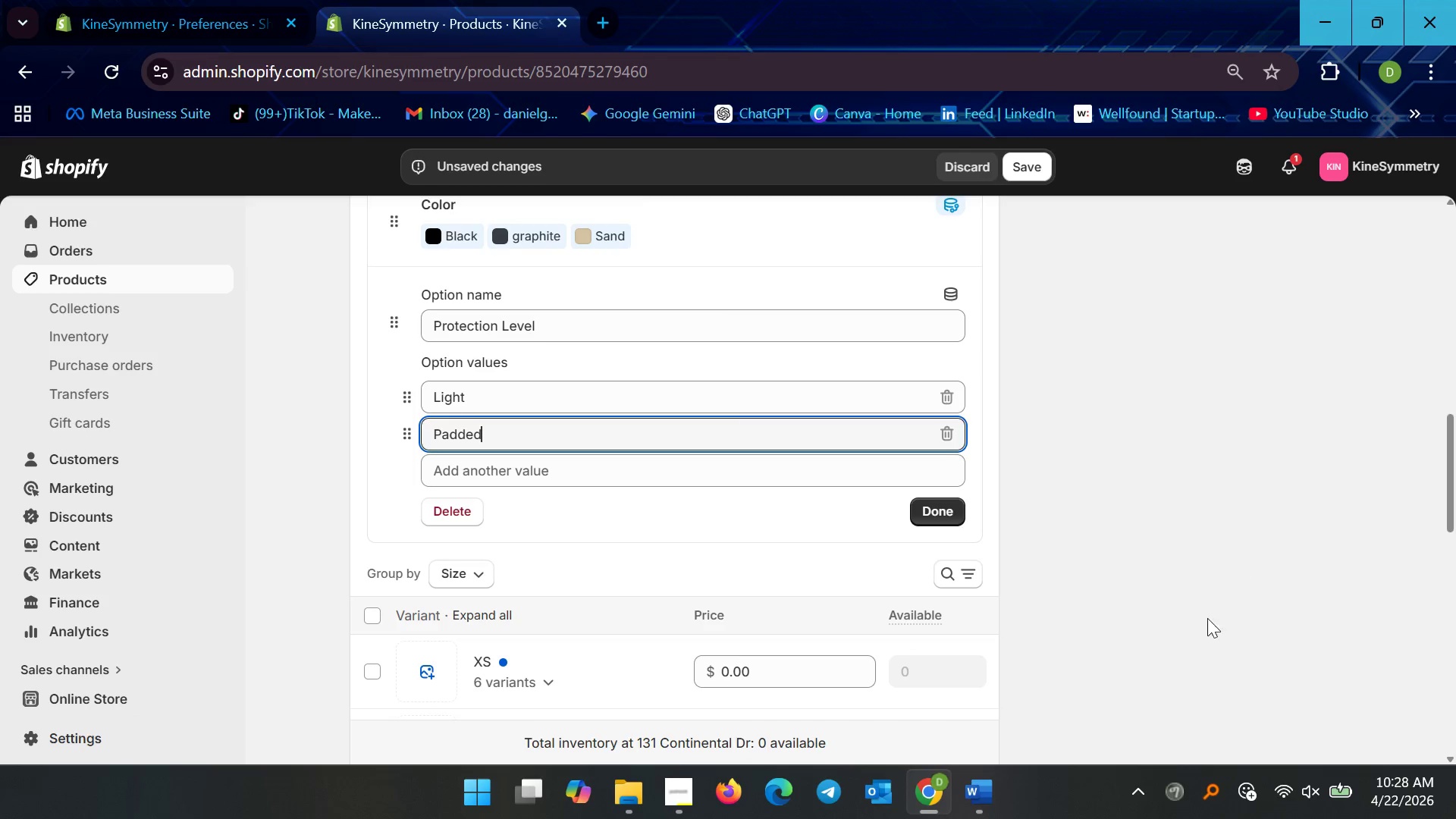 
left_click([939, 516])
 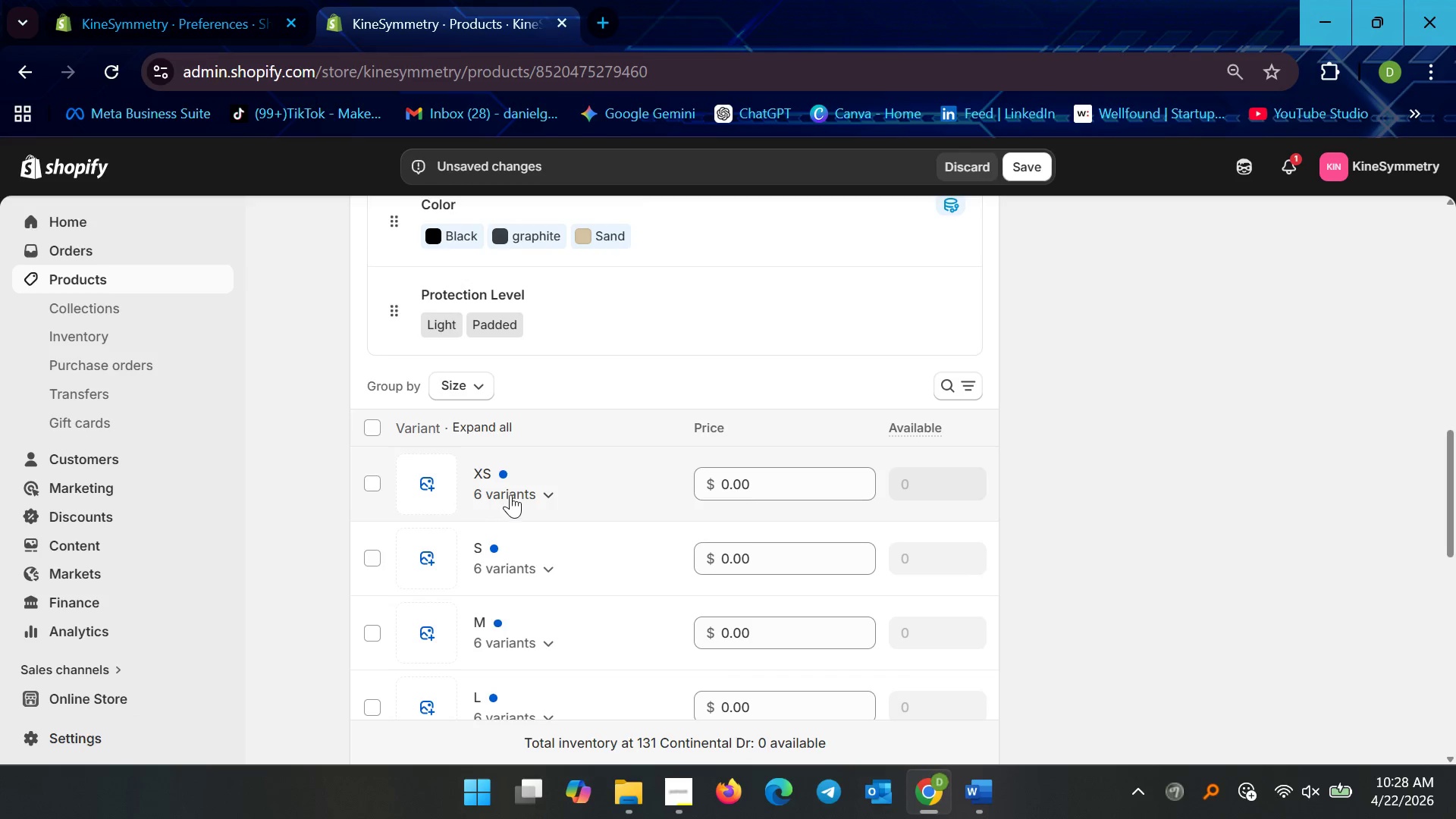 
scroll: coordinate [602, 598], scroll_direction: down, amount: 3.0
 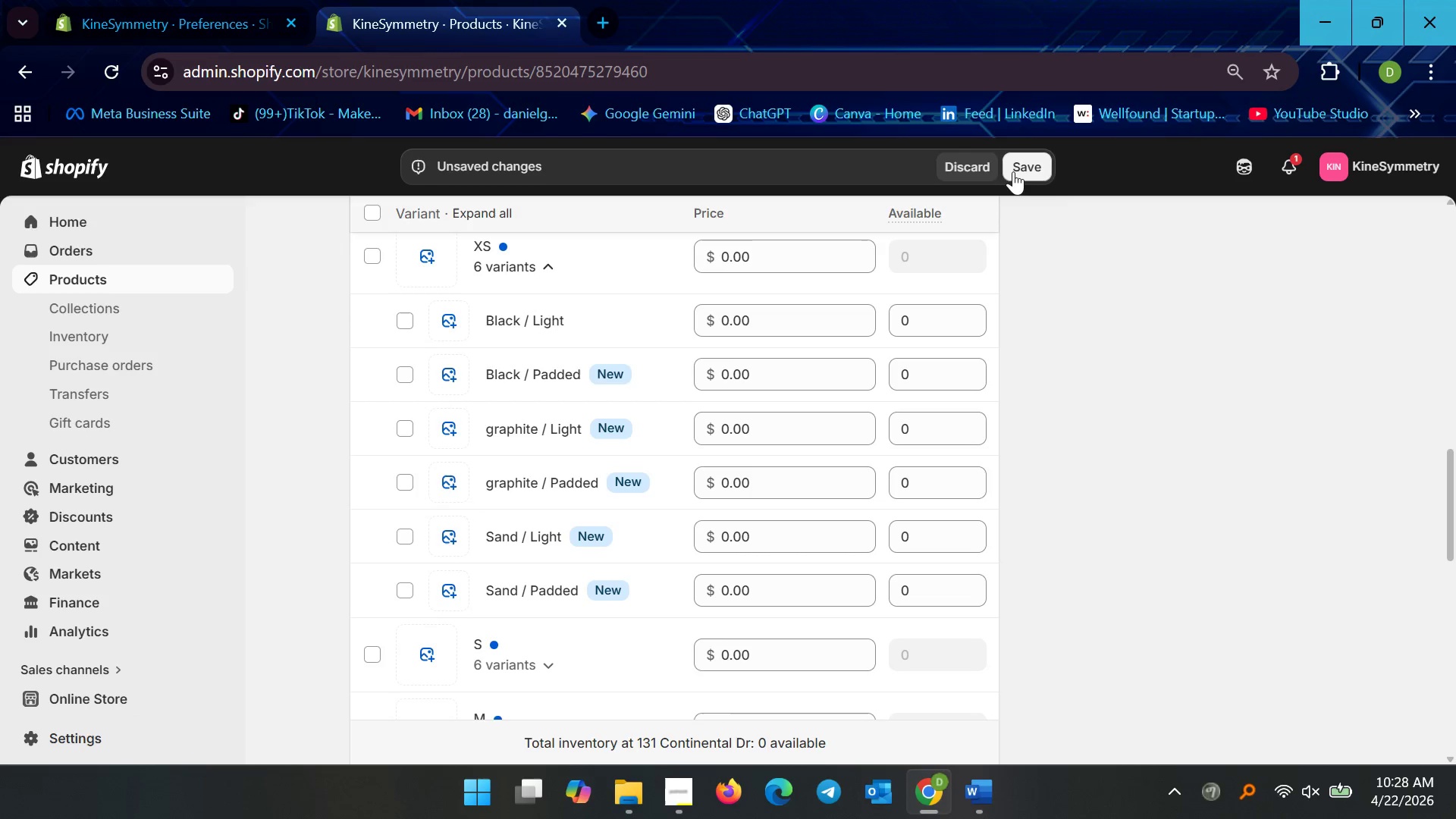 
wait(24.56)
 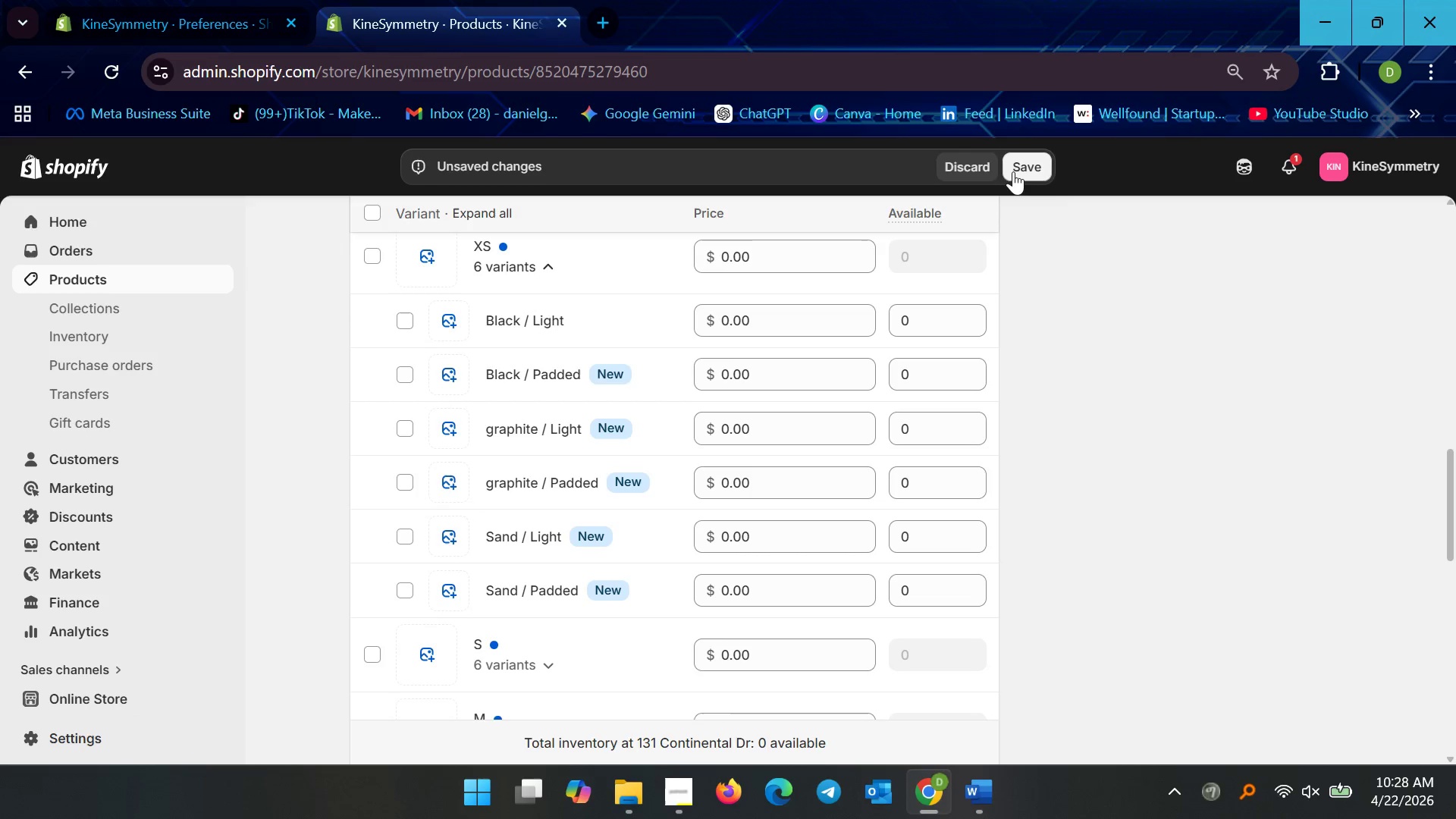 
scroll: coordinate [1060, 457], scroll_direction: down, amount: 15.0
 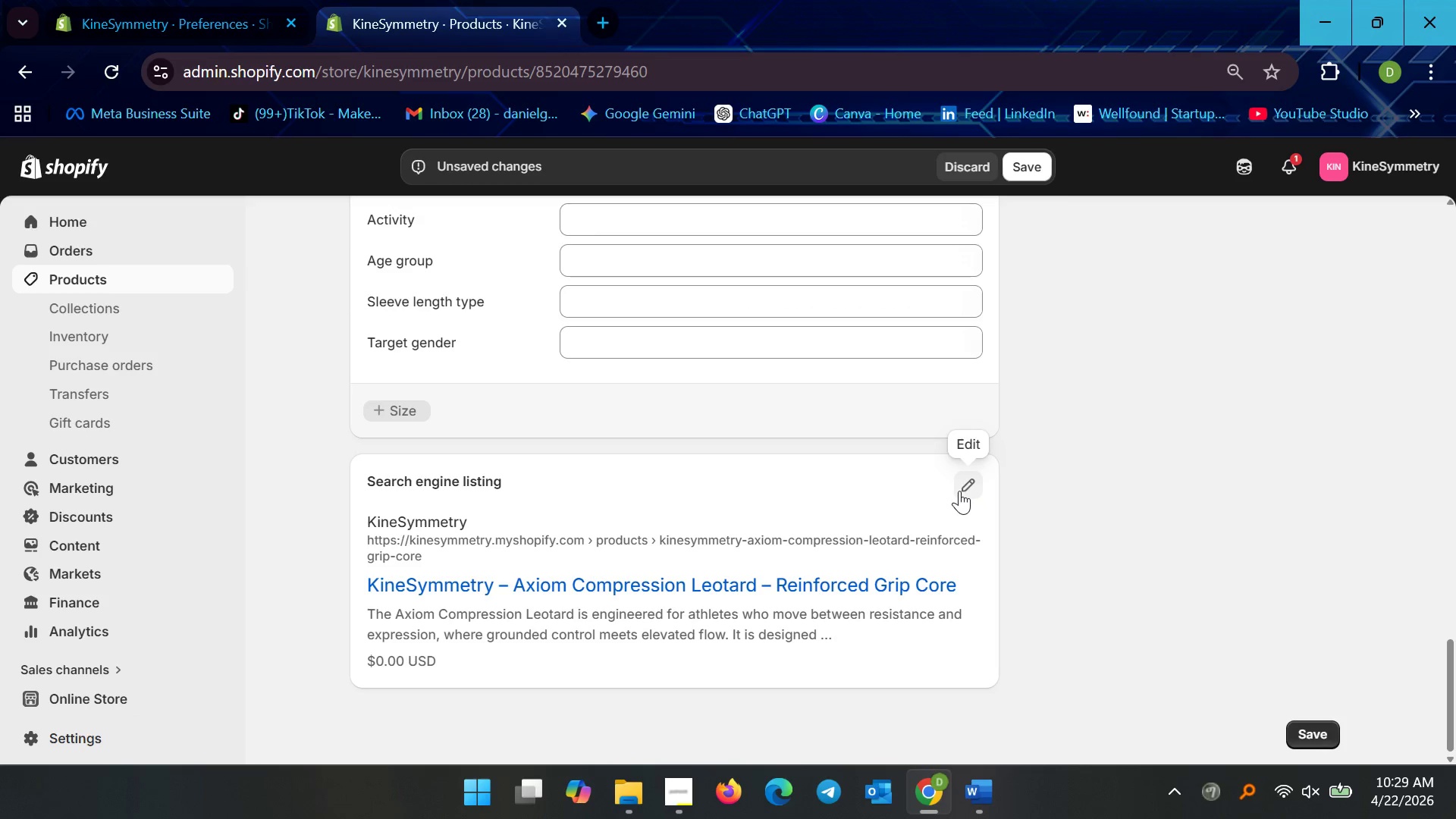 
left_click([959, 491])
 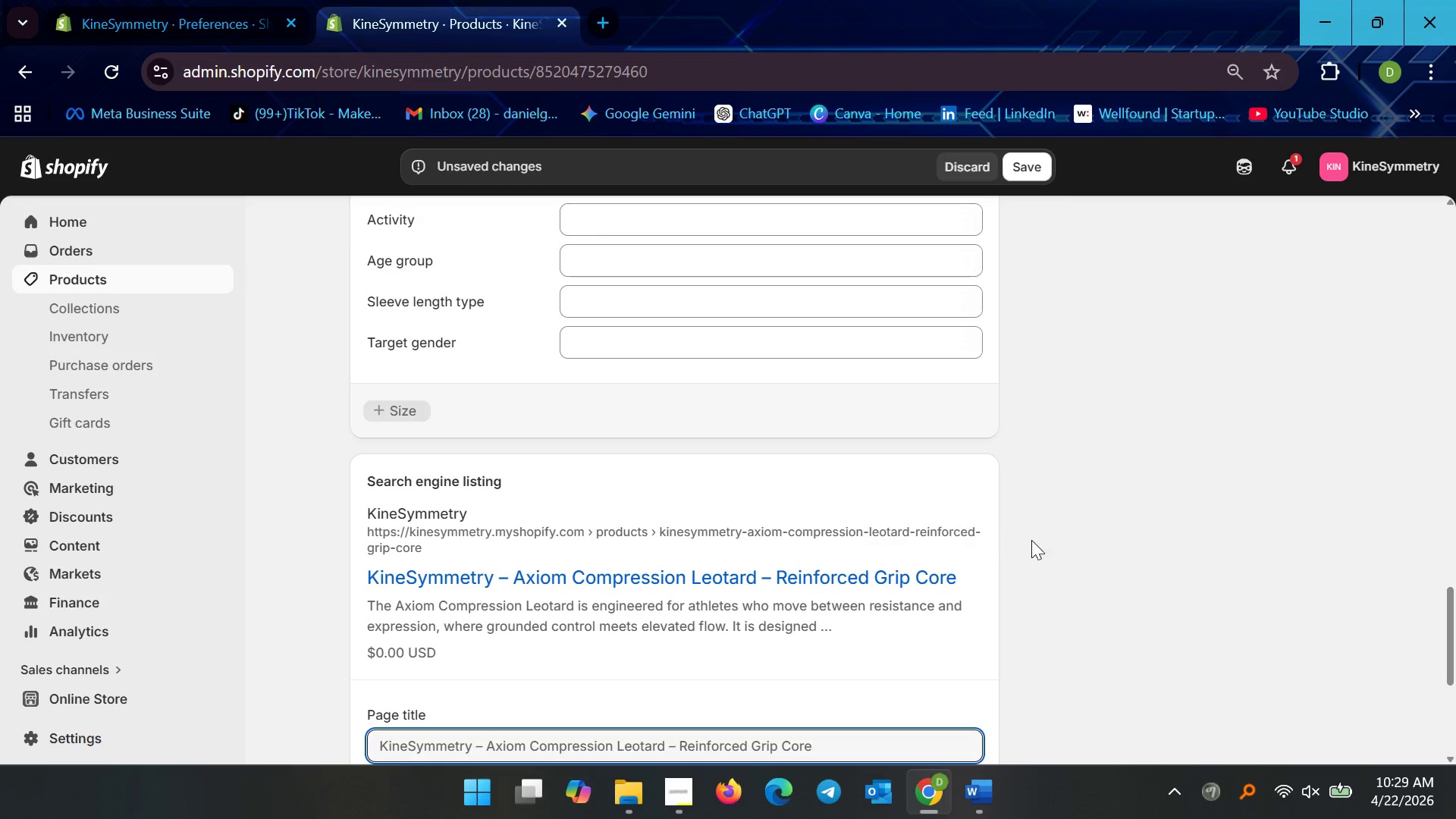 
scroll: coordinate [1037, 563], scroll_direction: down, amount: 8.0
 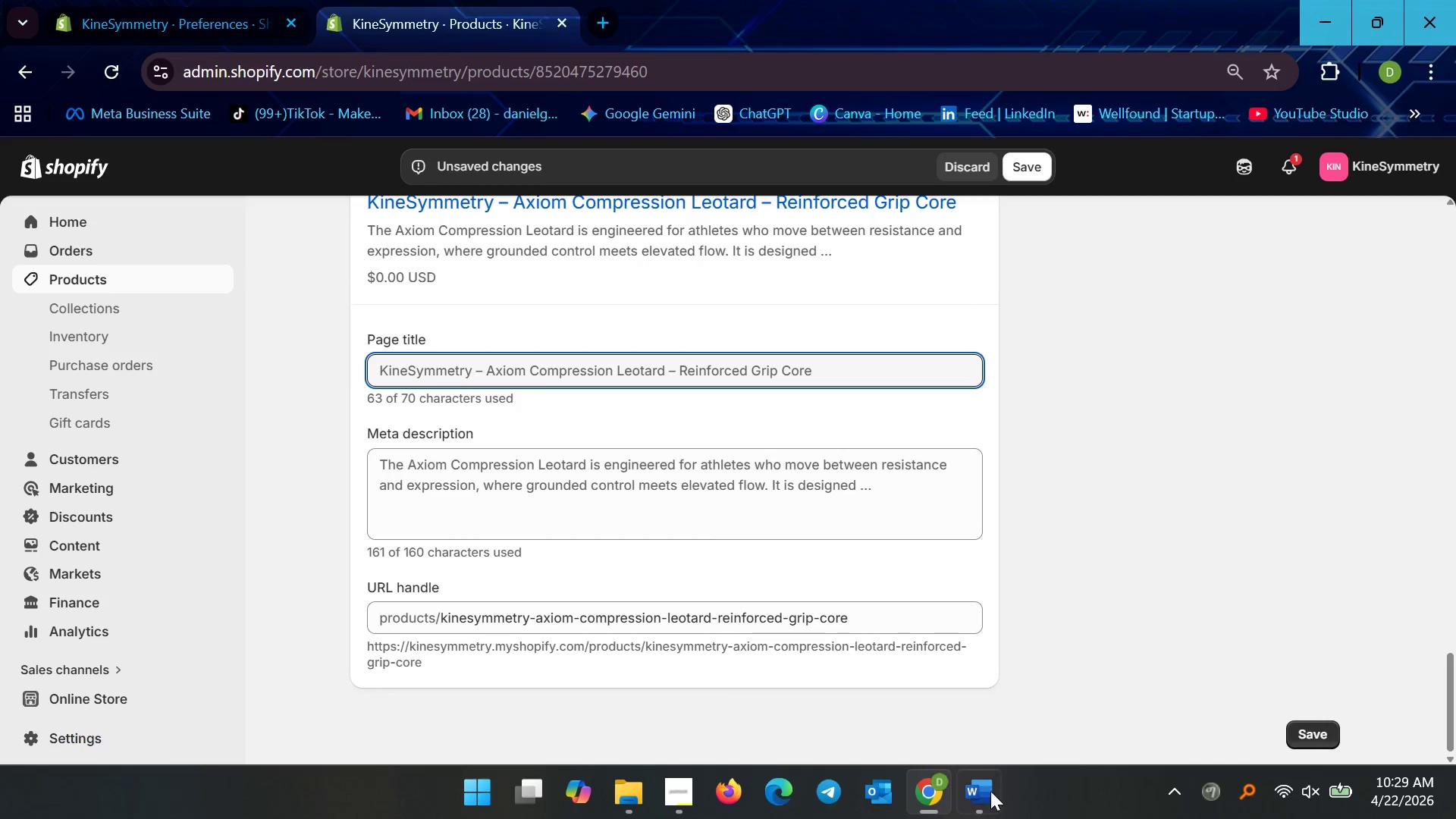 
left_click([984, 803])
 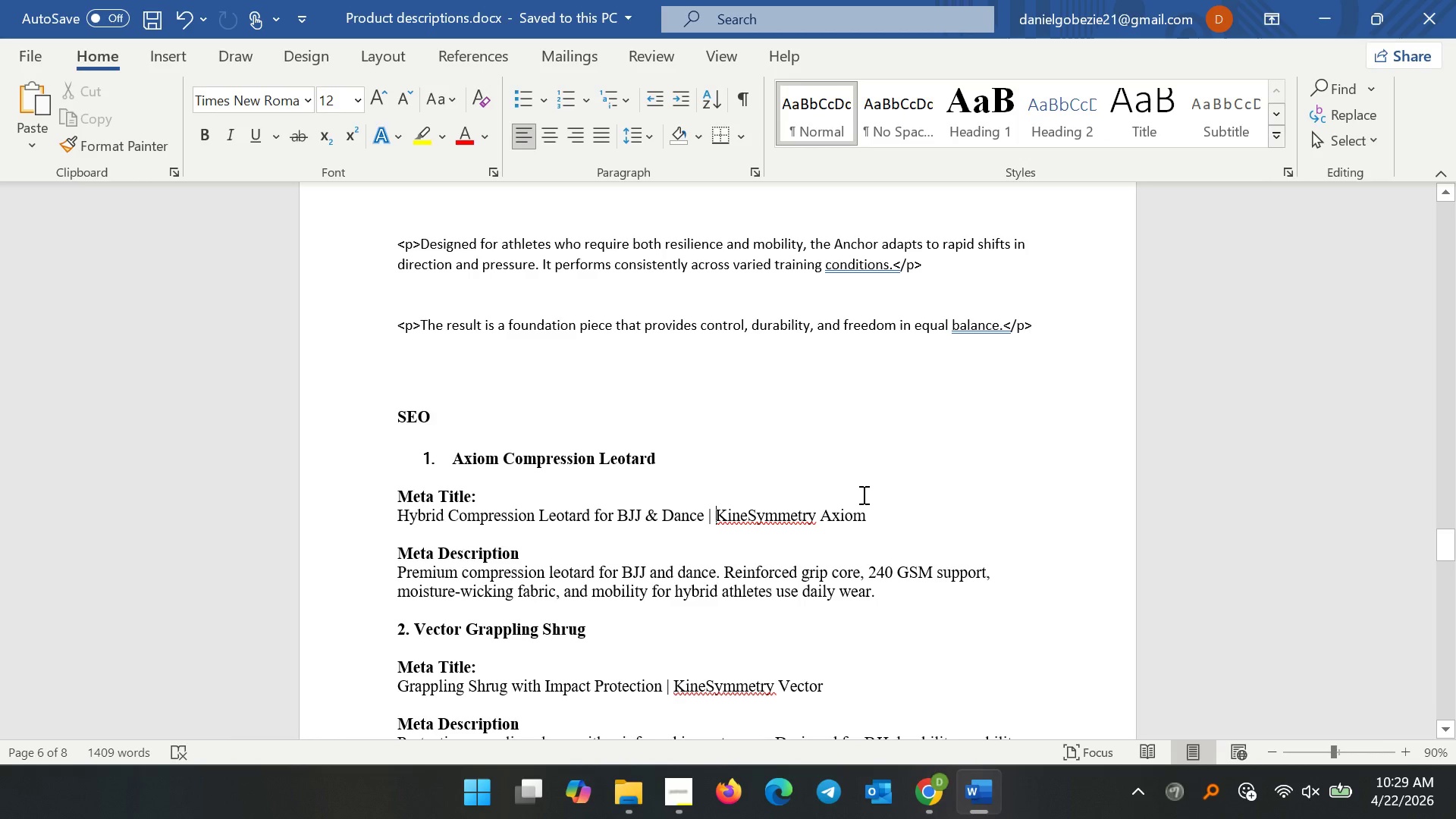 
left_click_drag(start_coordinate=[878, 511], to_coordinate=[386, 515])
 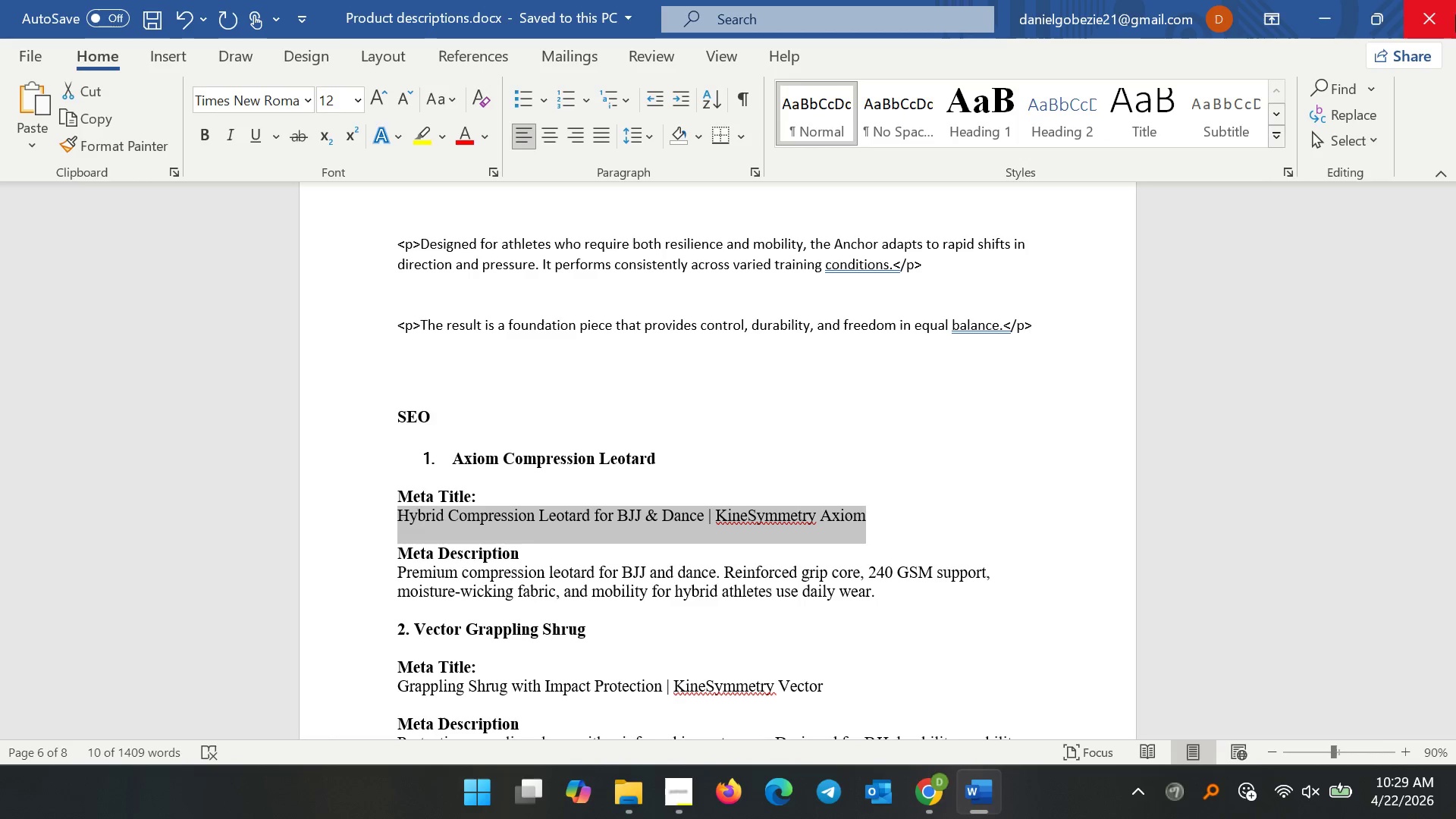 
key(Control+C)
 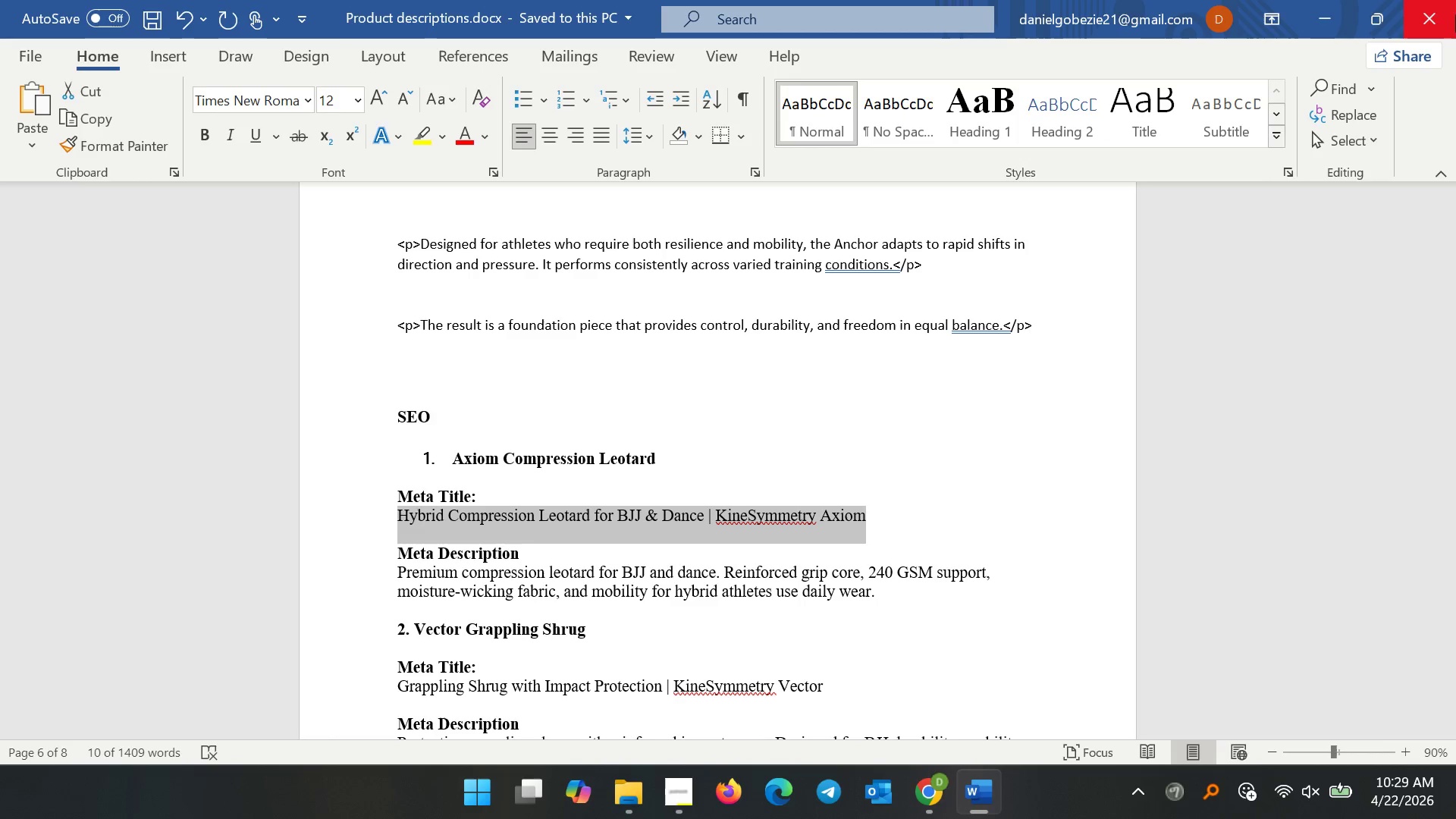 
key(Control+C)
 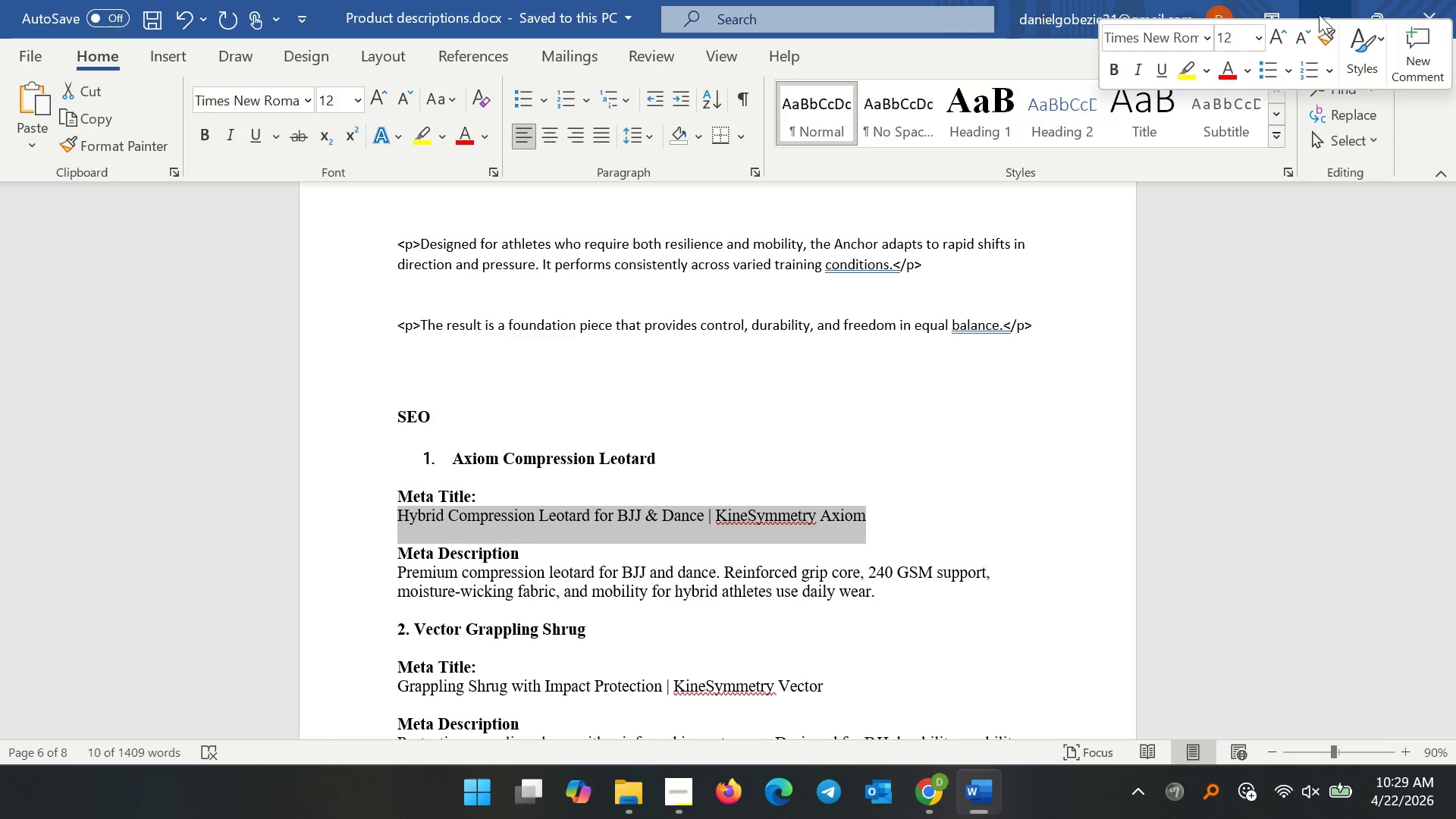 
left_click([1319, 15])
 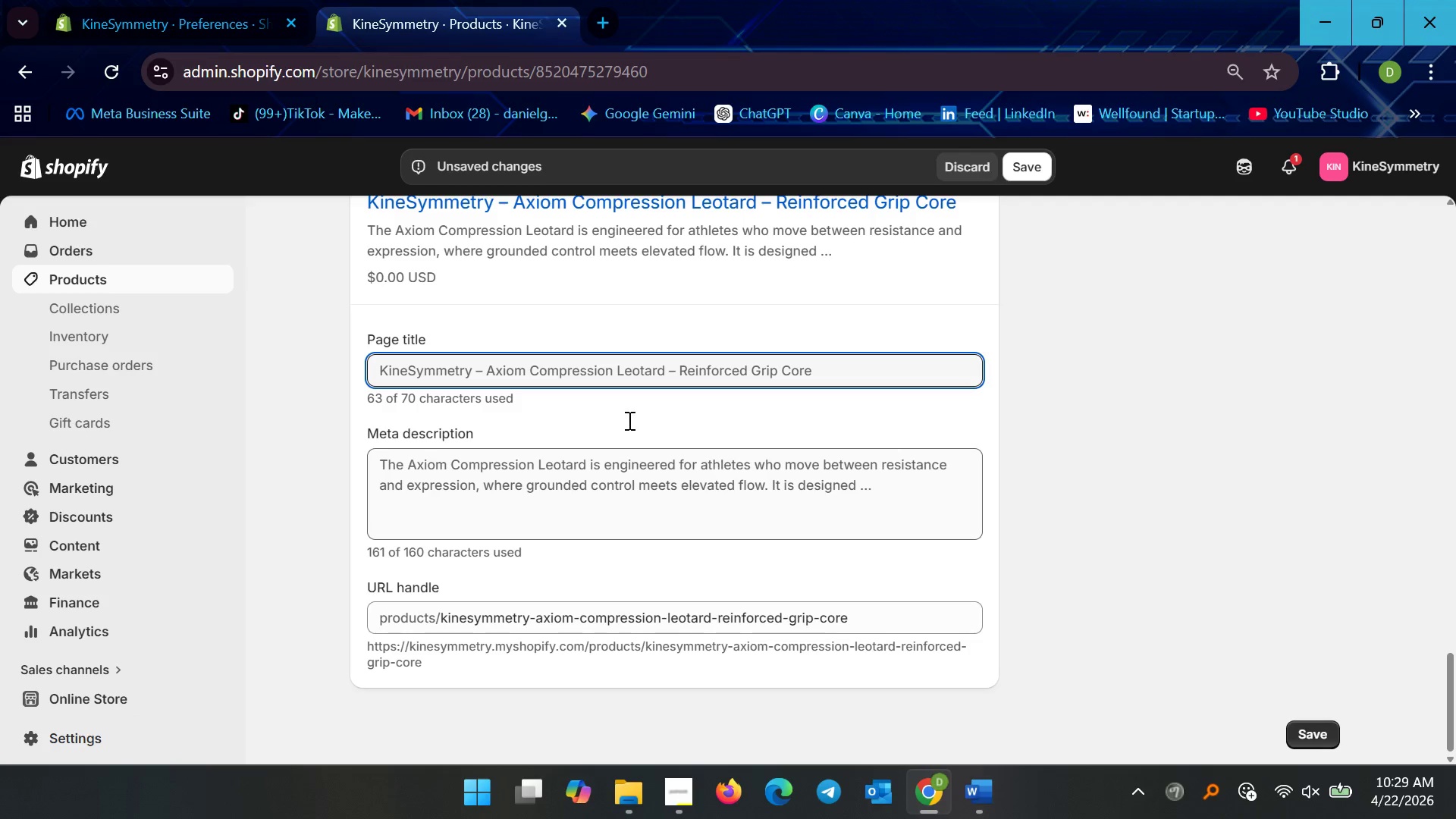 
left_click([579, 372])
 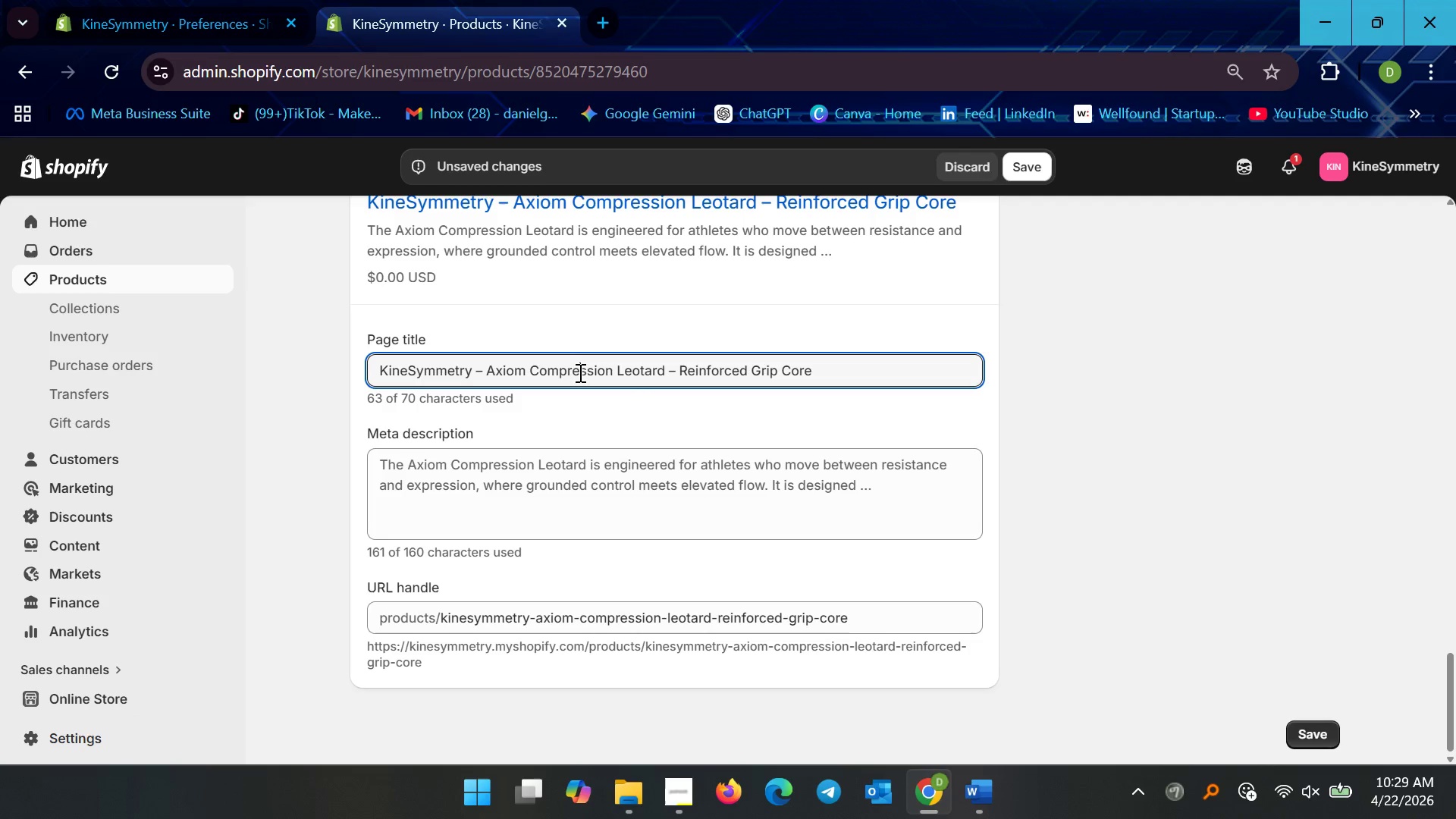 
key(Control+A)
 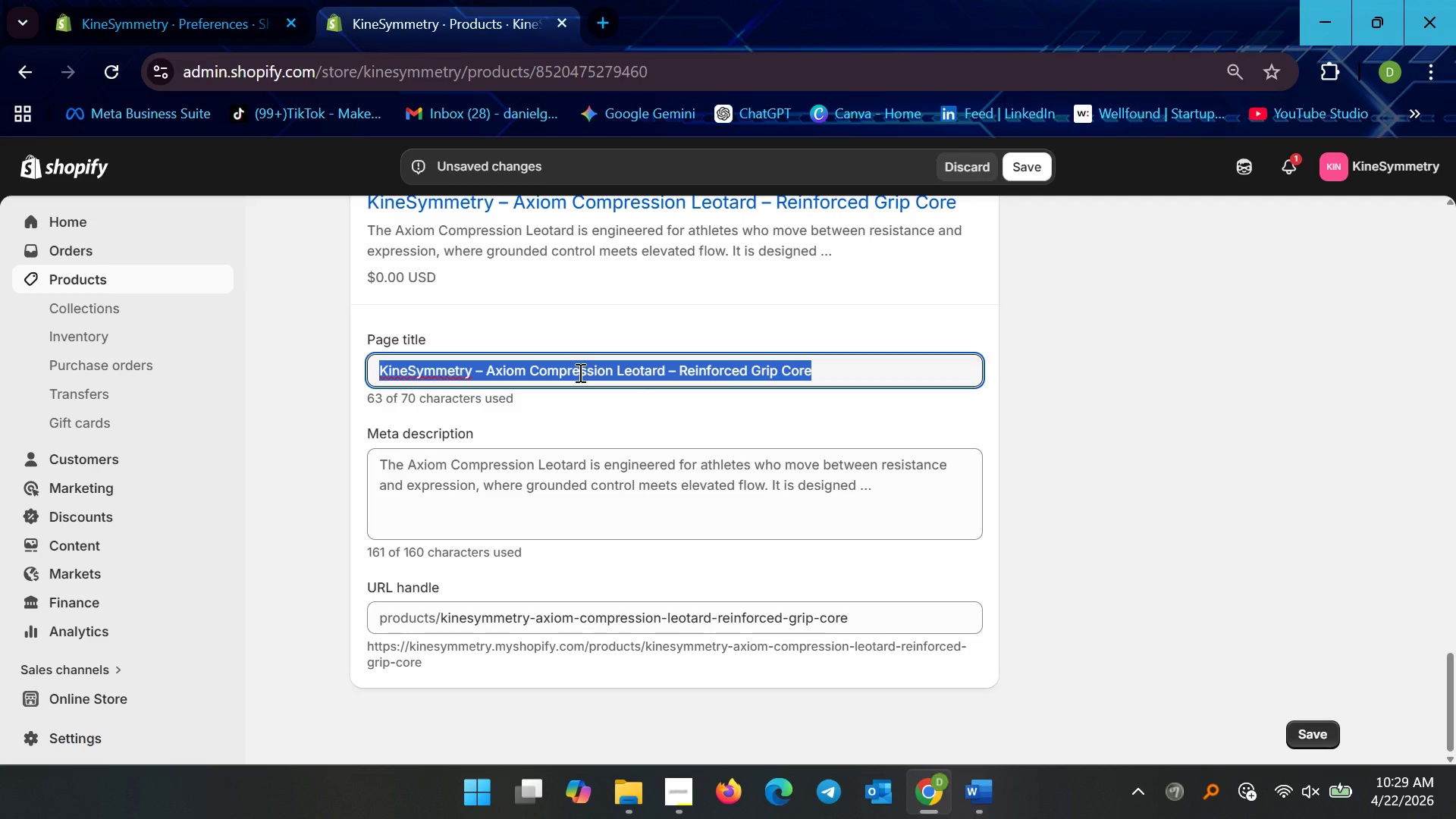 
key(Control+V)
 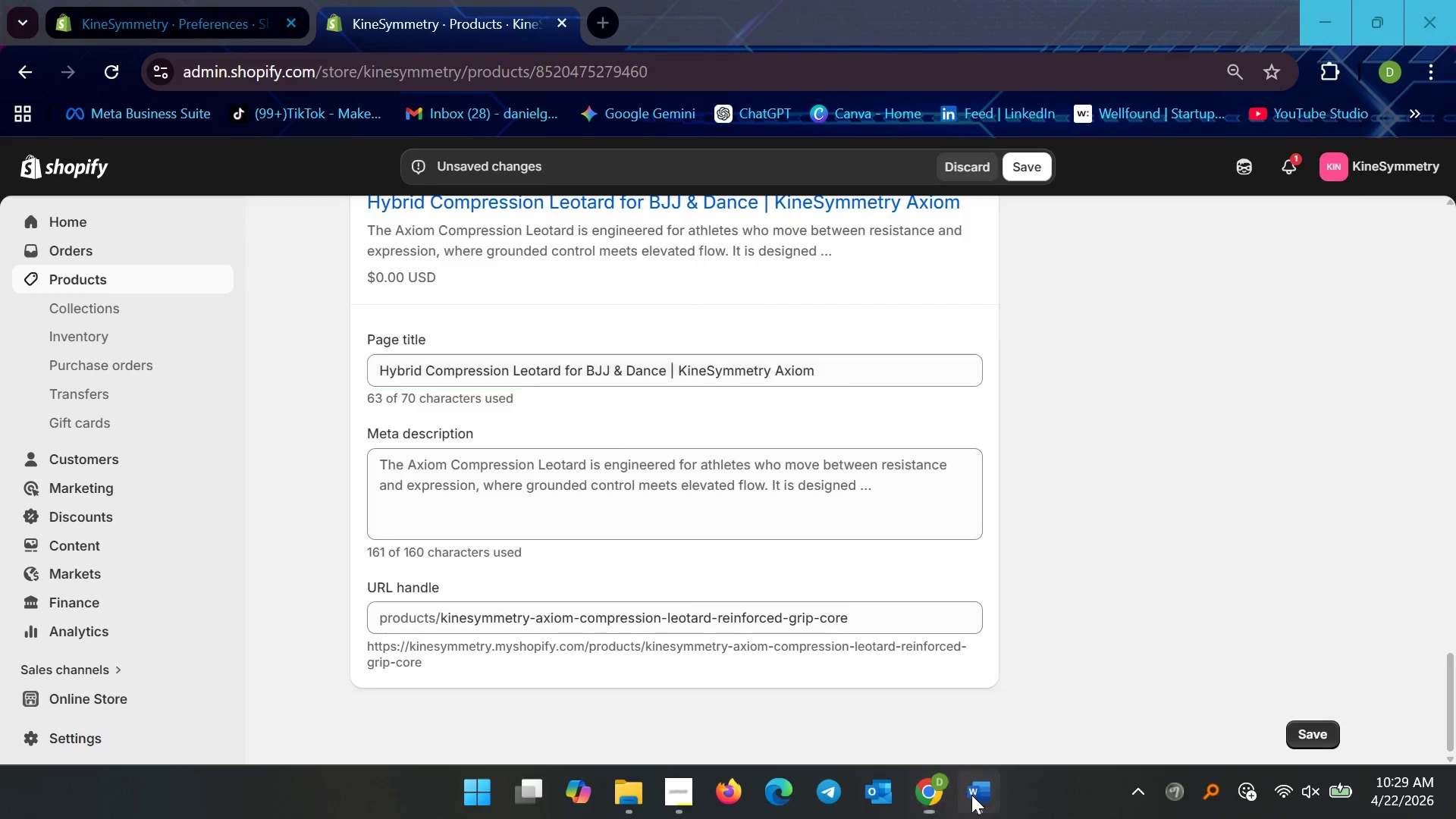 
left_click([721, 442])
 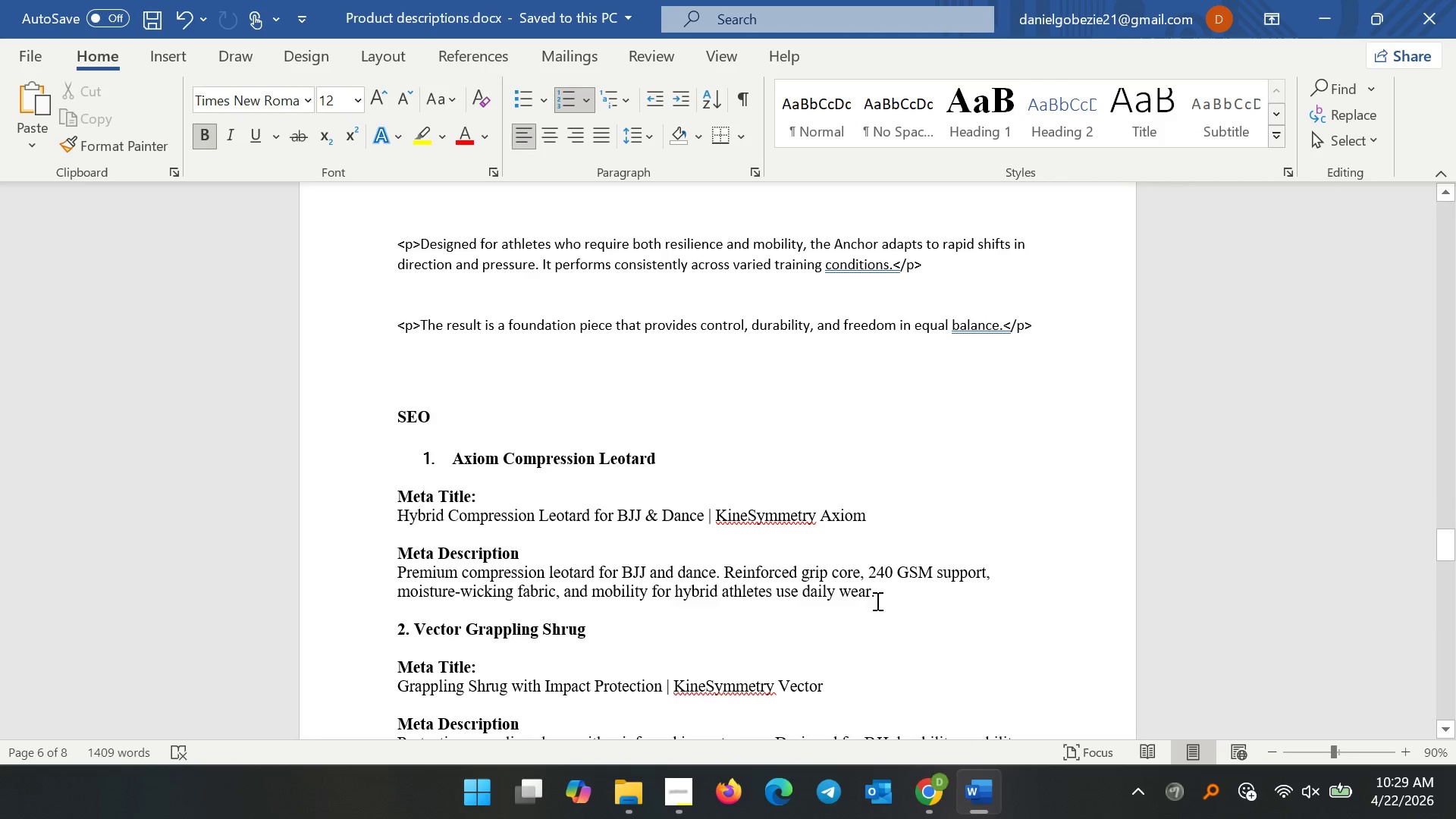 
left_click_drag(start_coordinate=[884, 595], to_coordinate=[360, 576])
 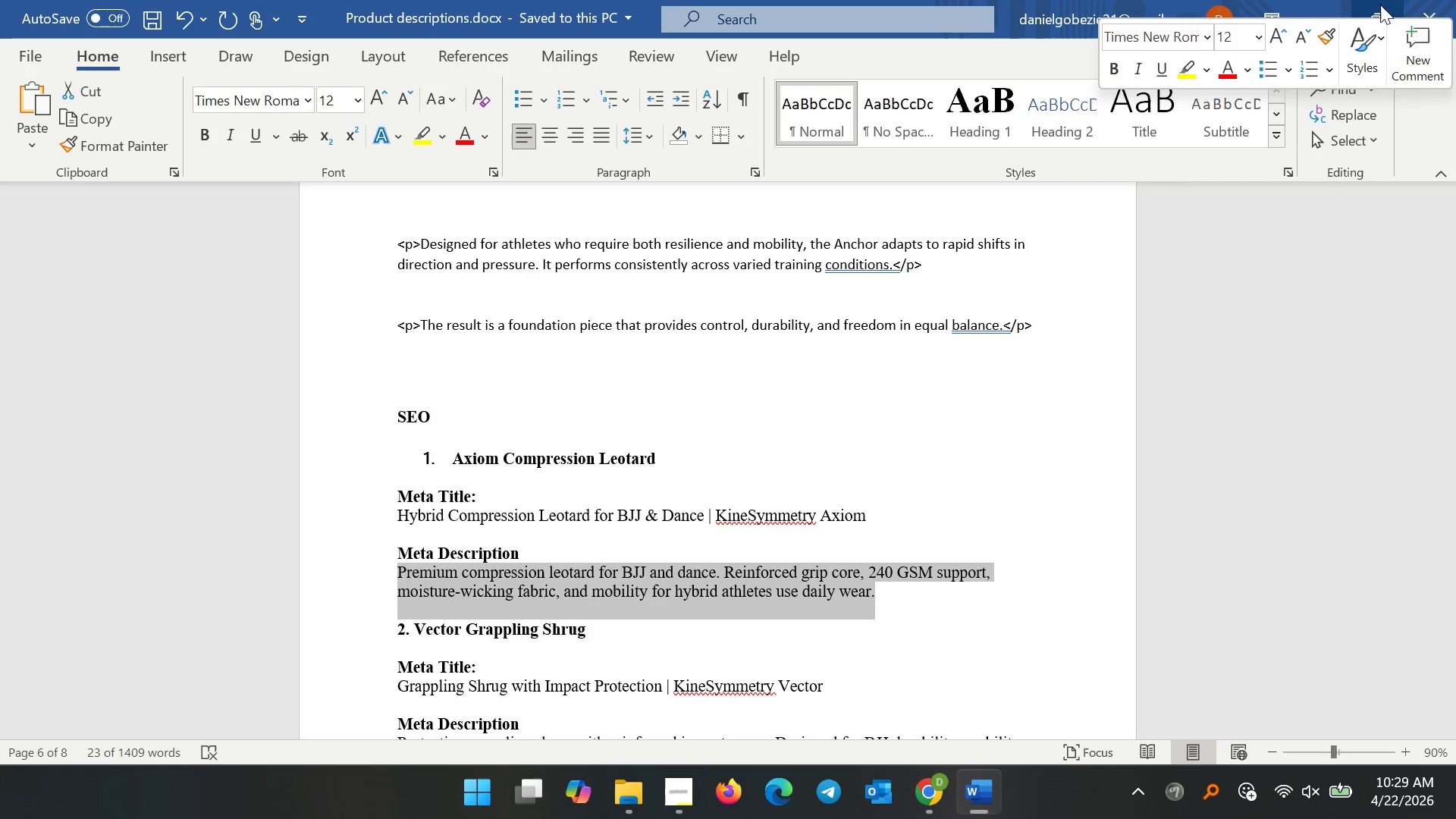 
key(Control+C)
 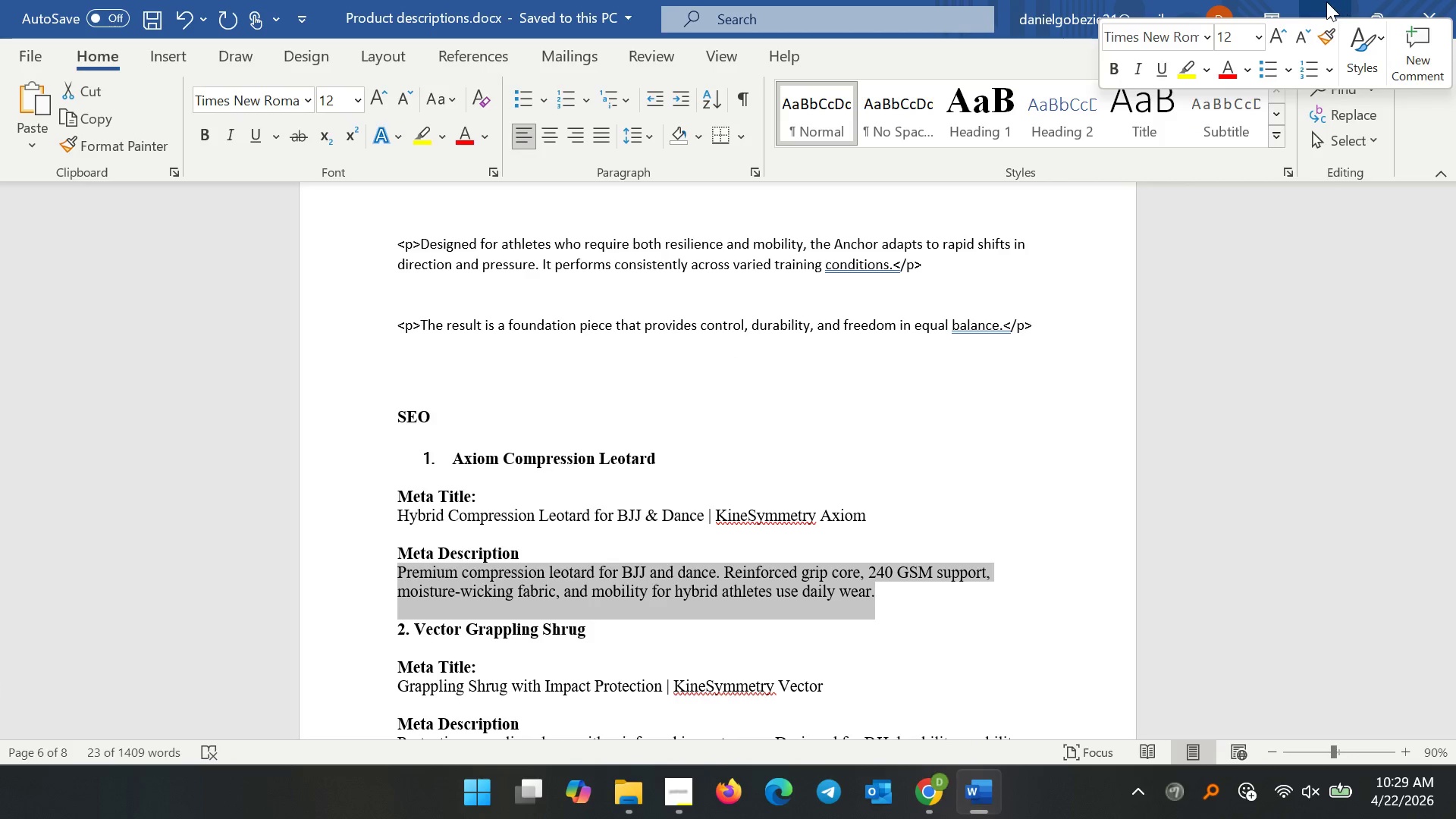 
left_click([1326, 2])
 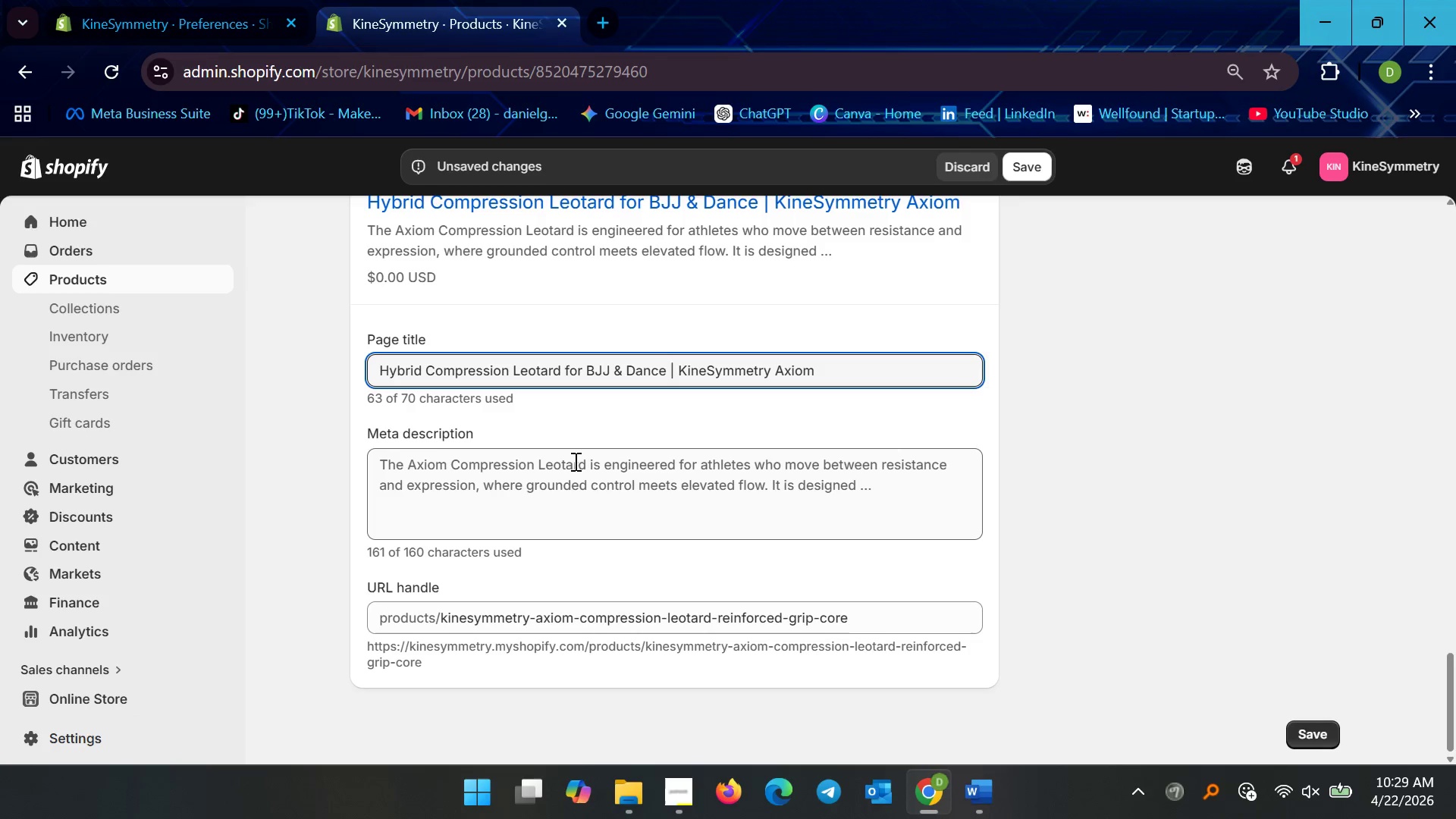 
key(Control+A)
 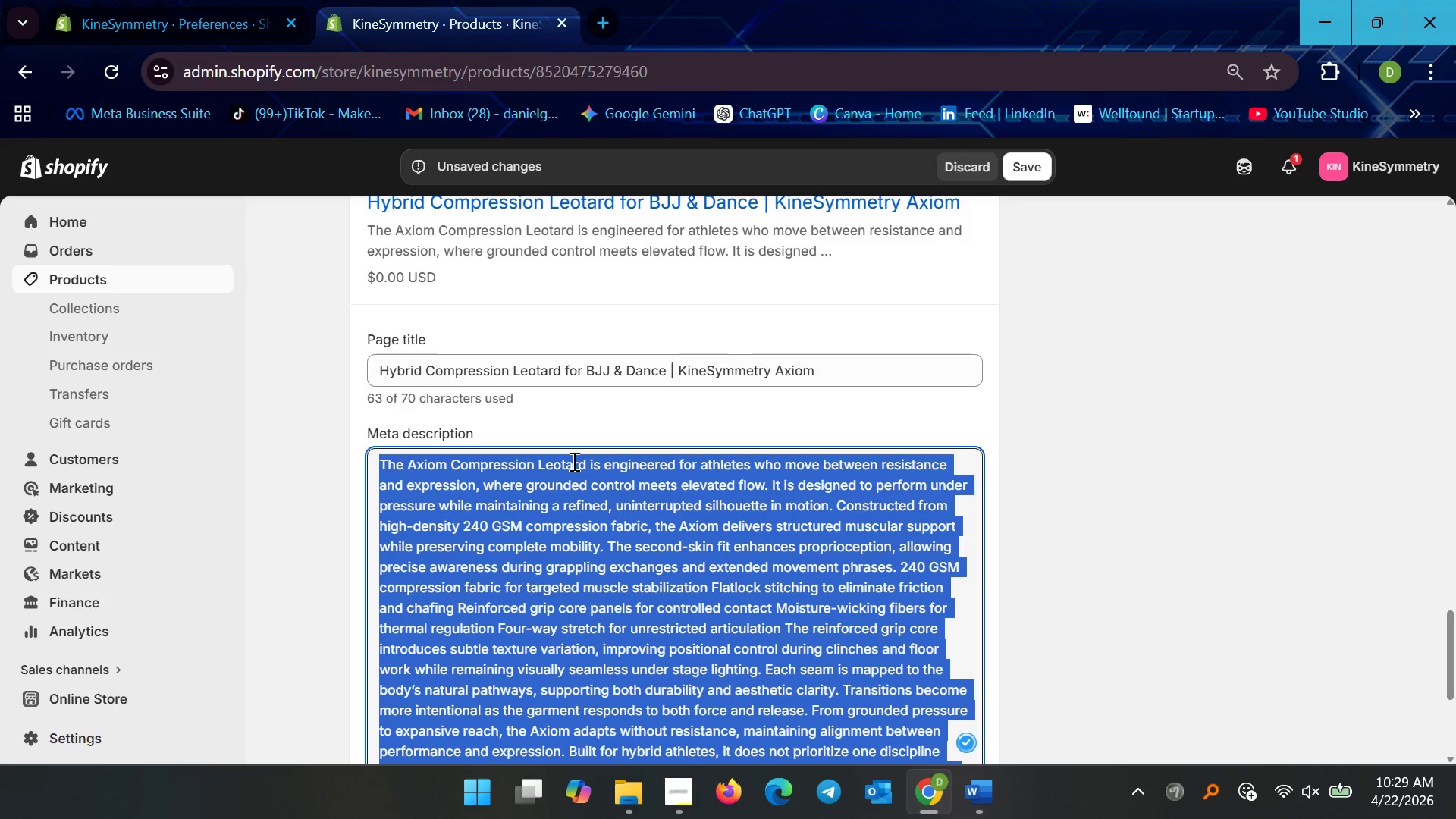 
key(Control+V)
 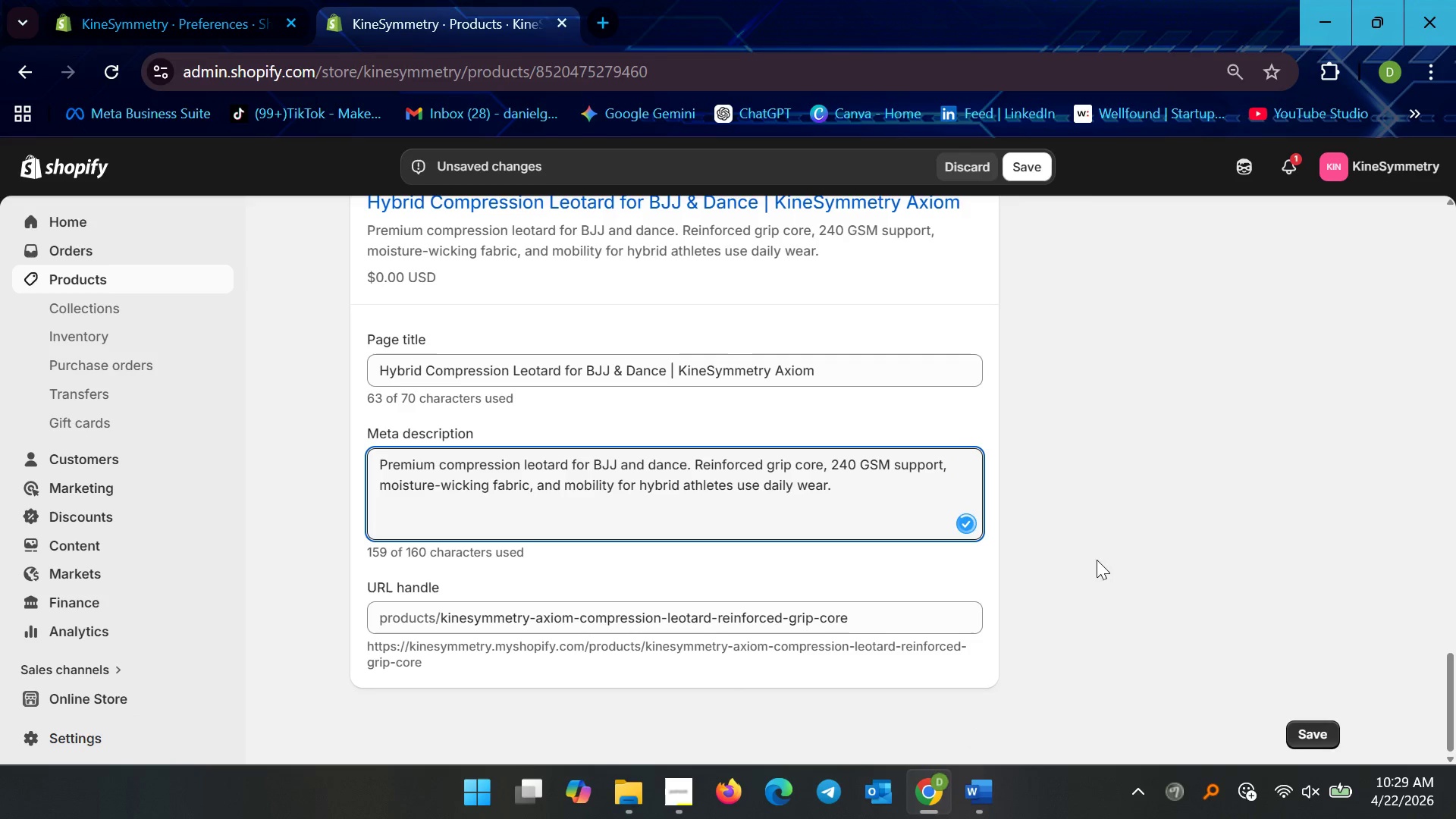 
left_click([1152, 544])
 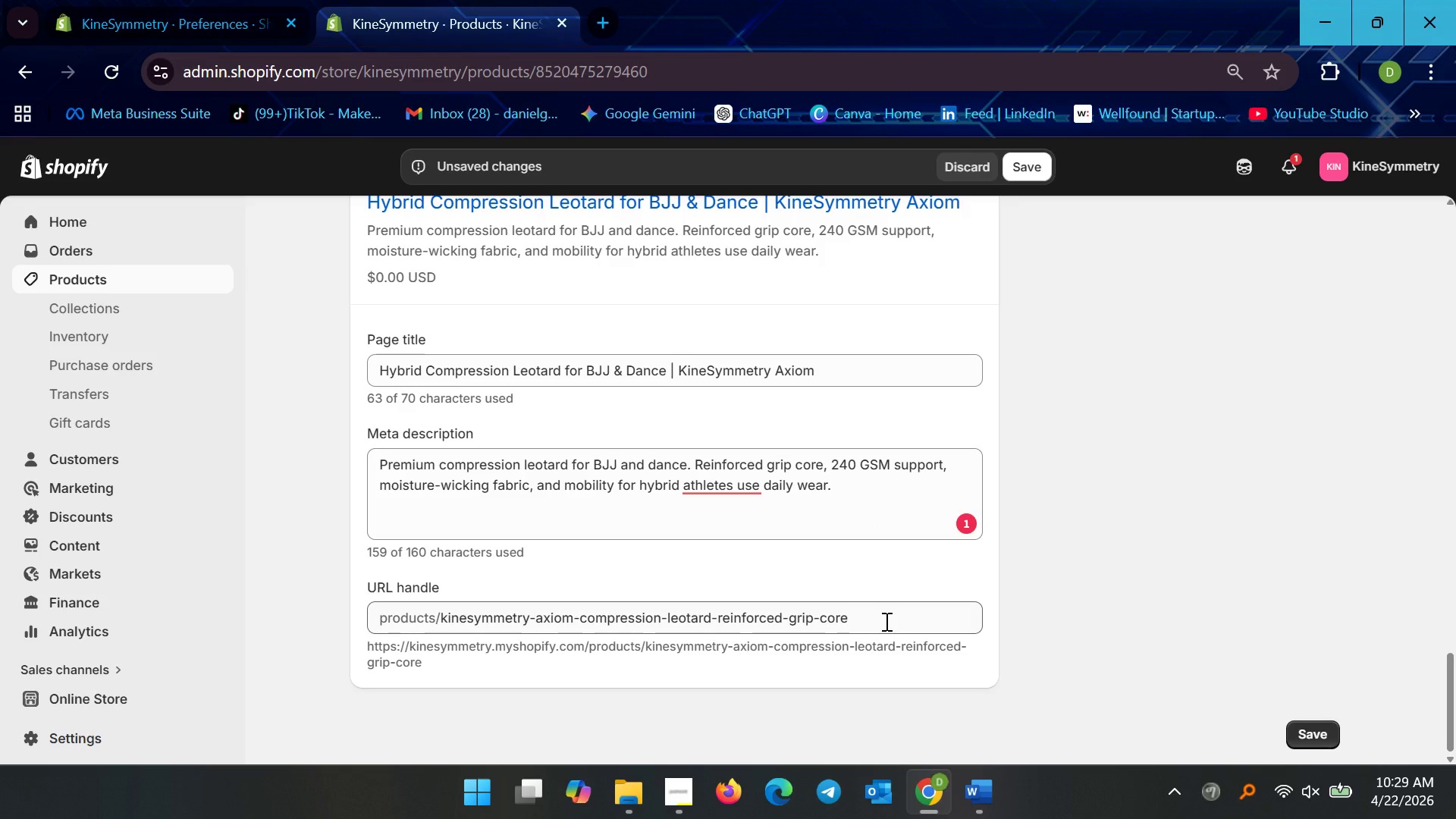 
wait(28.41)
 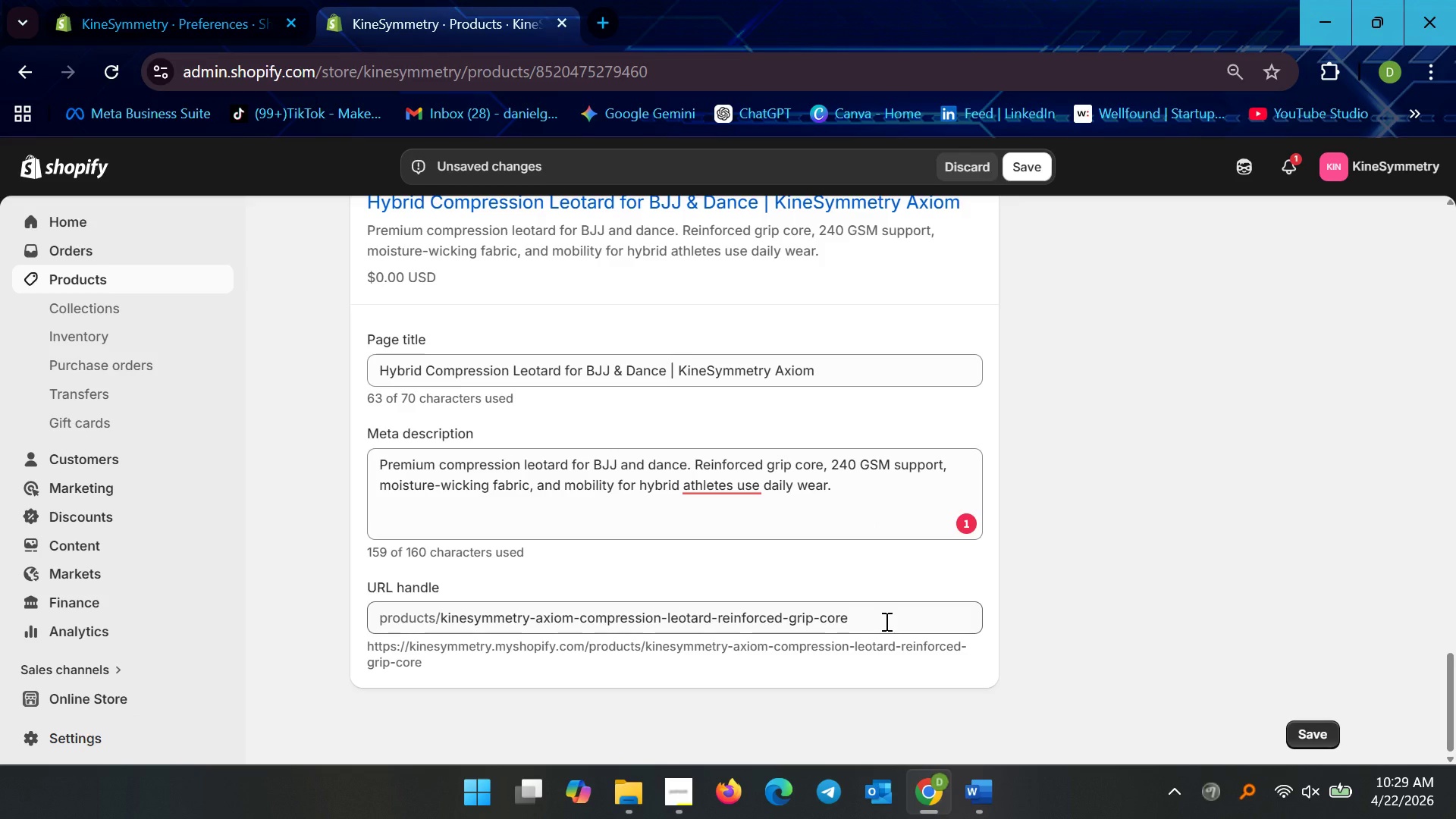 
left_click([723, 488])
 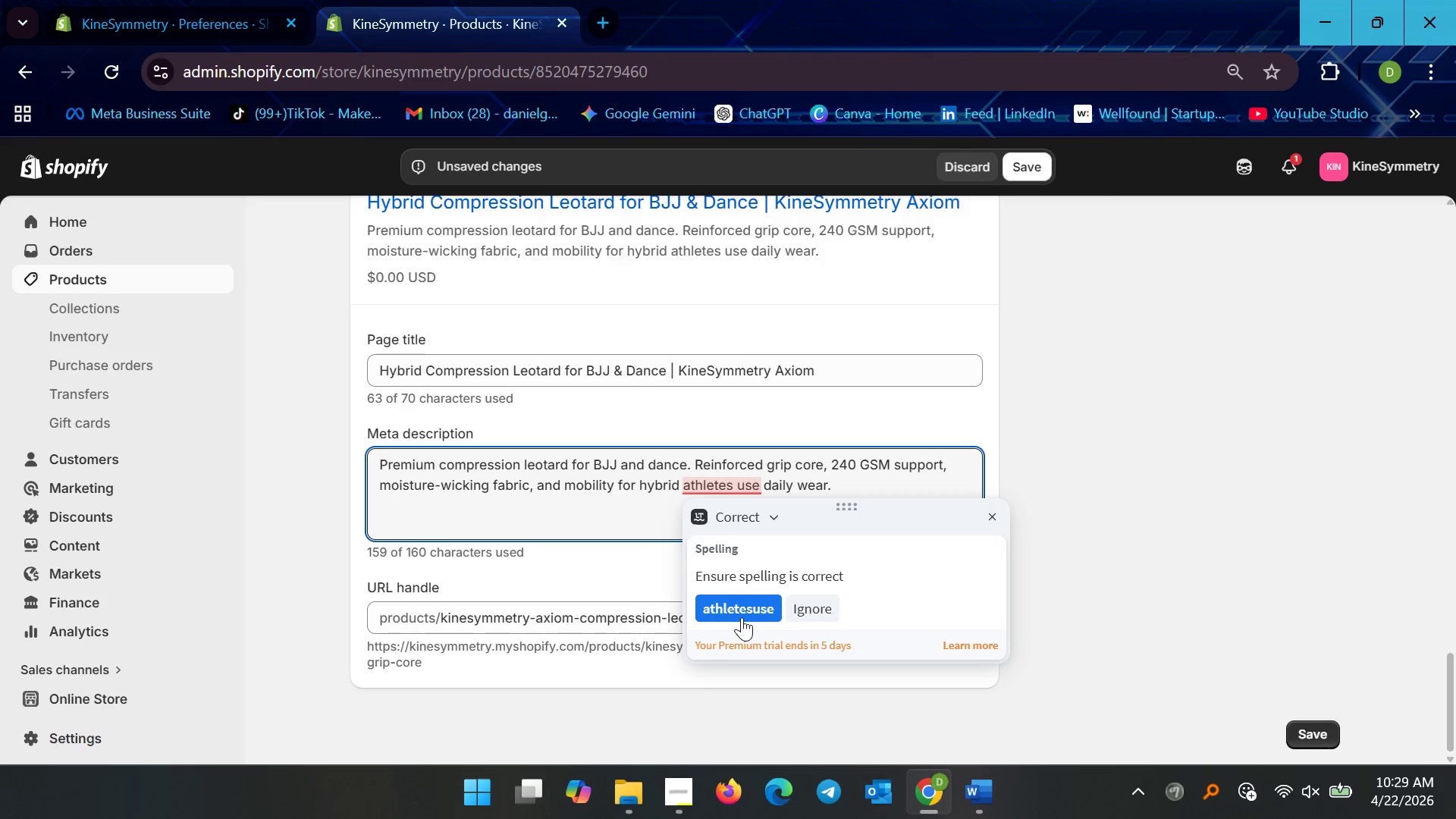 
left_click([742, 617])
 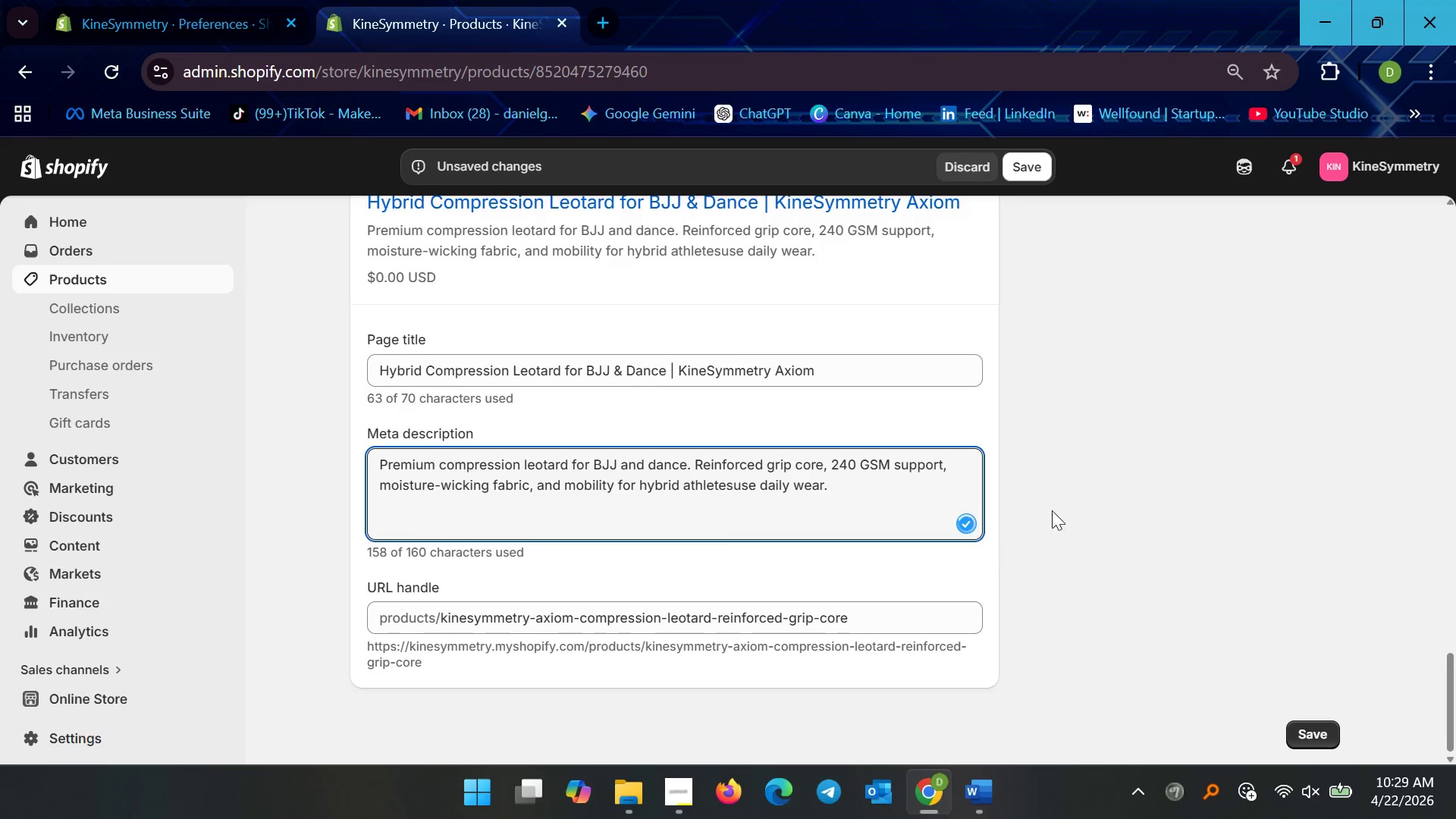 
left_click([1117, 462])
 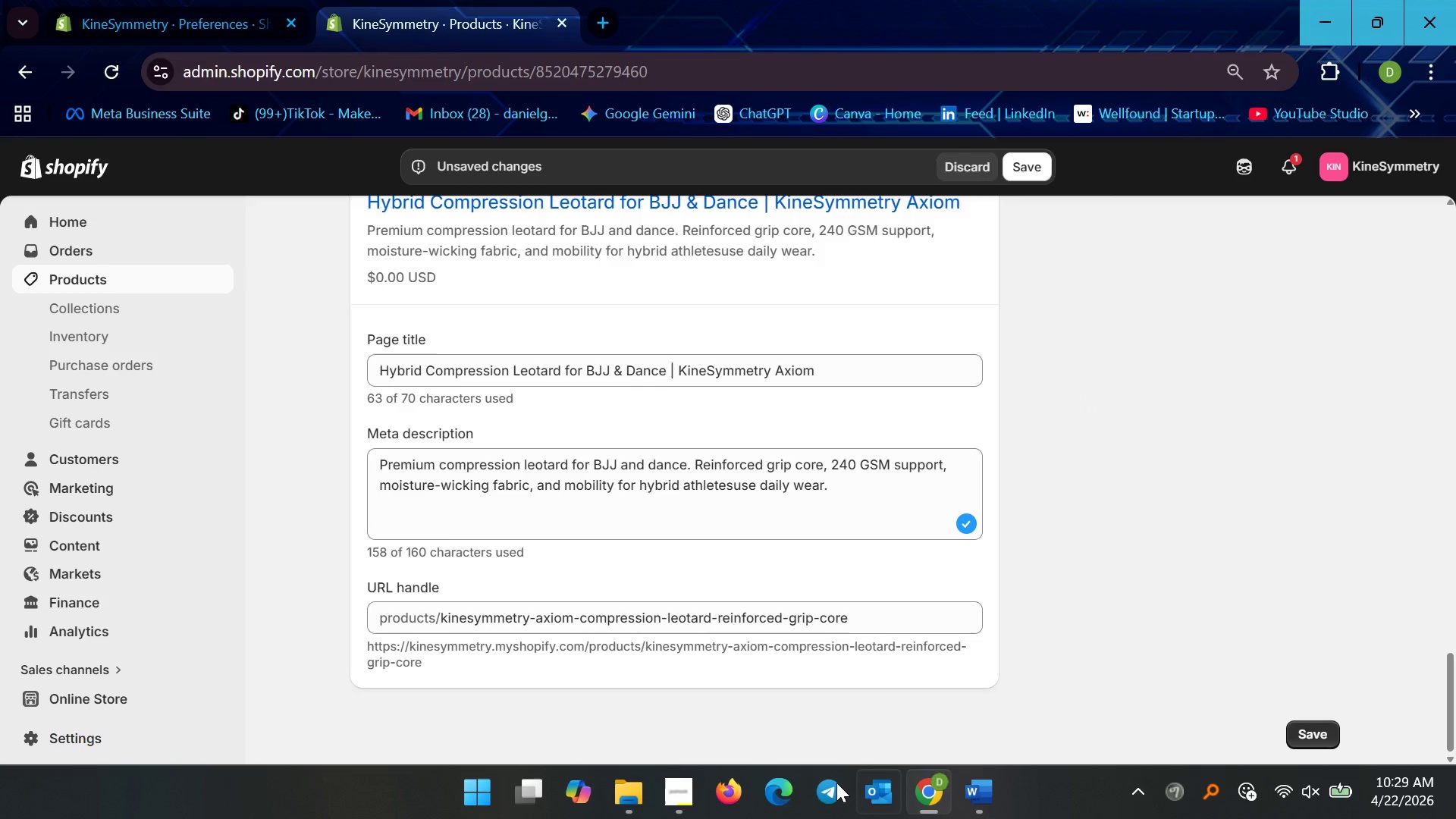 
wait(6.86)
 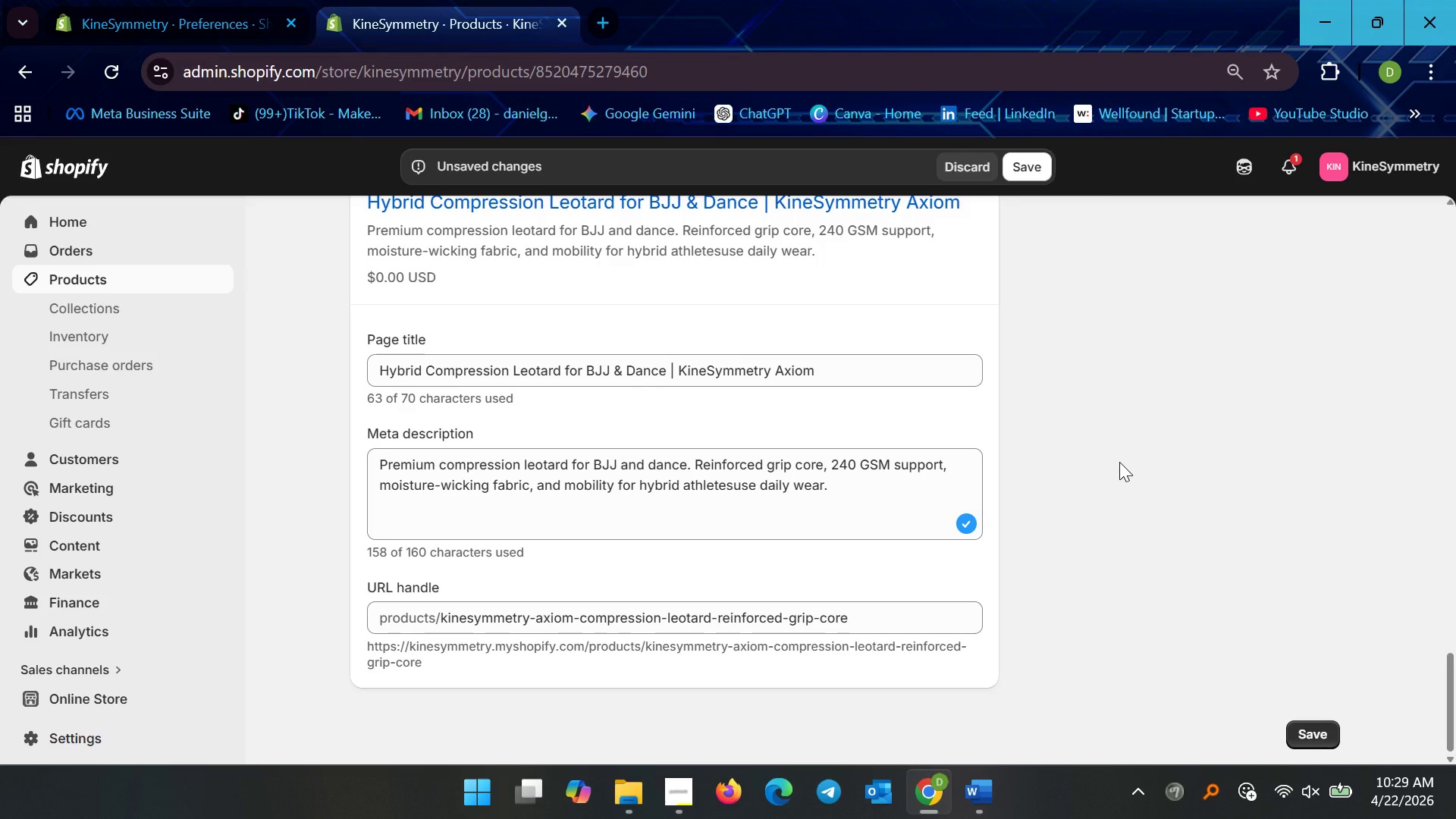 
left_click_drag(start_coordinate=[537, 619], to_coordinate=[437, 623])
 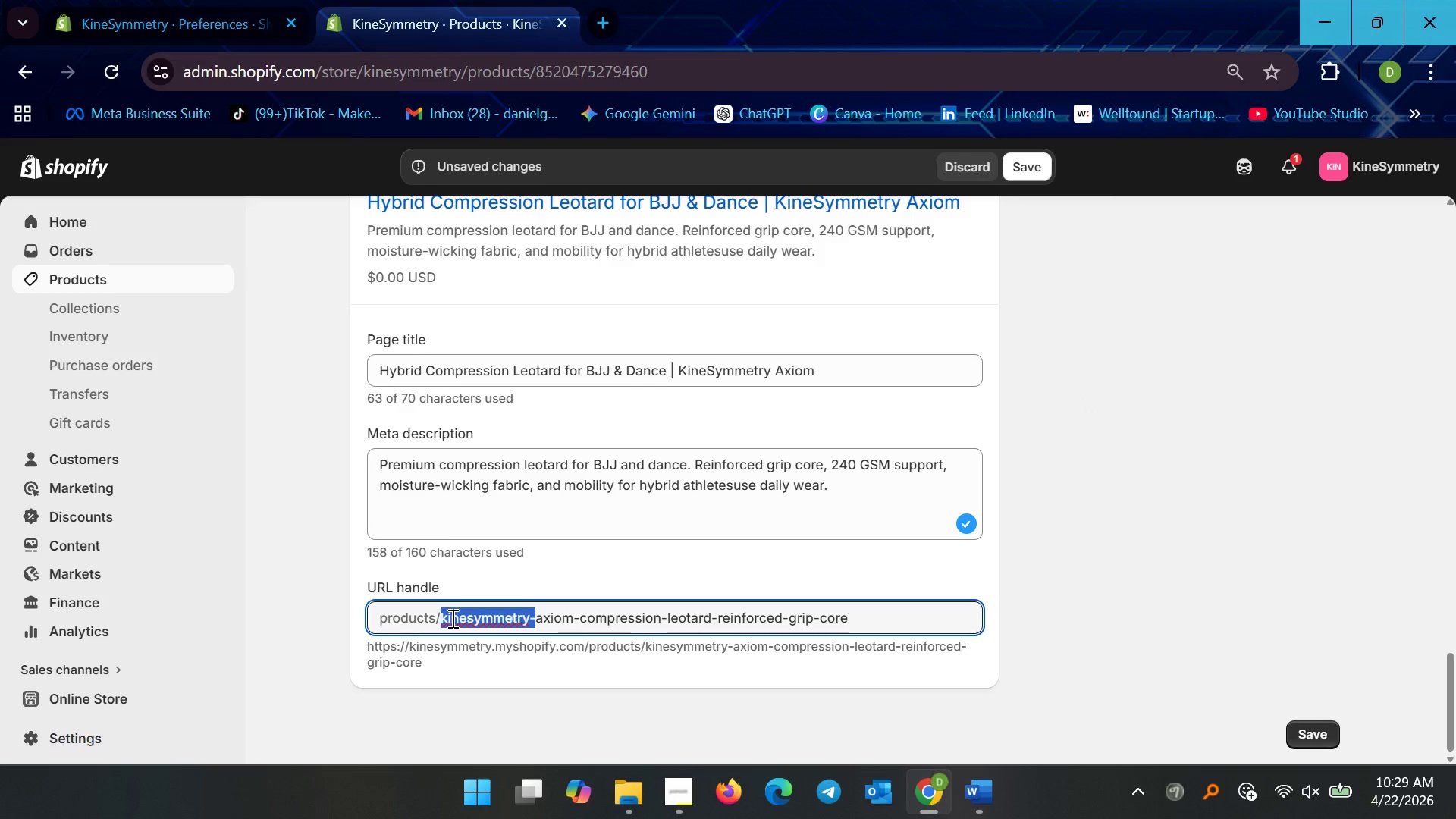 
key(Backspace)
 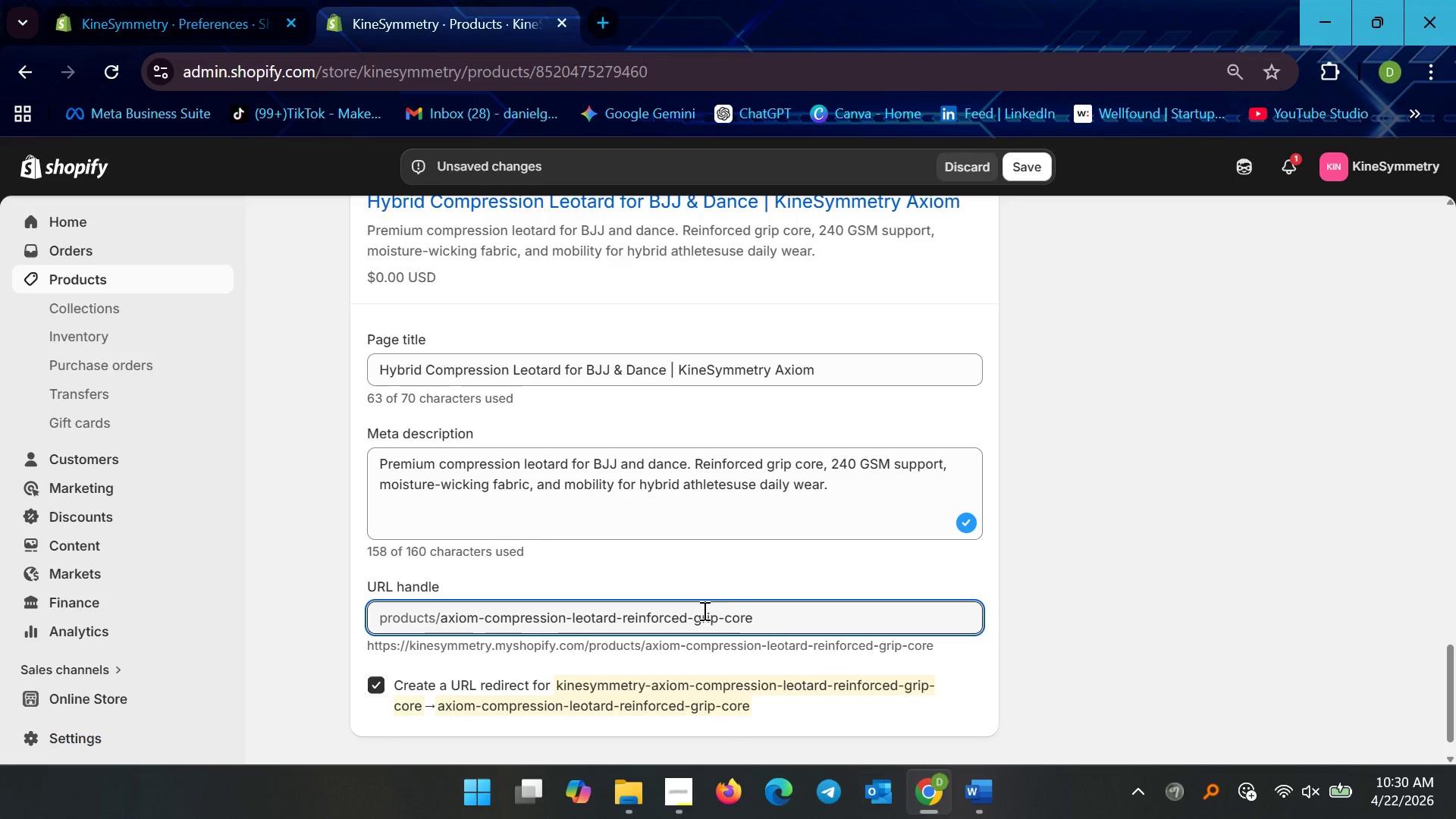 
left_click_drag(start_coordinate=[769, 614], to_coordinate=[615, 626])
 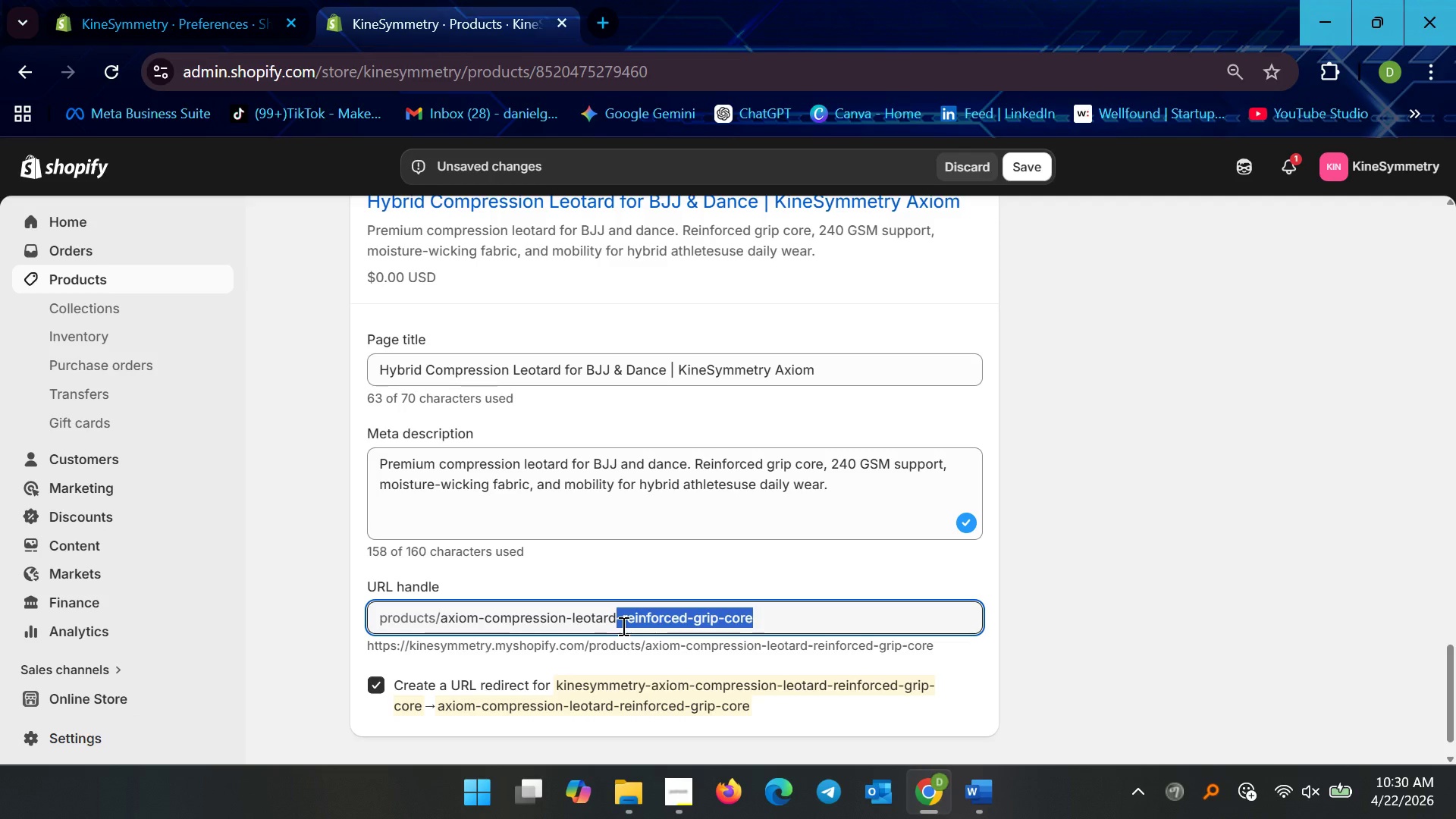 
key(Backspace)
 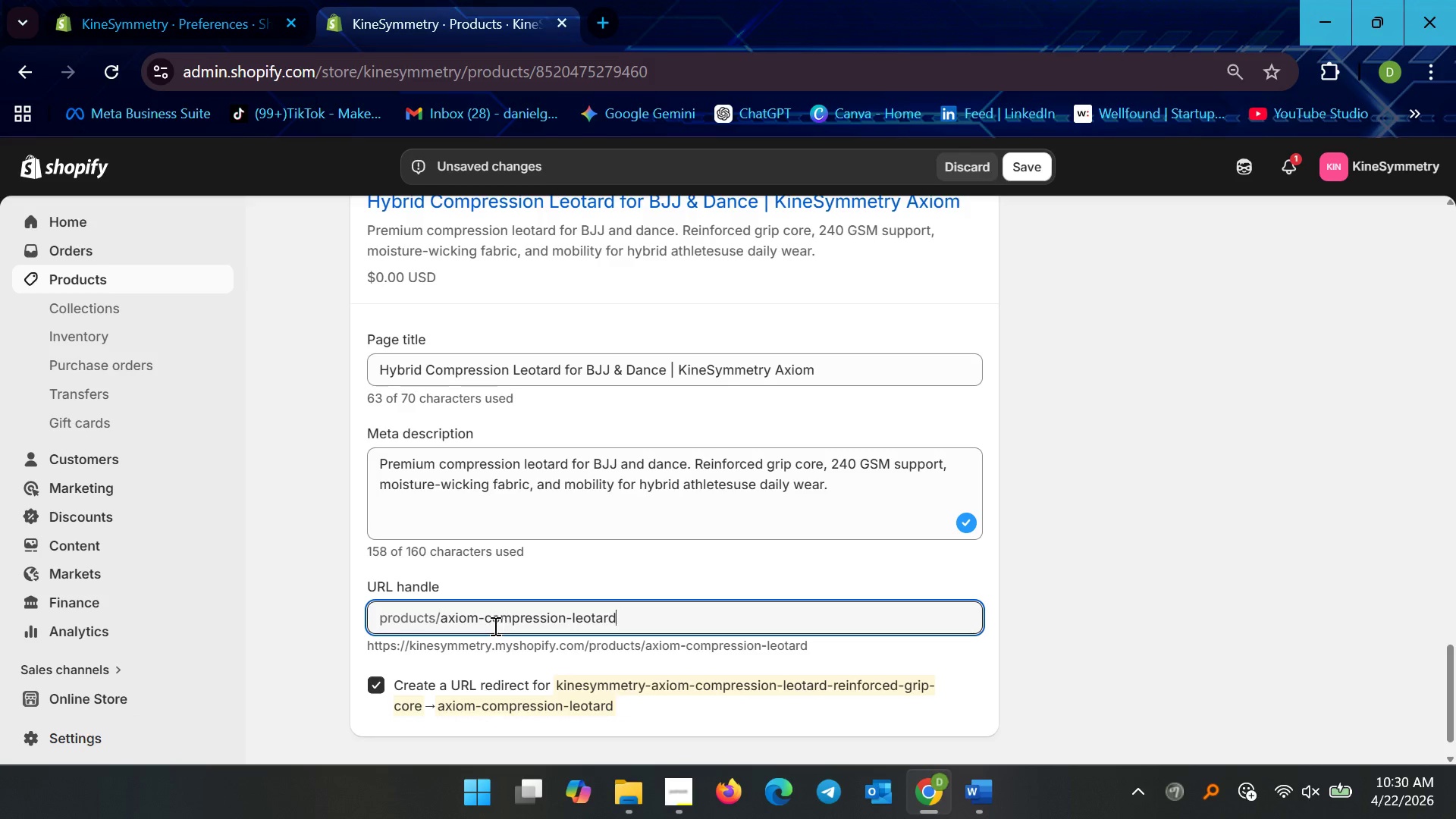 
left_click([485, 617])
 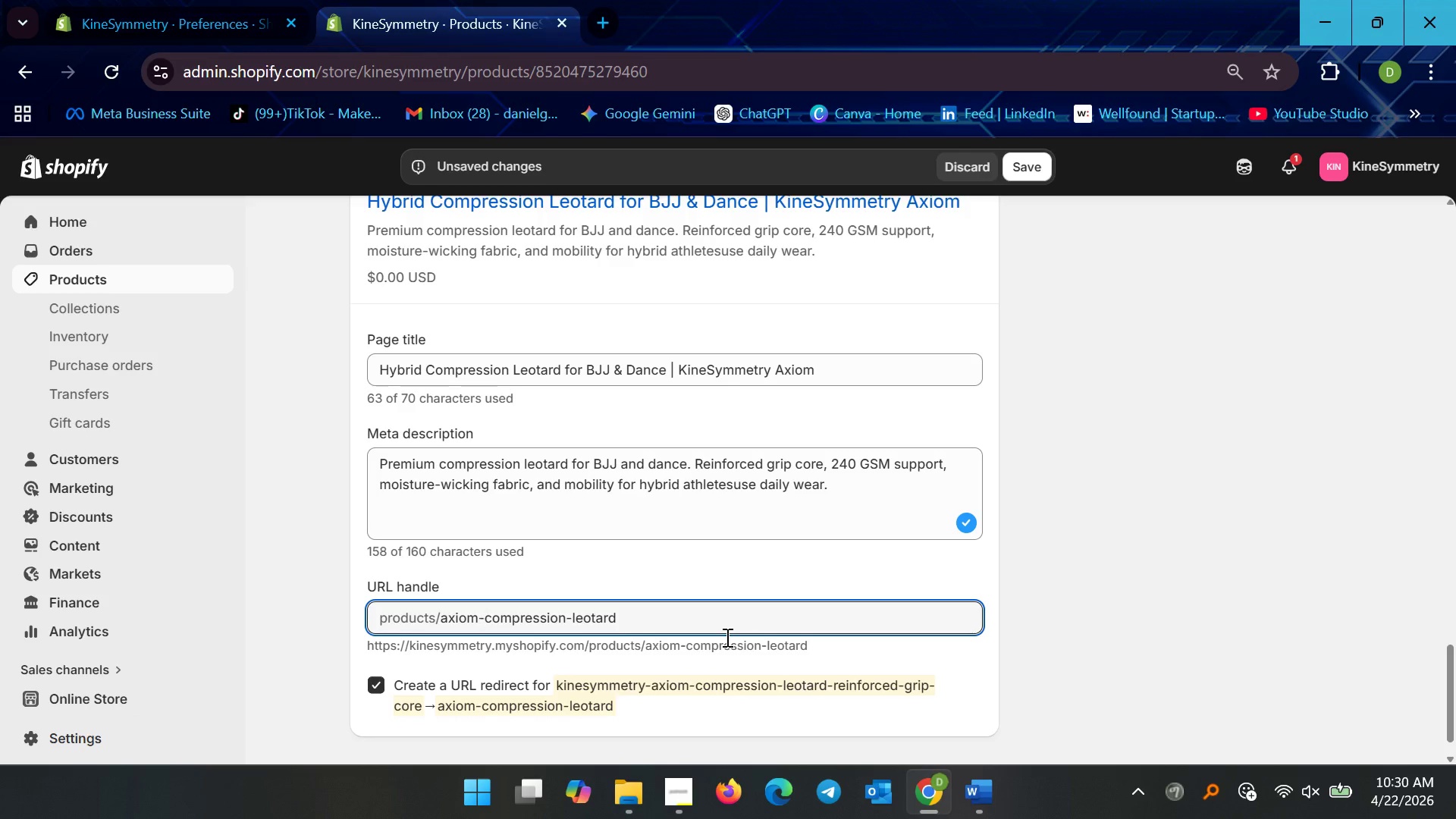 
type(hybrid-)
 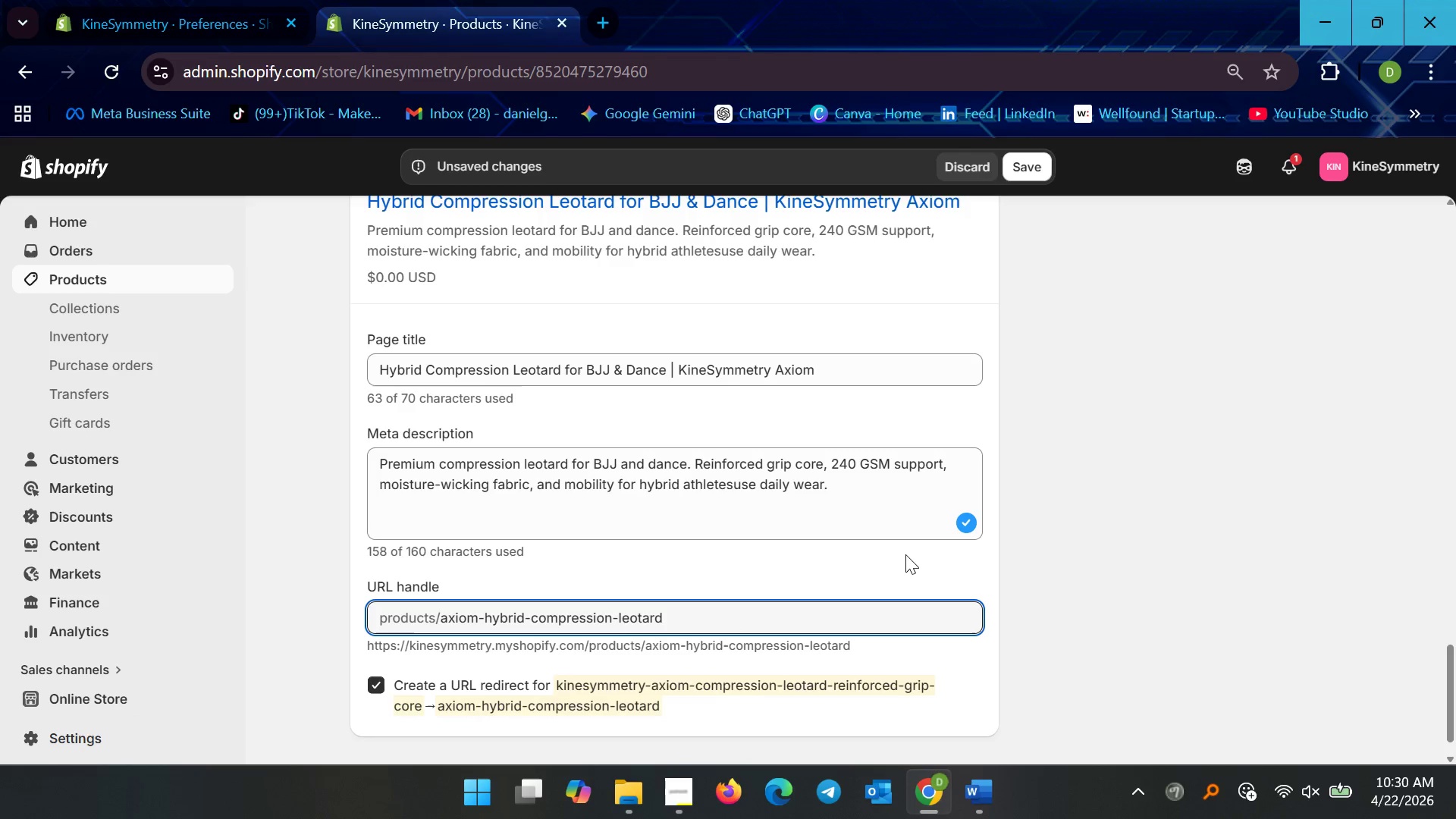 
left_click([1070, 528])
 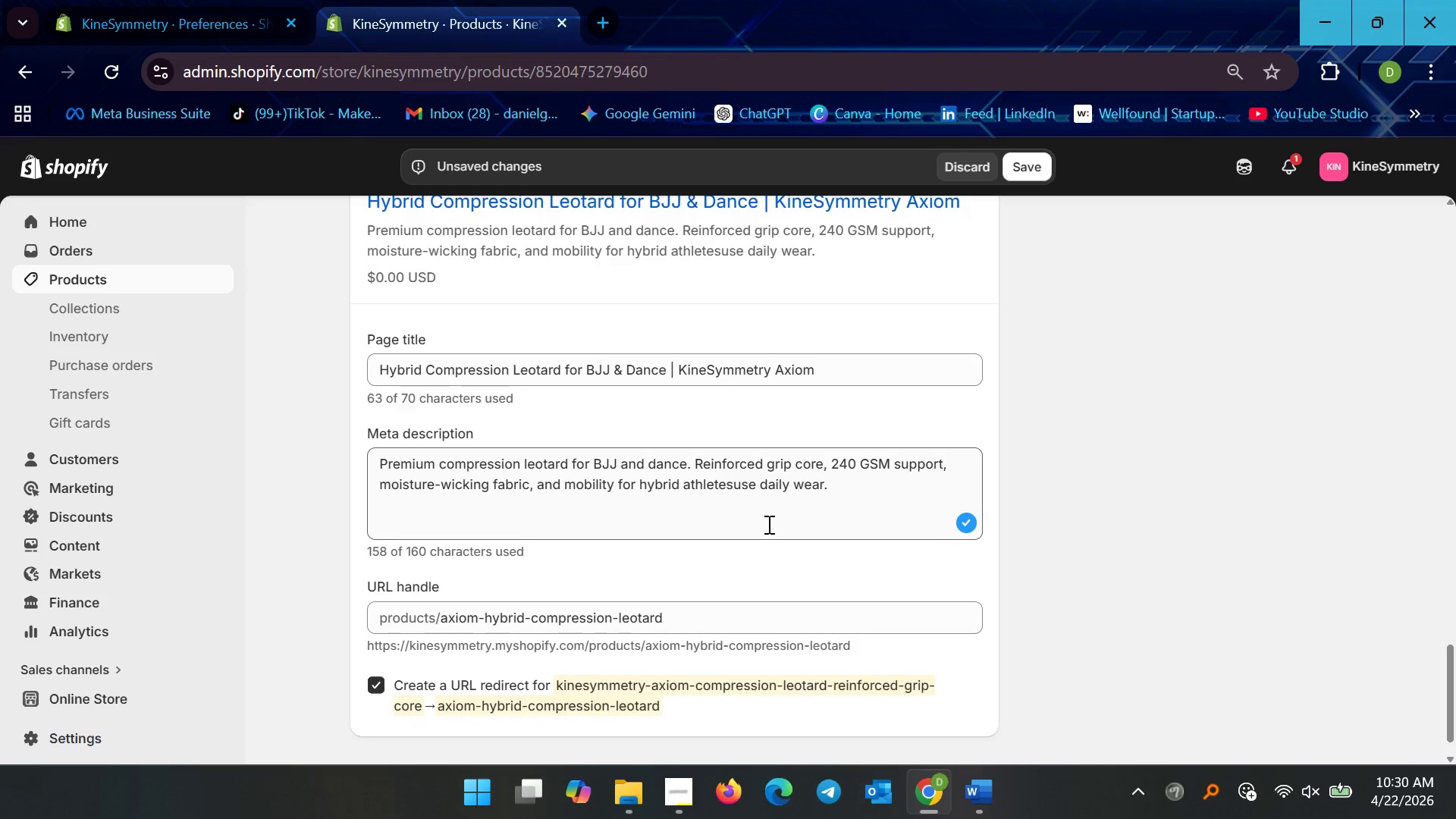 
scroll: coordinate [767, 524], scroll_direction: up, amount: 3.0
 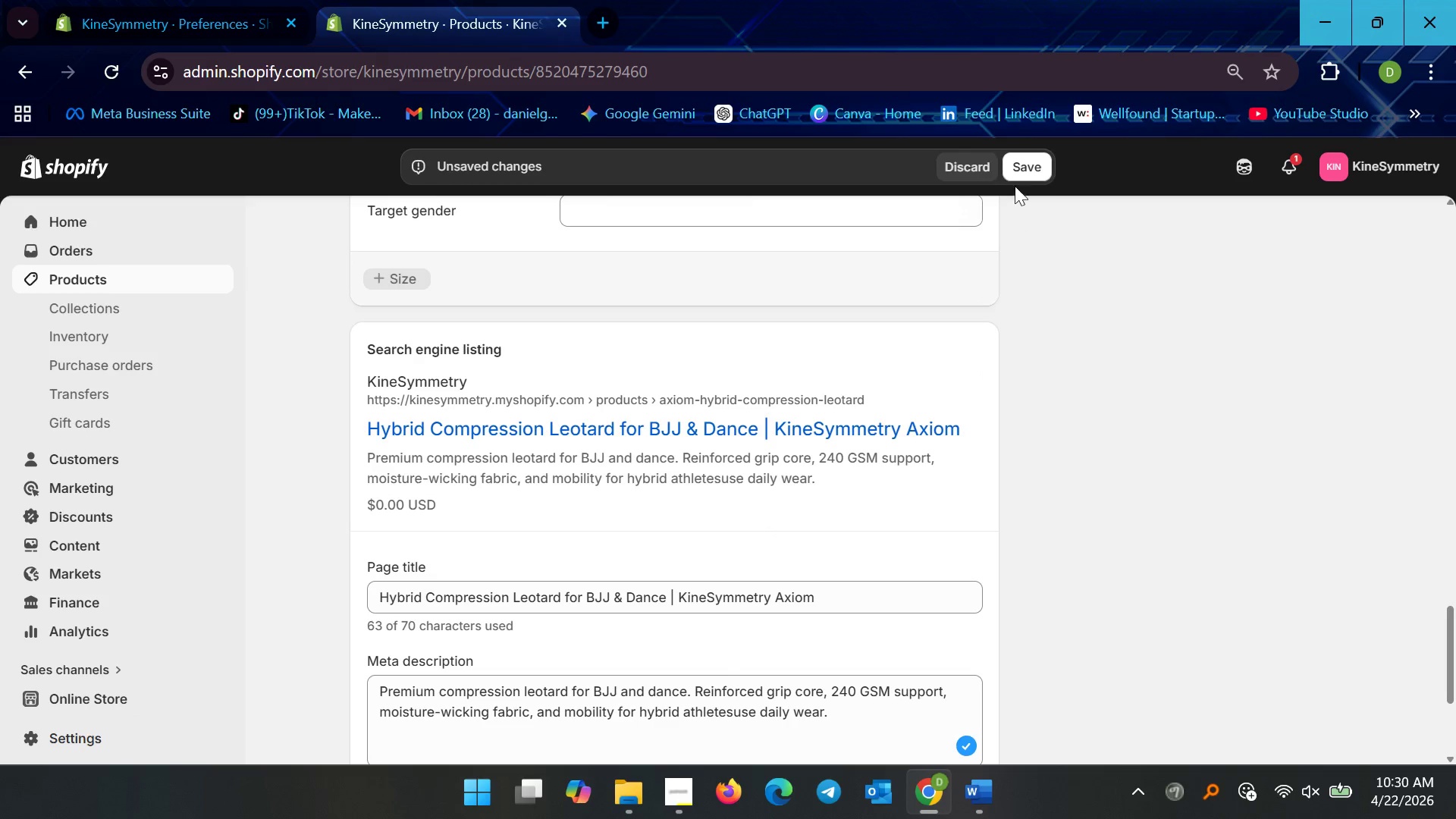 
left_click([1014, 163])
 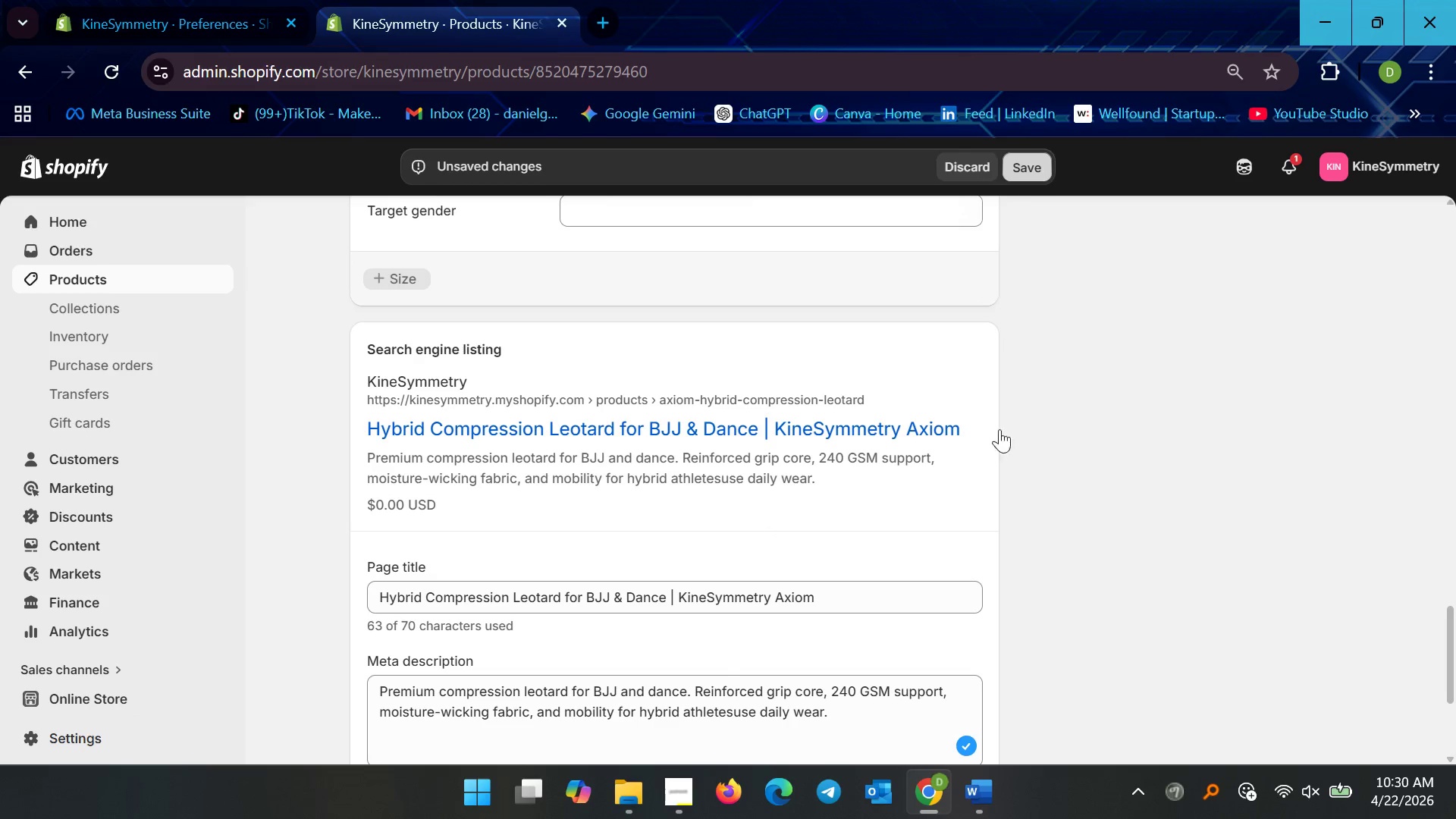 
scroll: coordinate [988, 631], scroll_direction: up, amount: 20.0
 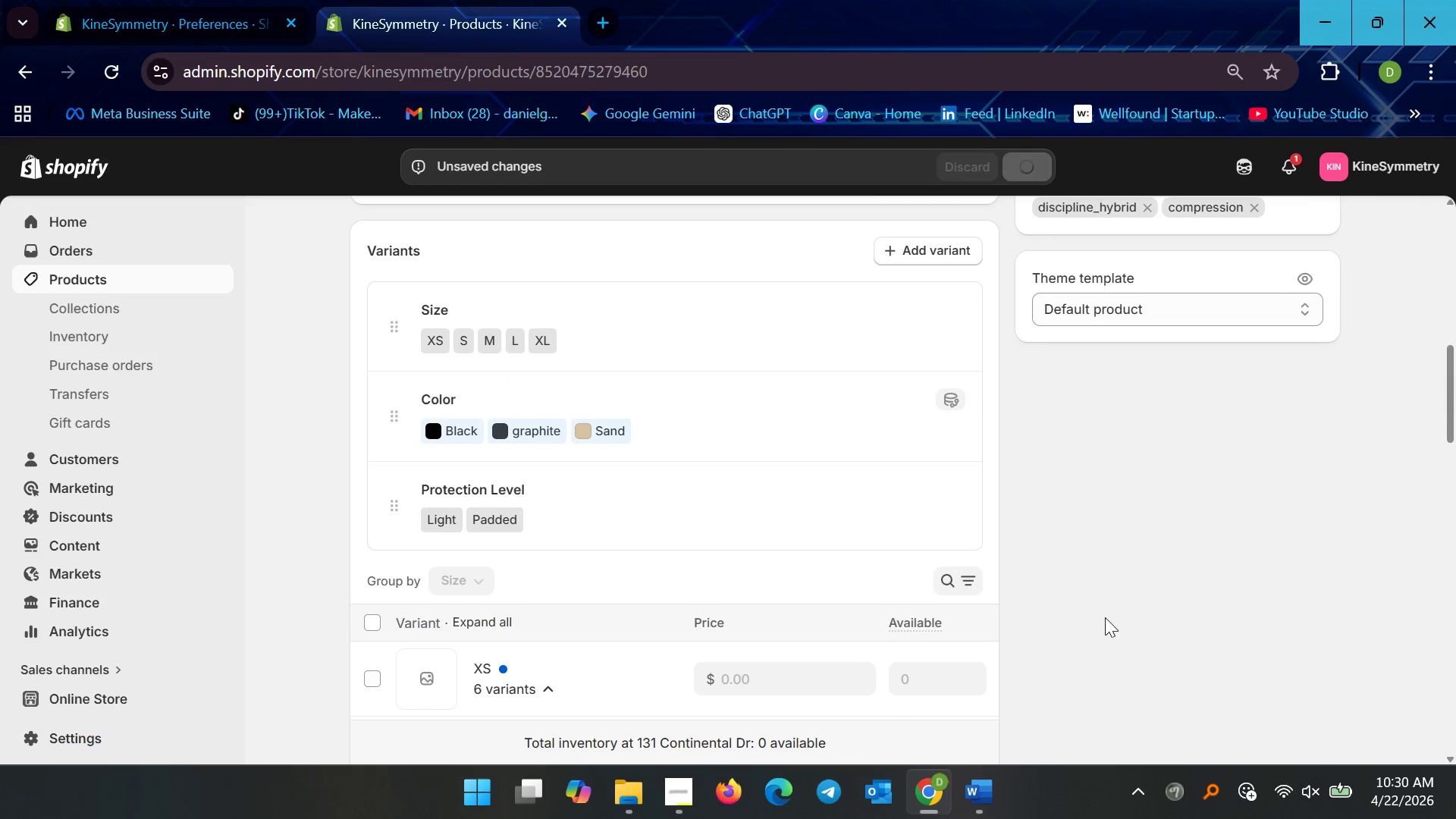 
scroll: coordinate [1106, 613], scroll_direction: down, amount: 4.0
 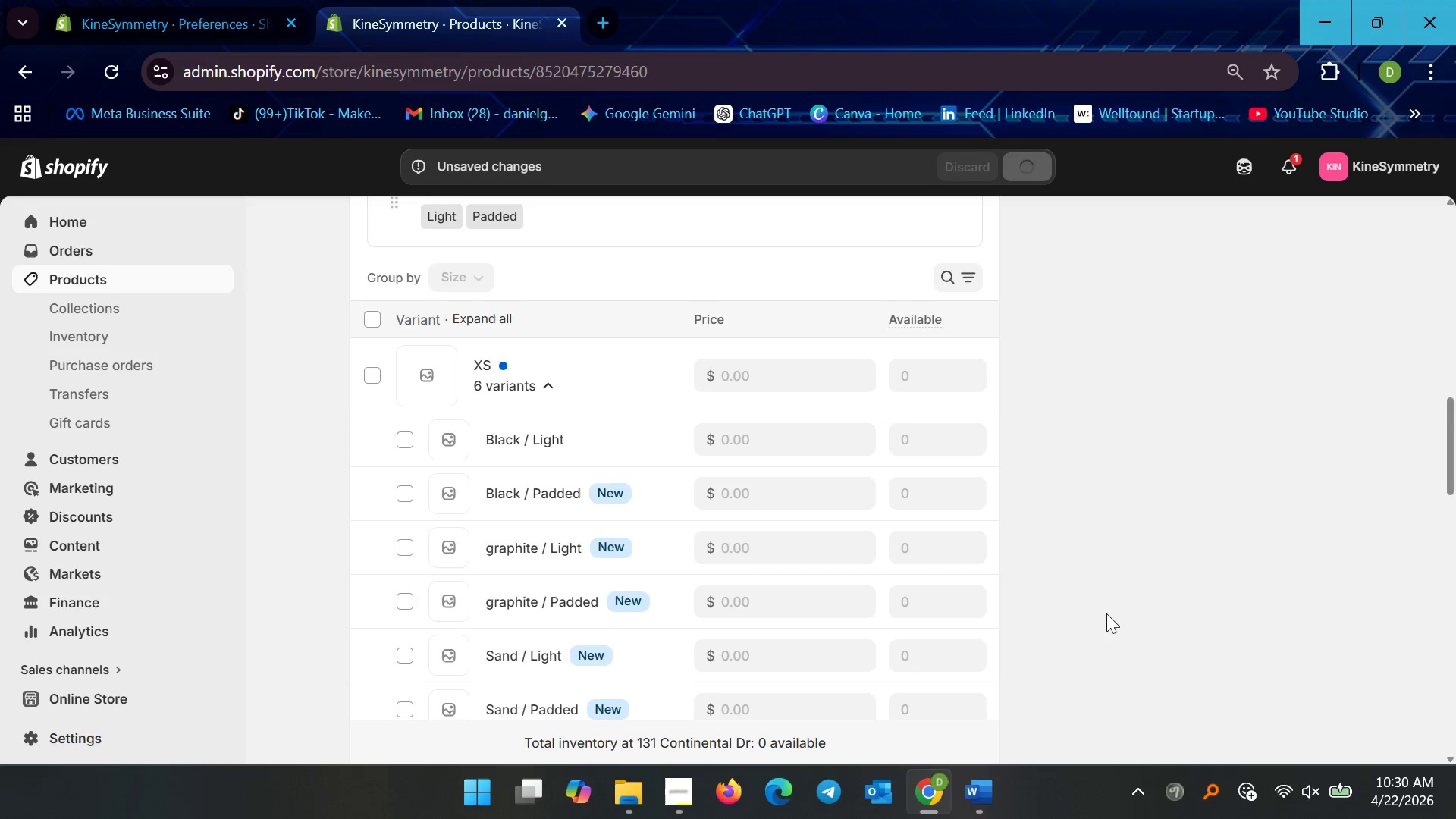 
scroll: coordinate [1100, 632], scroll_direction: up, amount: 3.0
 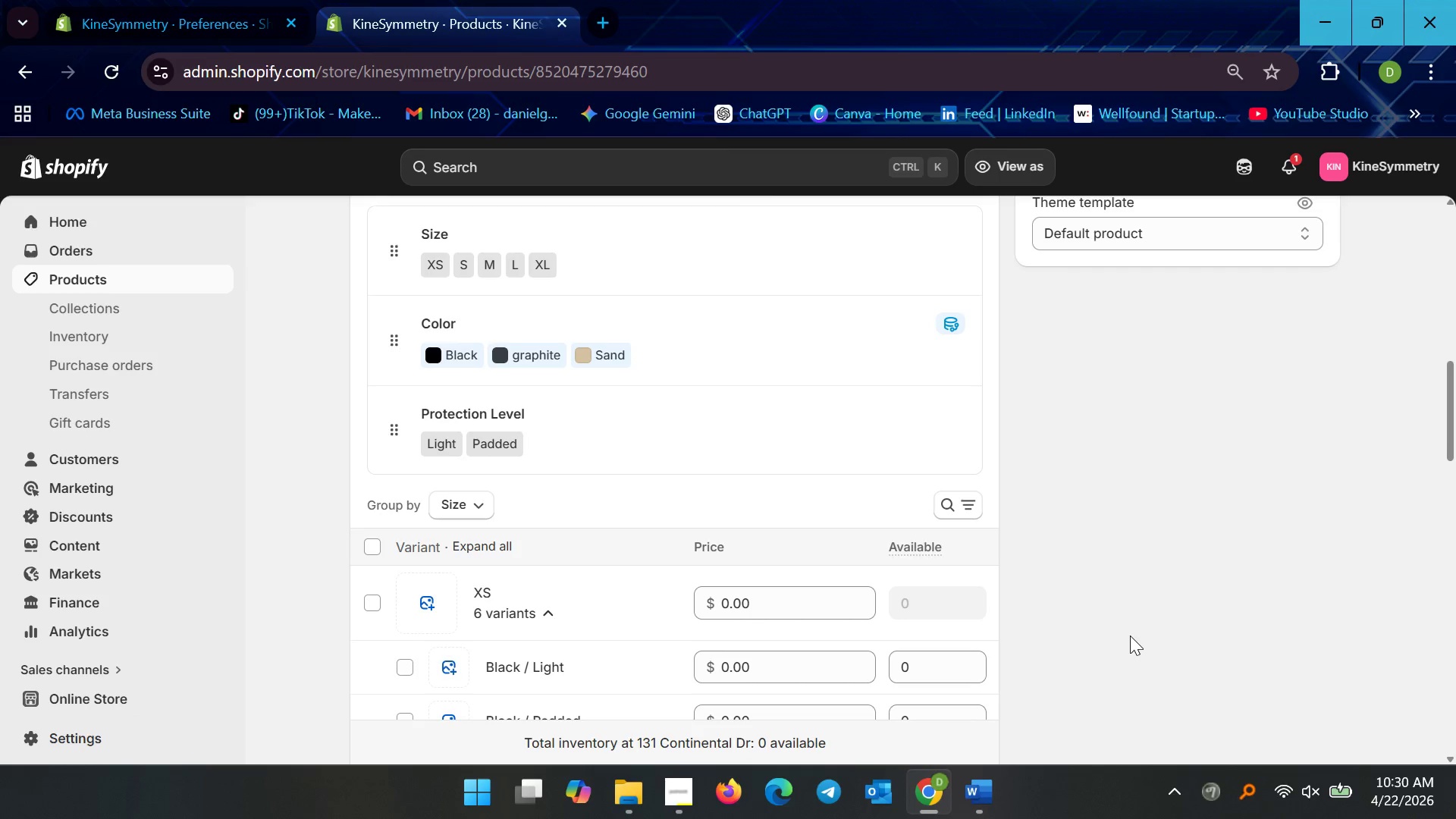 
wait(29.4)
 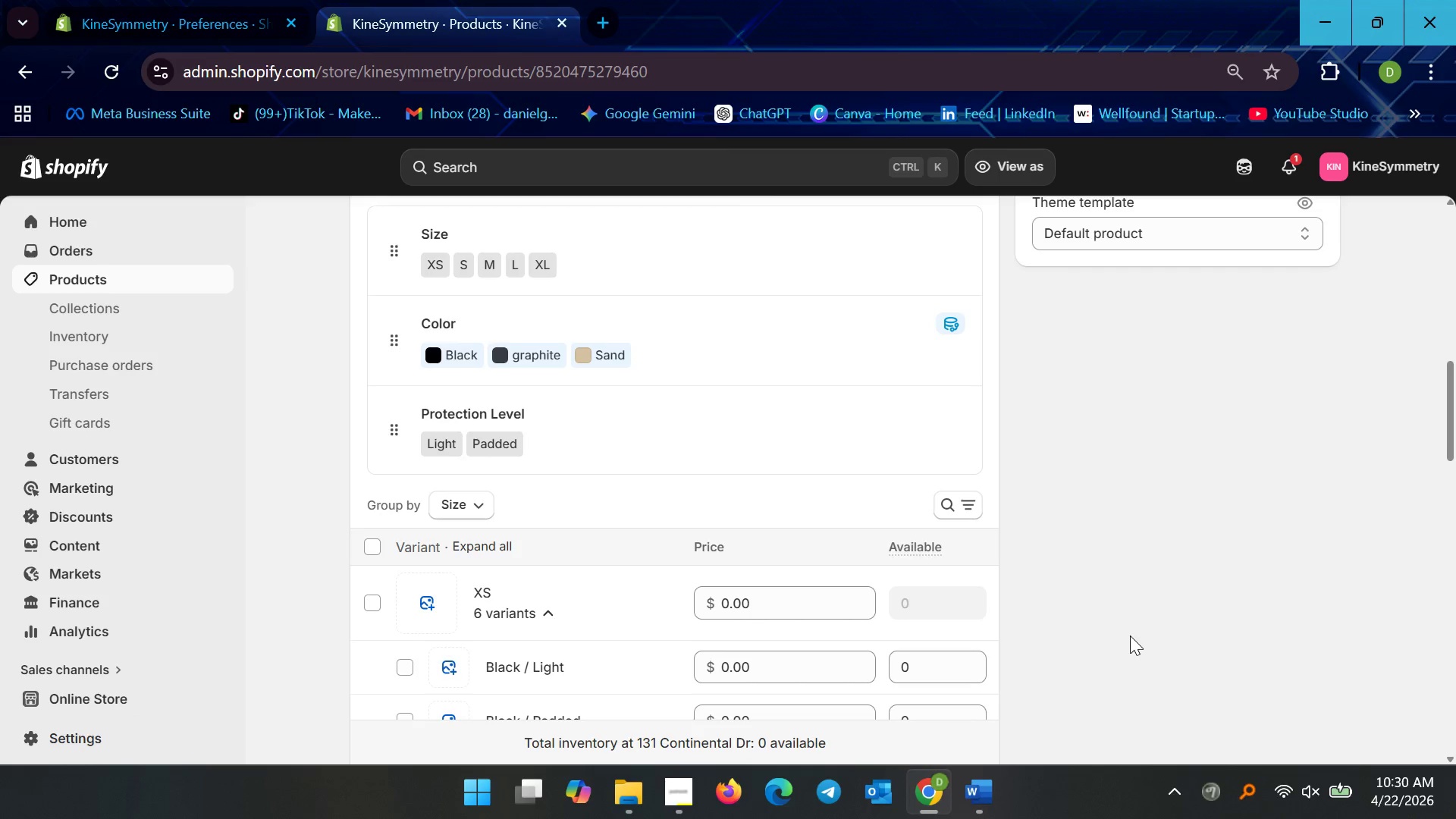 
left_click([133, 286])
 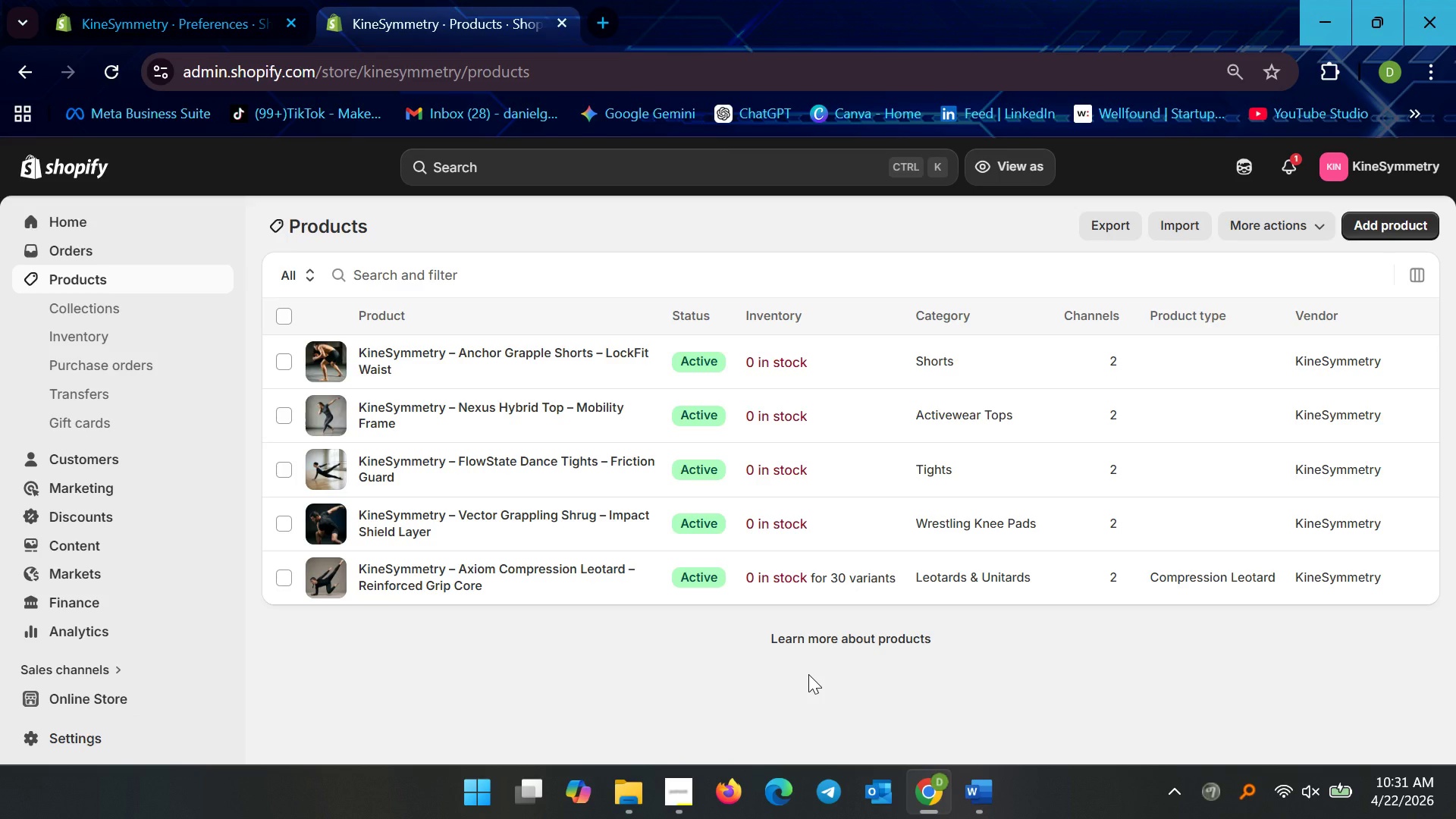 
wait(39.42)
 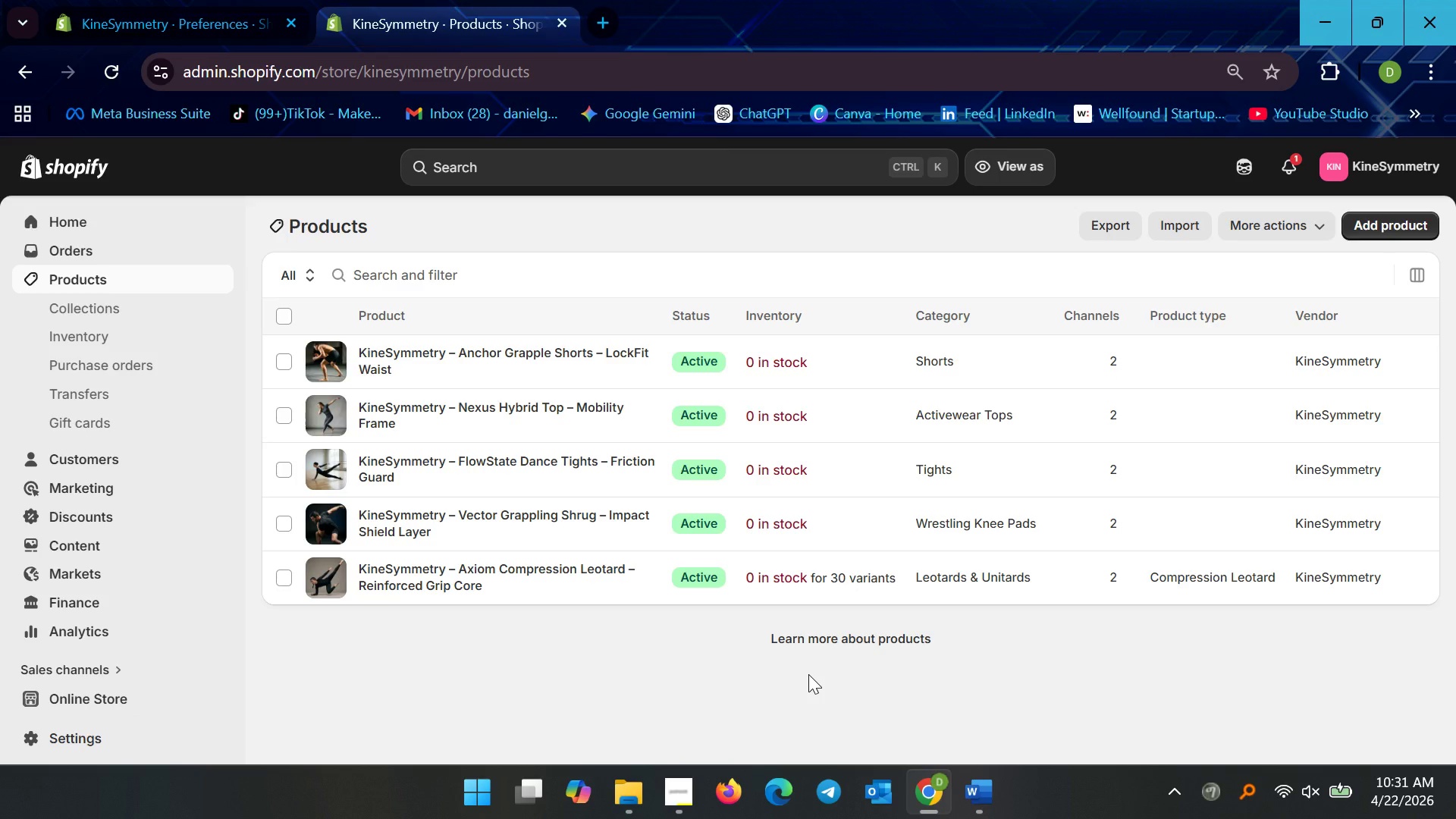 
left_click([466, 517])
 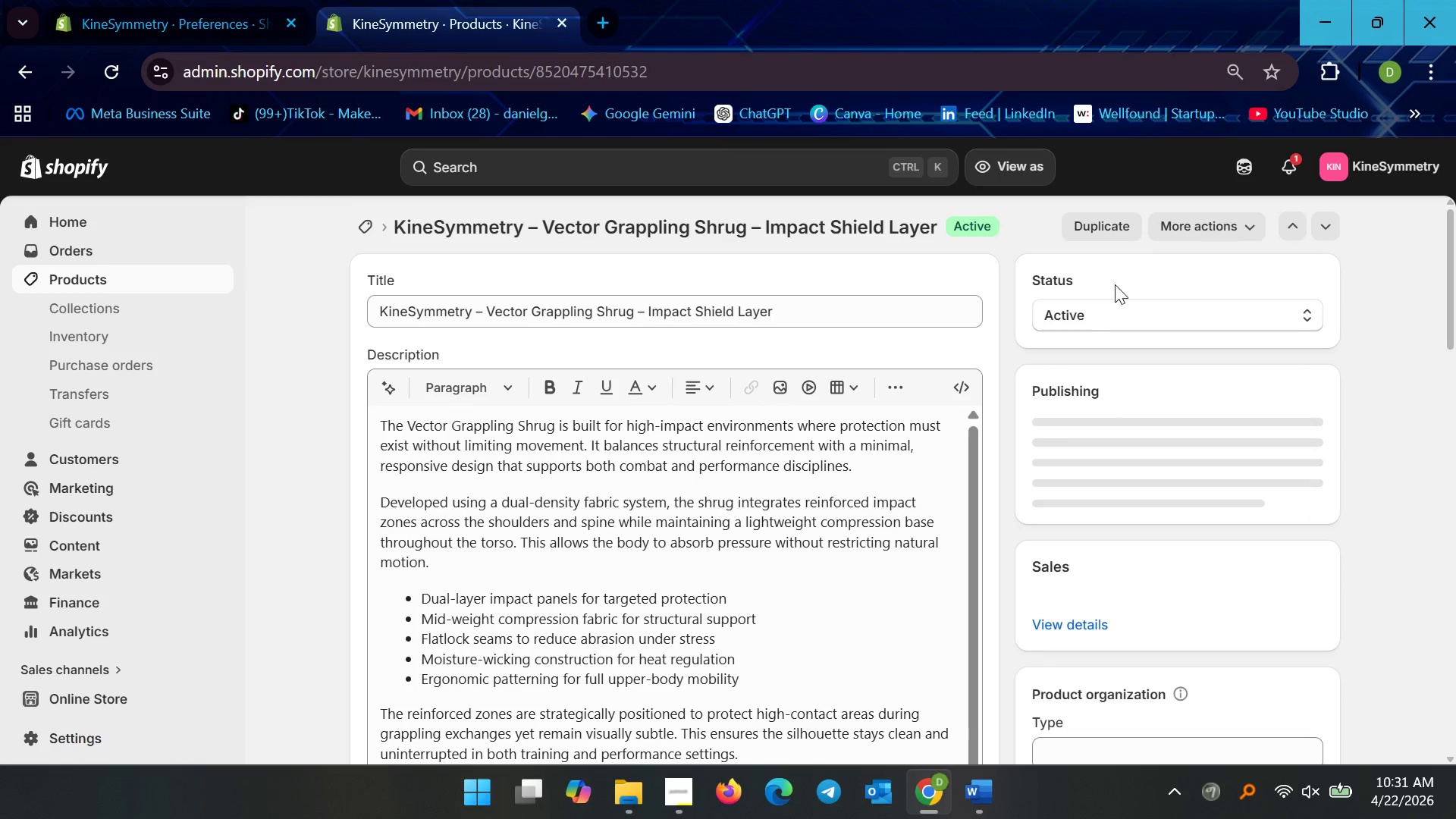 
scroll: coordinate [1097, 564], scroll_direction: down, amount: 3.0
 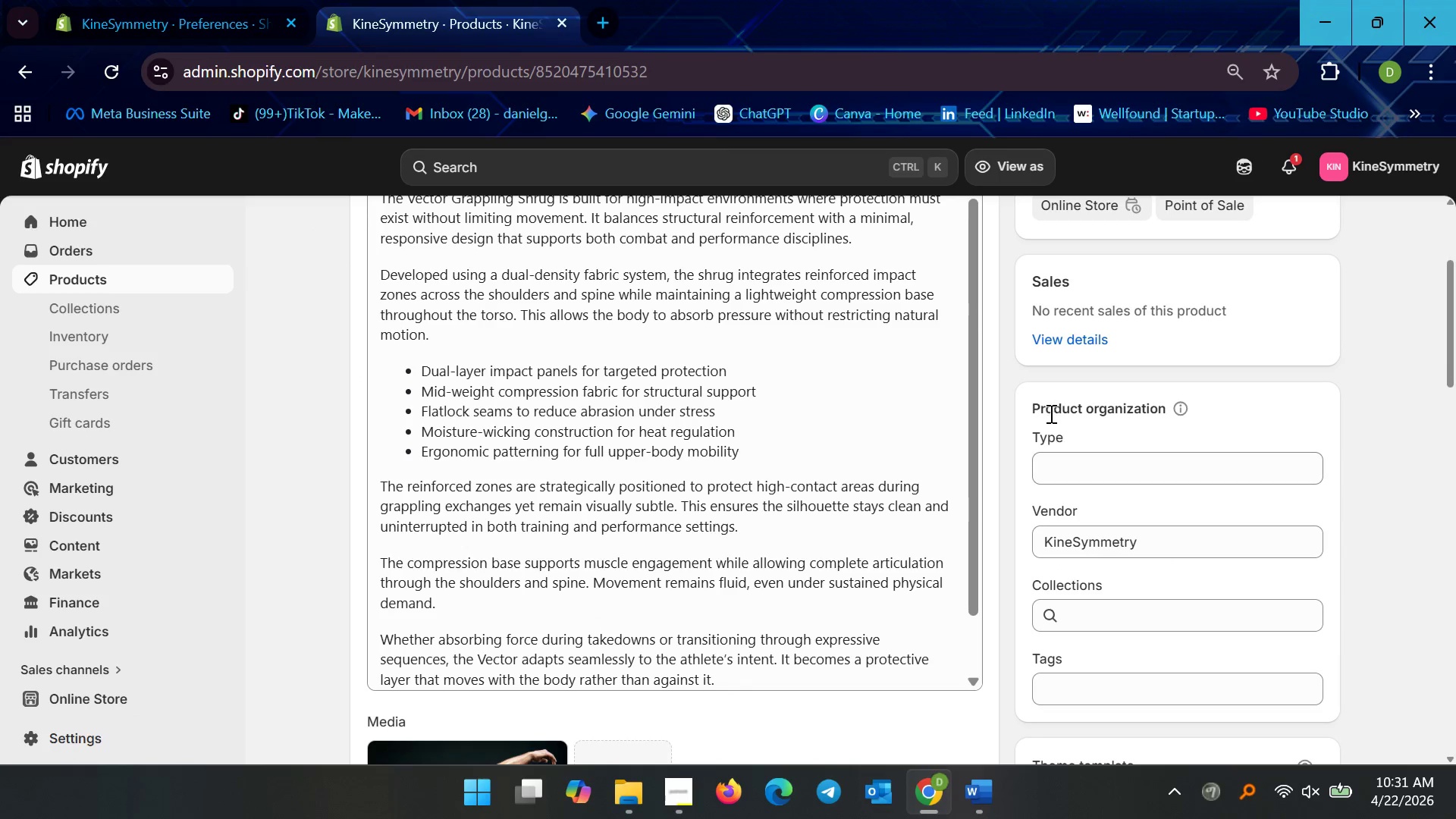 
left_click([1071, 466])
 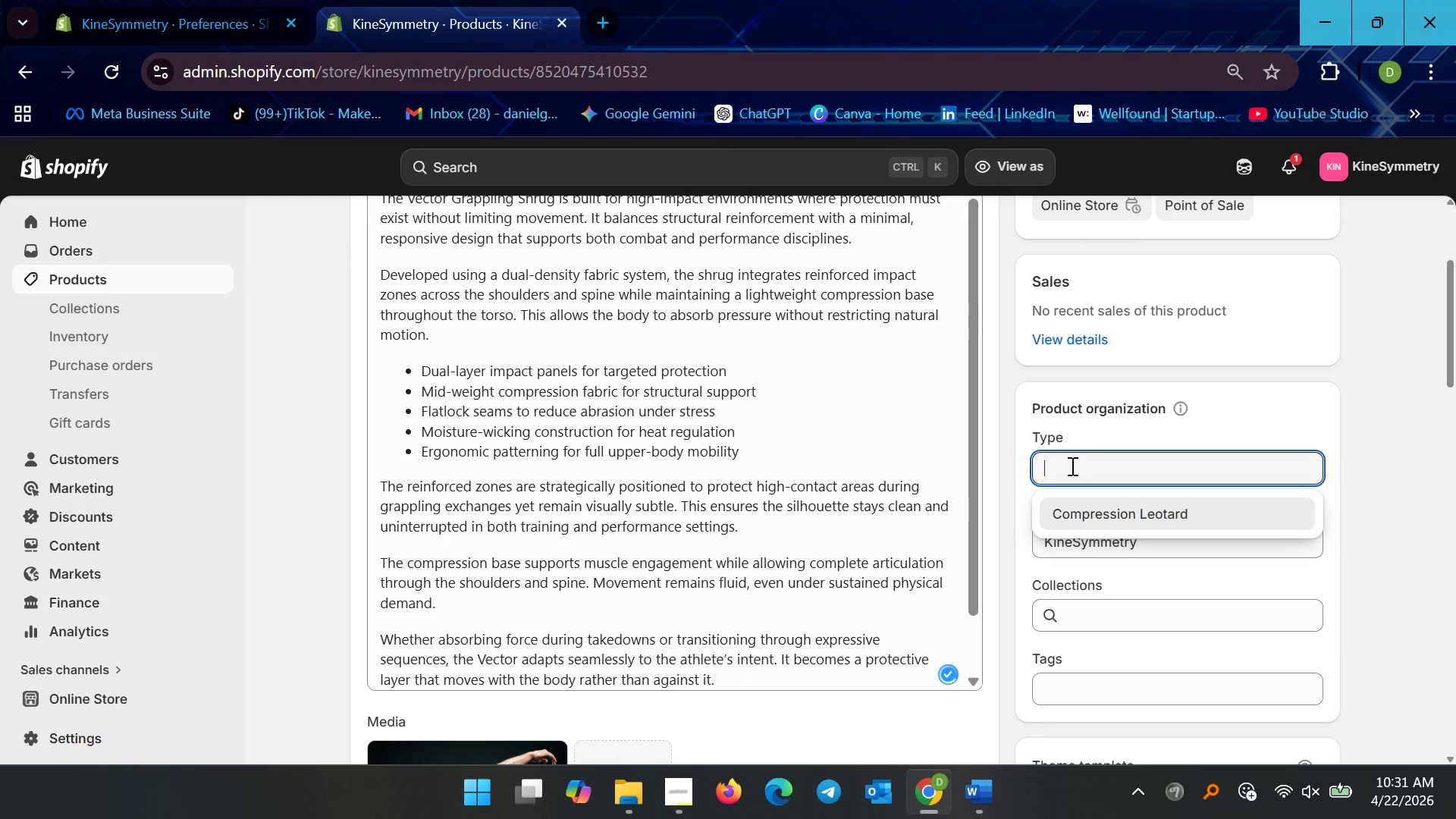 
type(Grappling Shrug)
 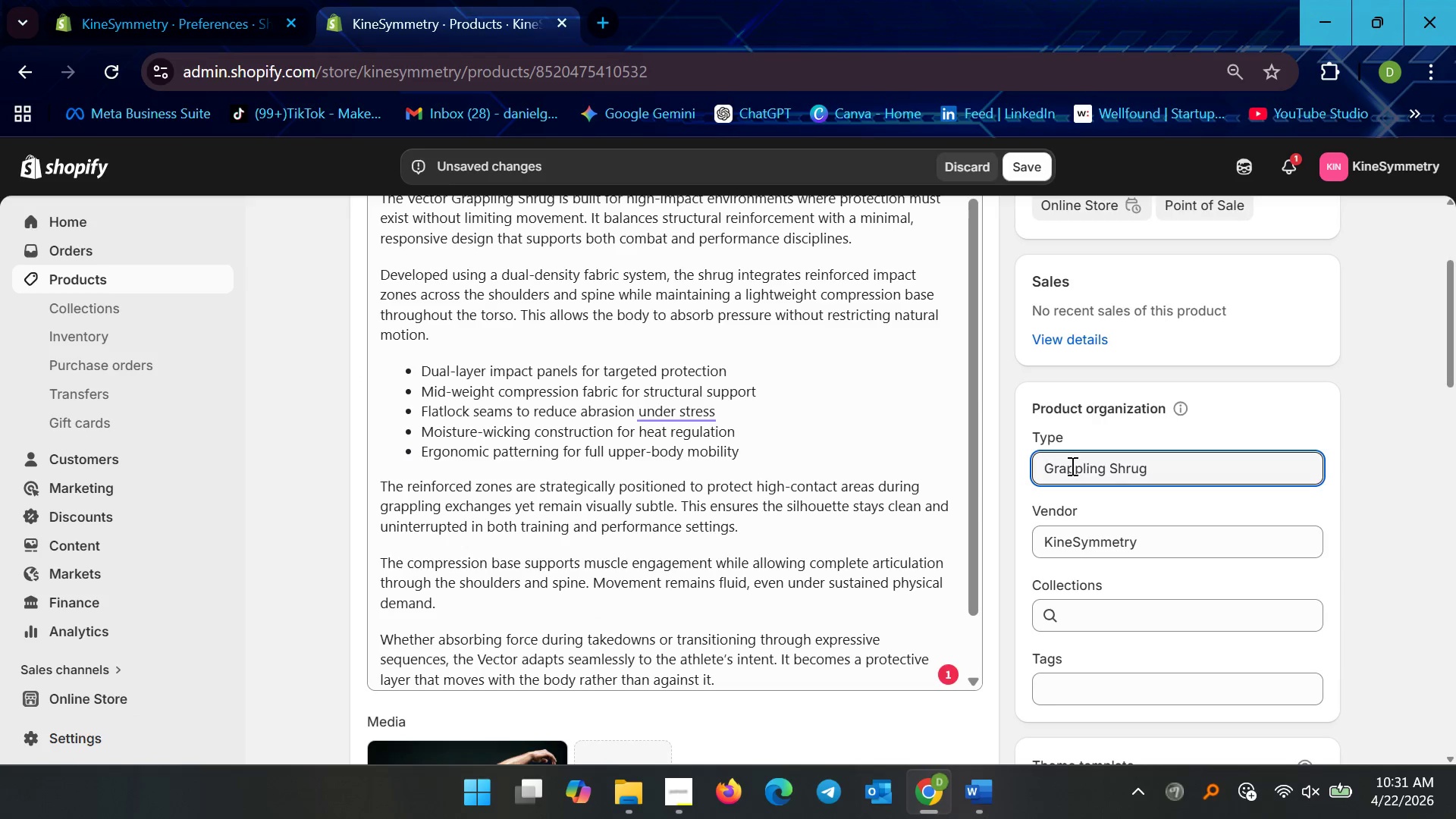 
wait(6.2)
 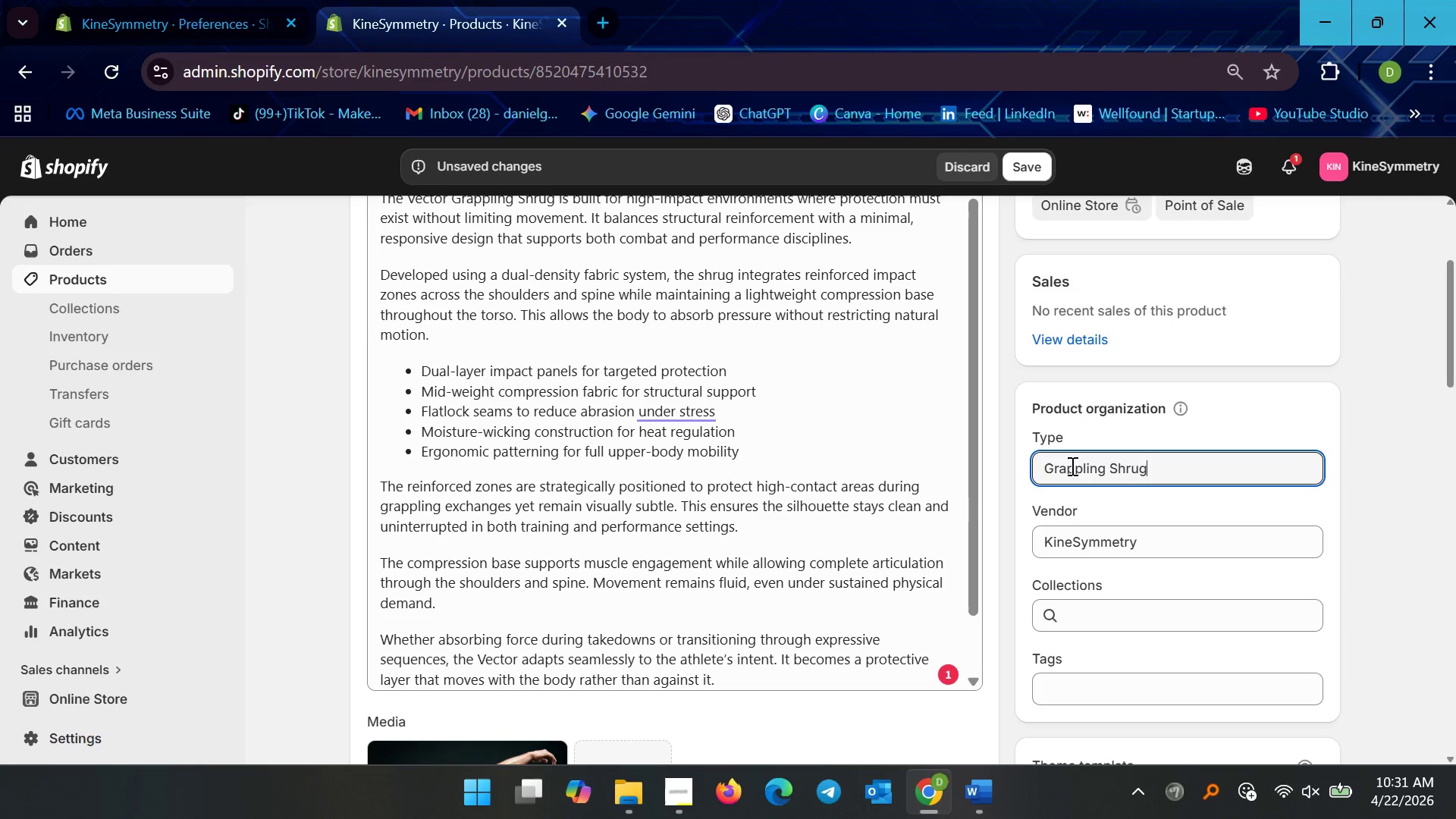 
scroll: coordinate [1106, 612], scroll_direction: down, amount: 2.0
 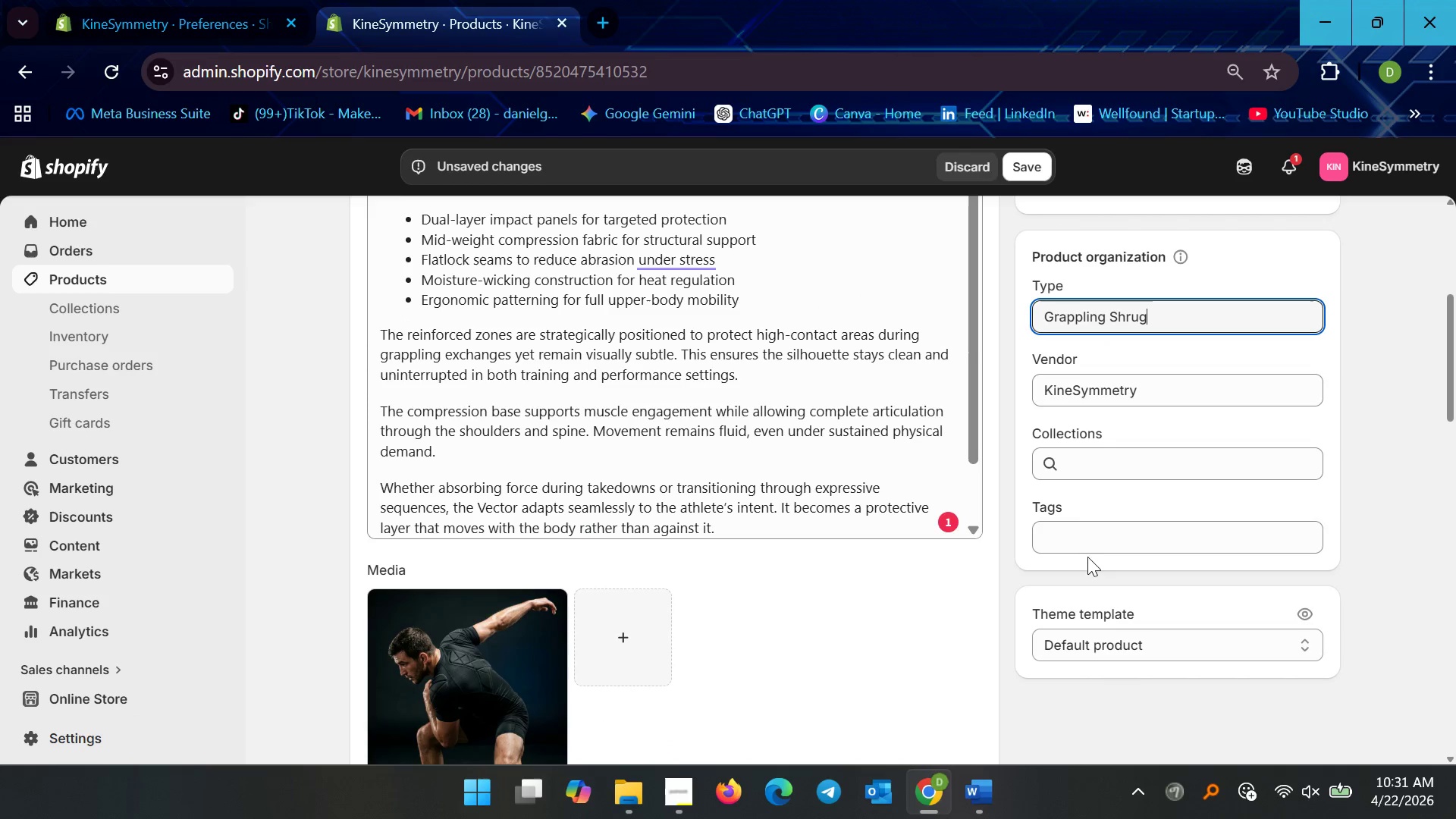 
left_click([1079, 519])
 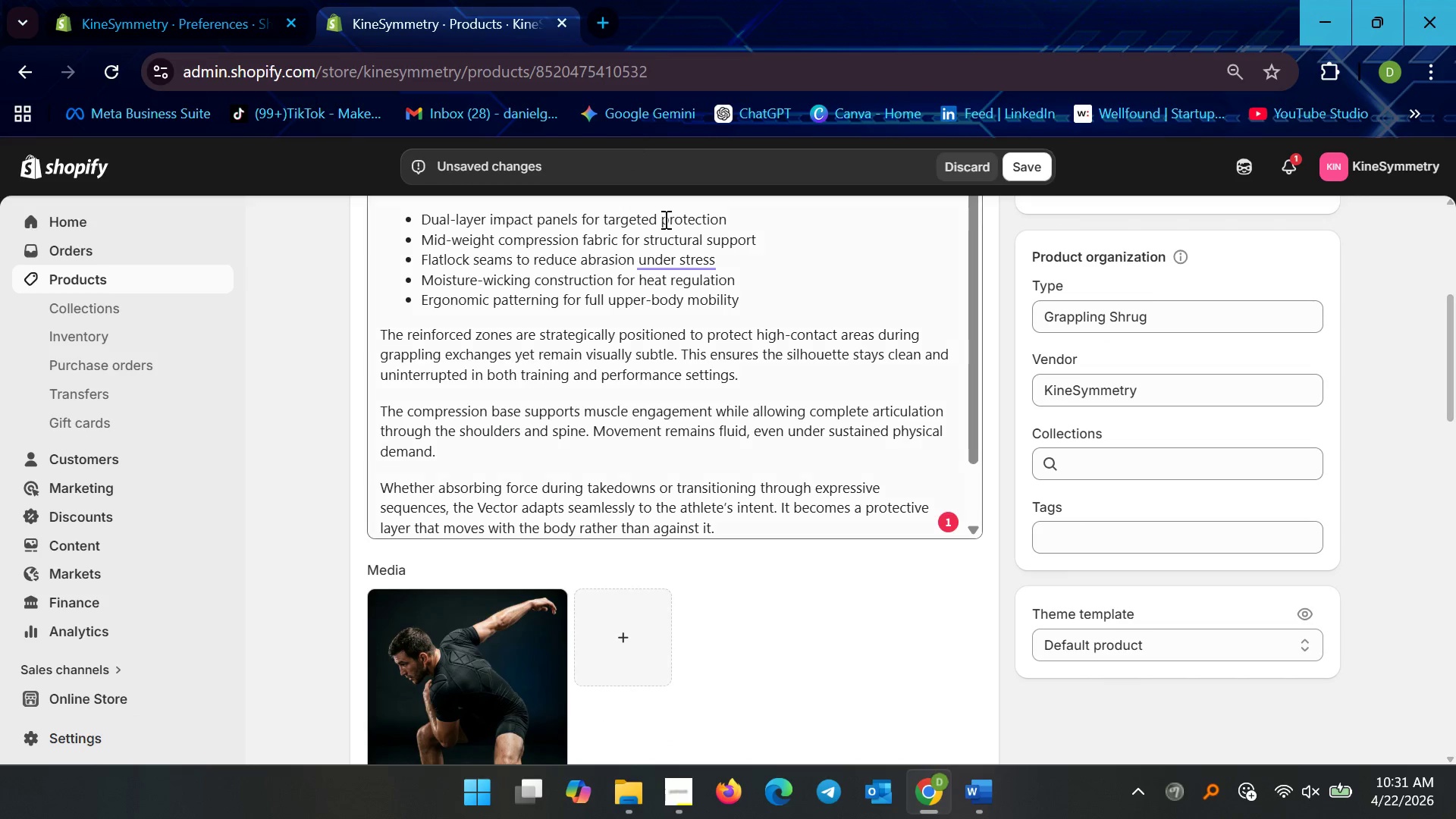 
left_click([673, 259])
 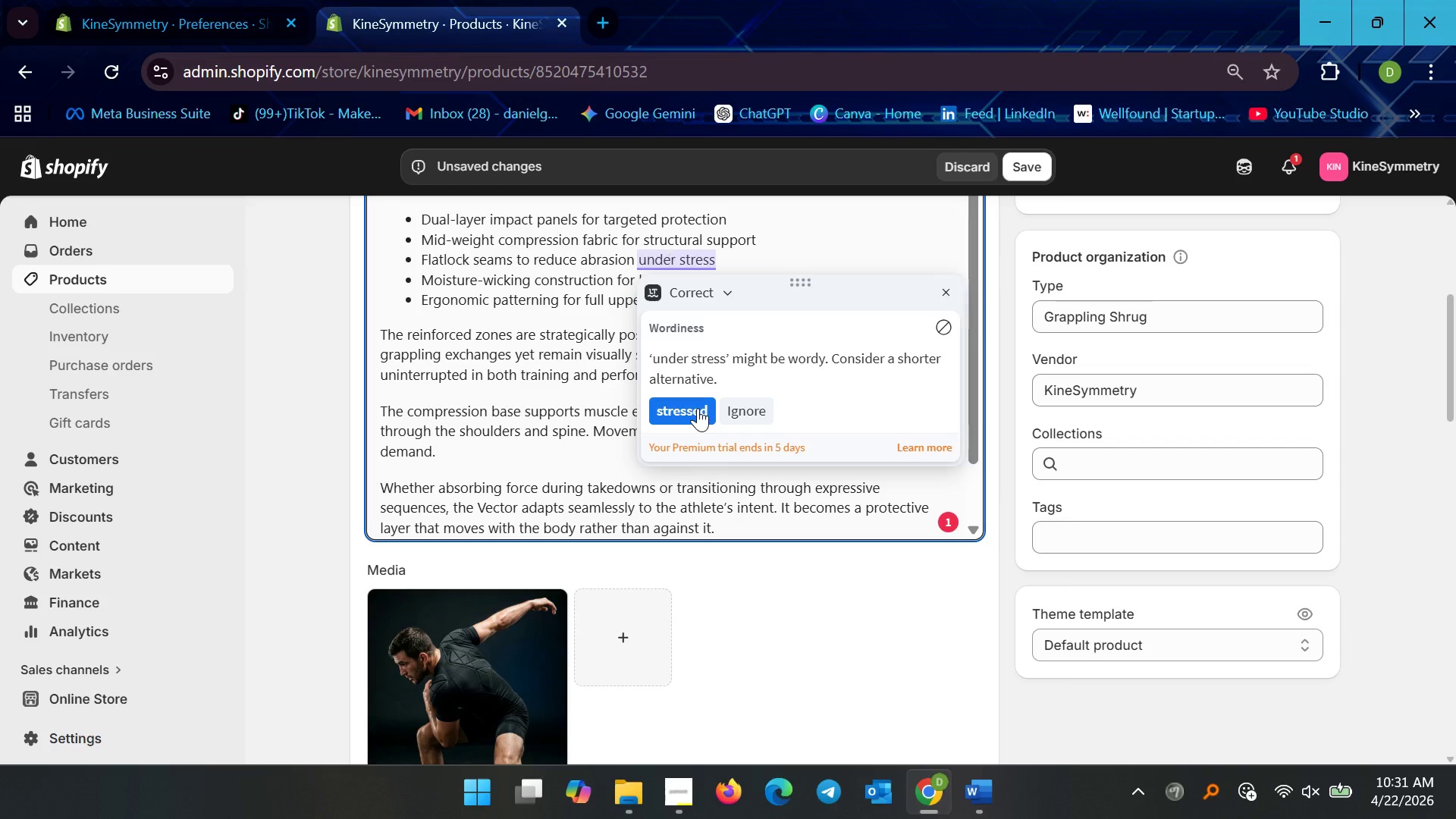 
wait(8.64)
 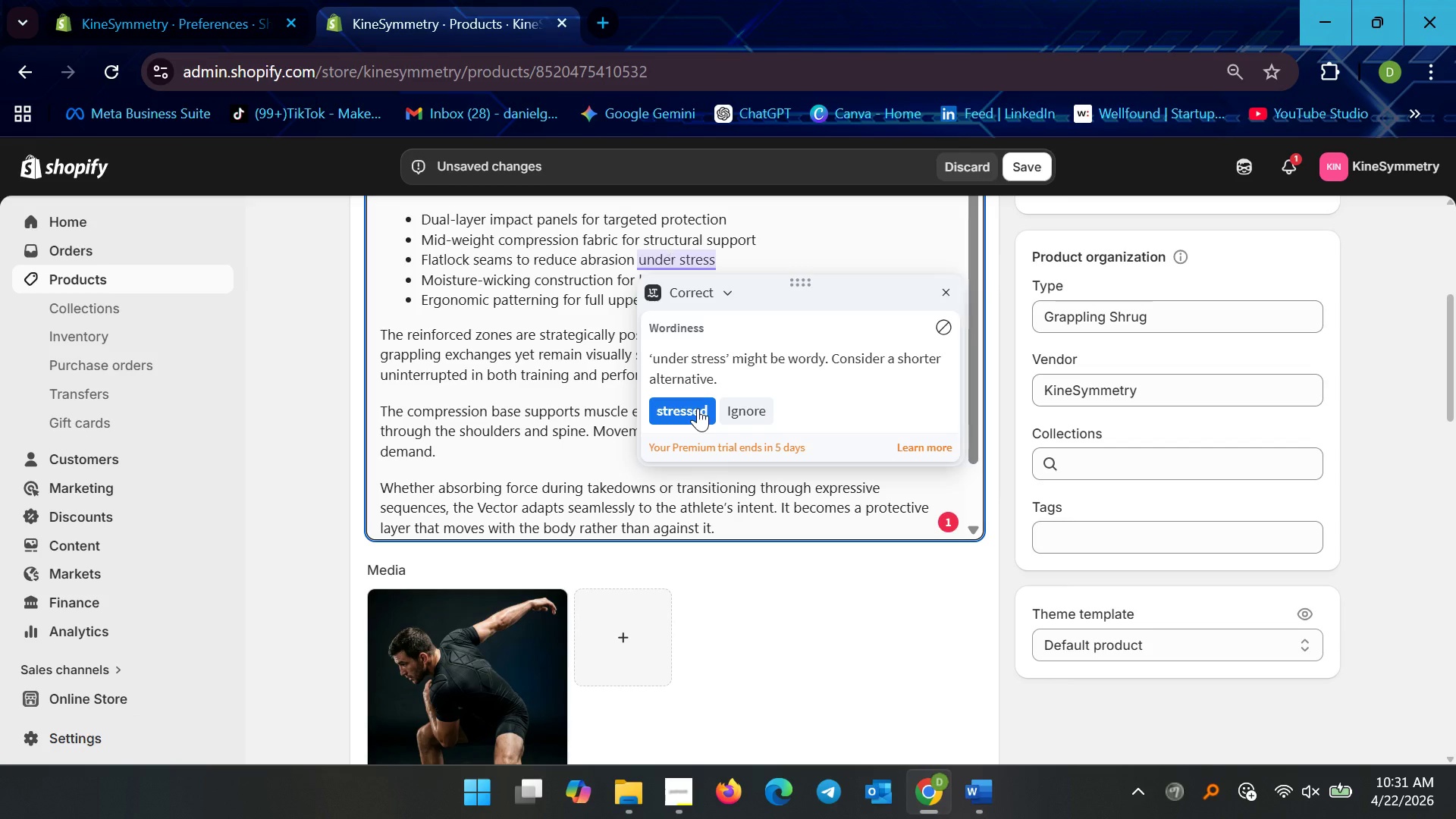 
left_click([936, 328])
 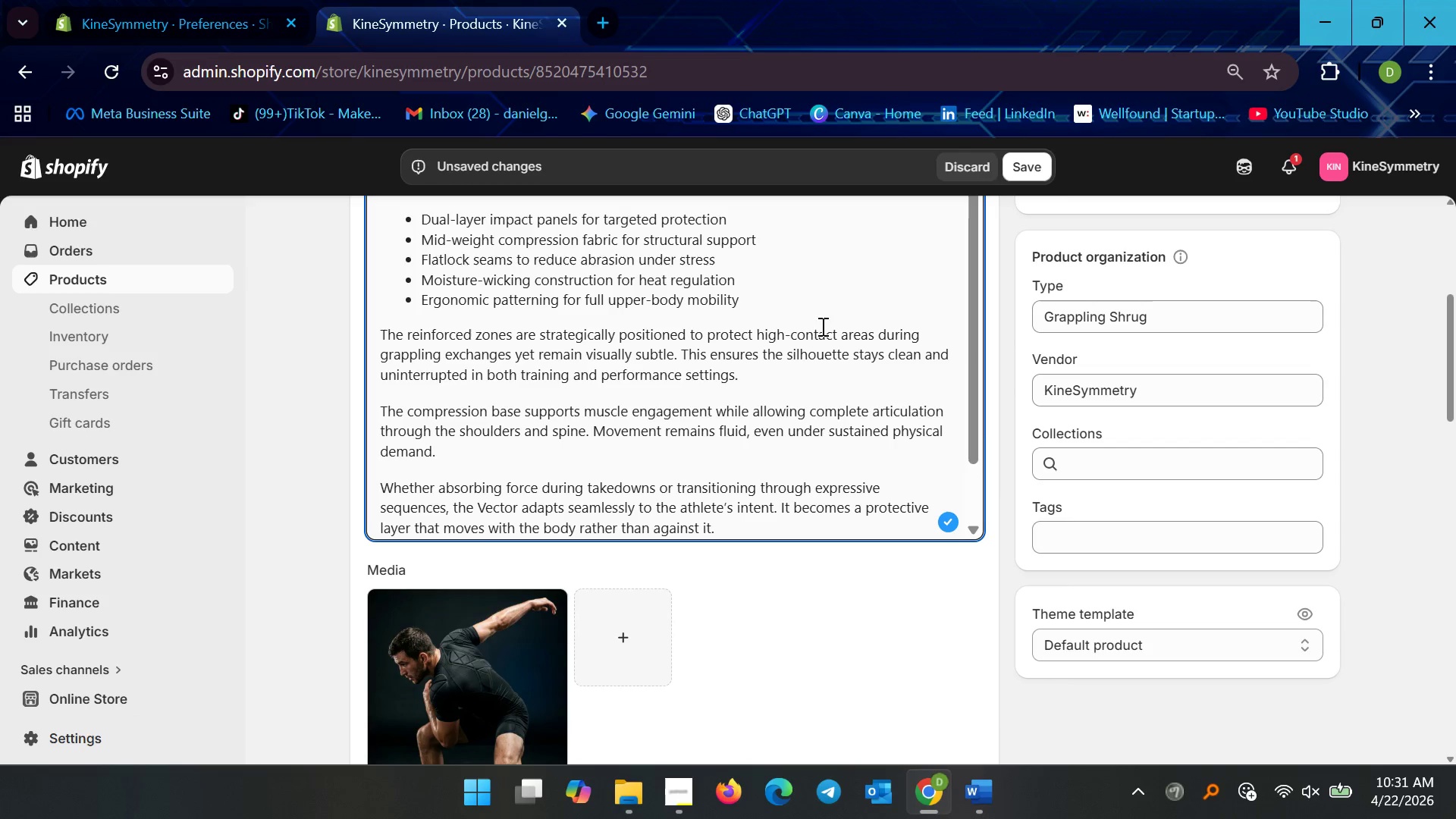 
left_click([737, 290])
 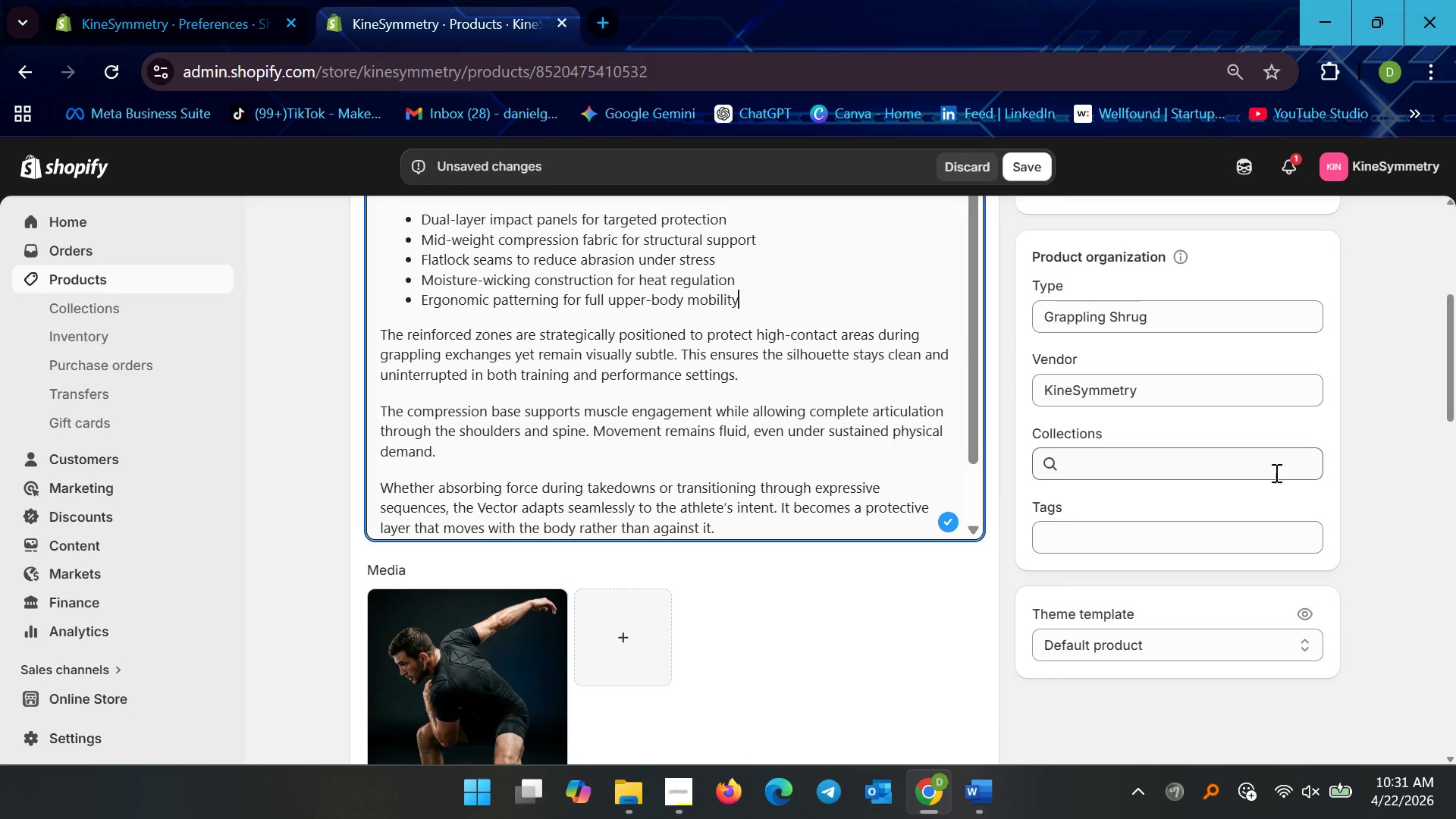 
left_click([1376, 432])
 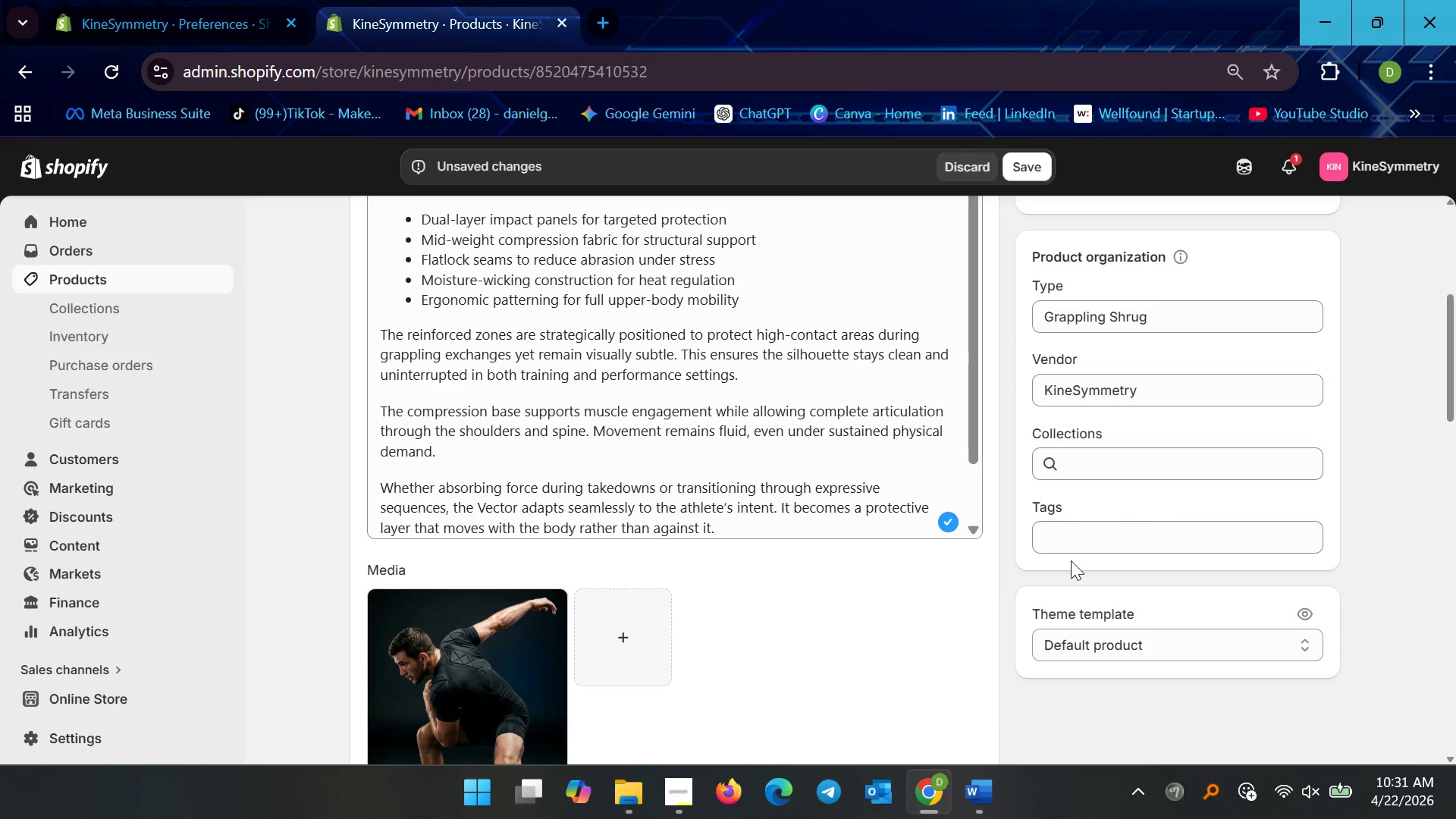 
left_click([1088, 534])
 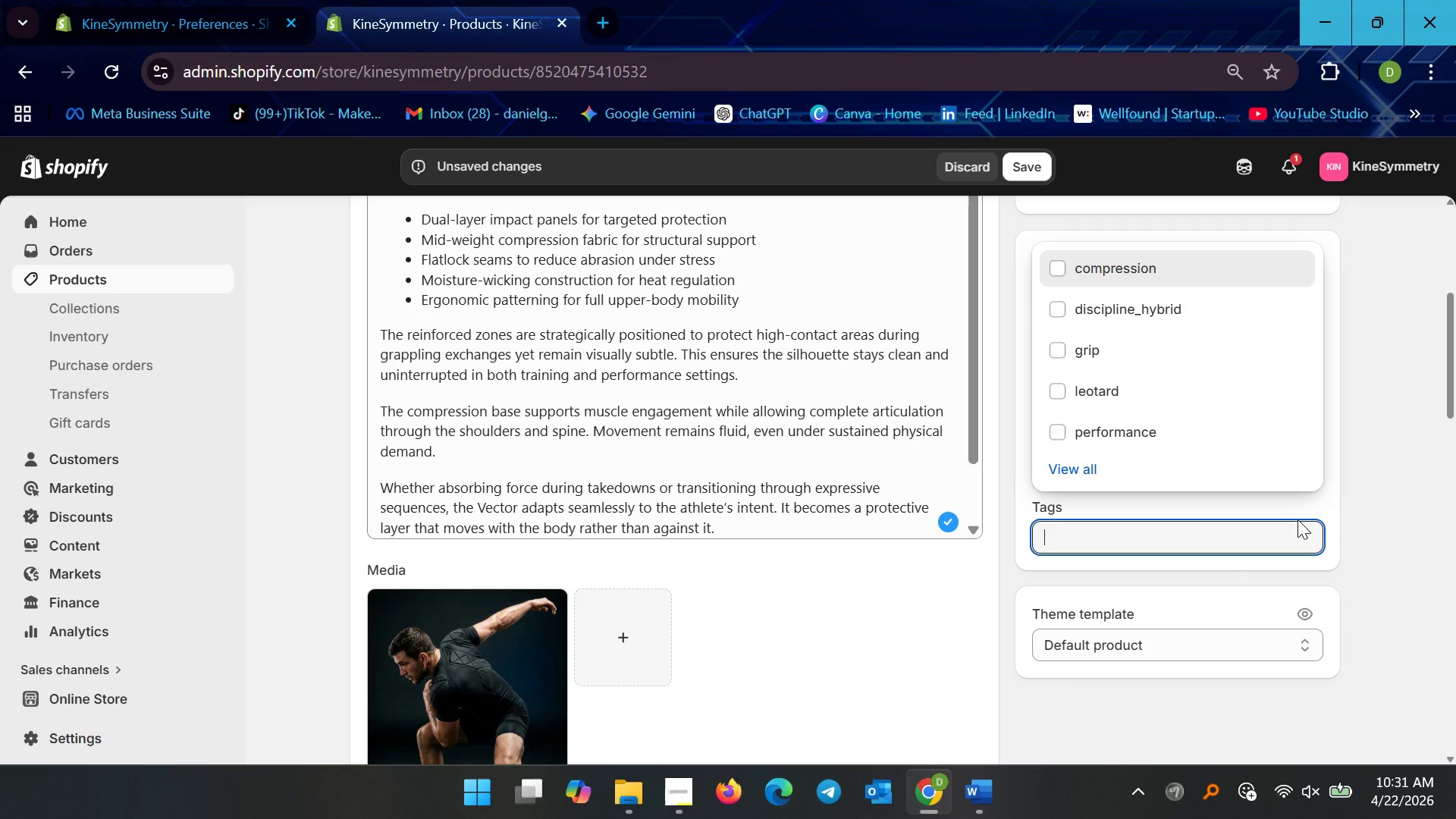 
type(discipline_mat)
 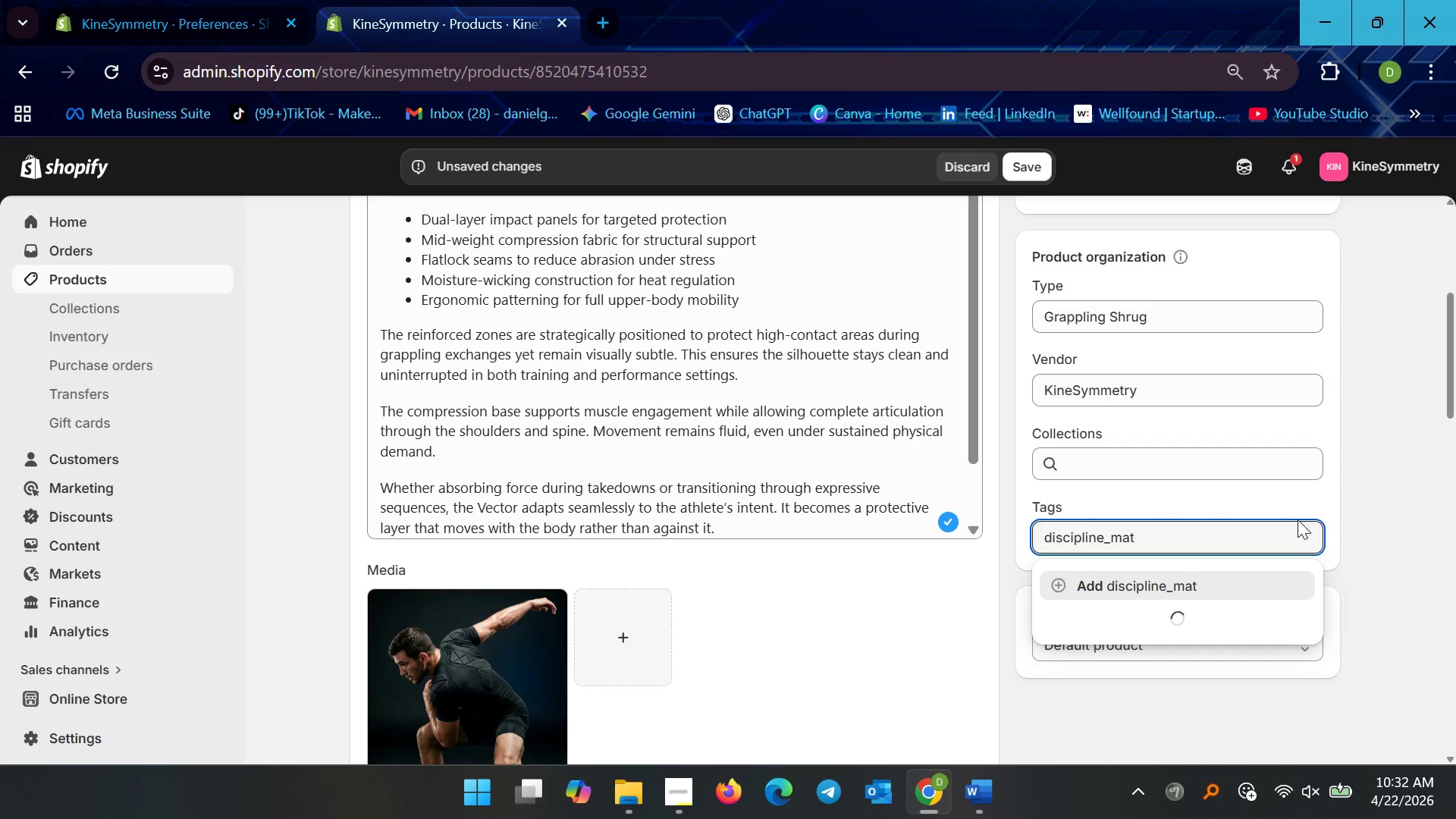 
left_click([1147, 577])
 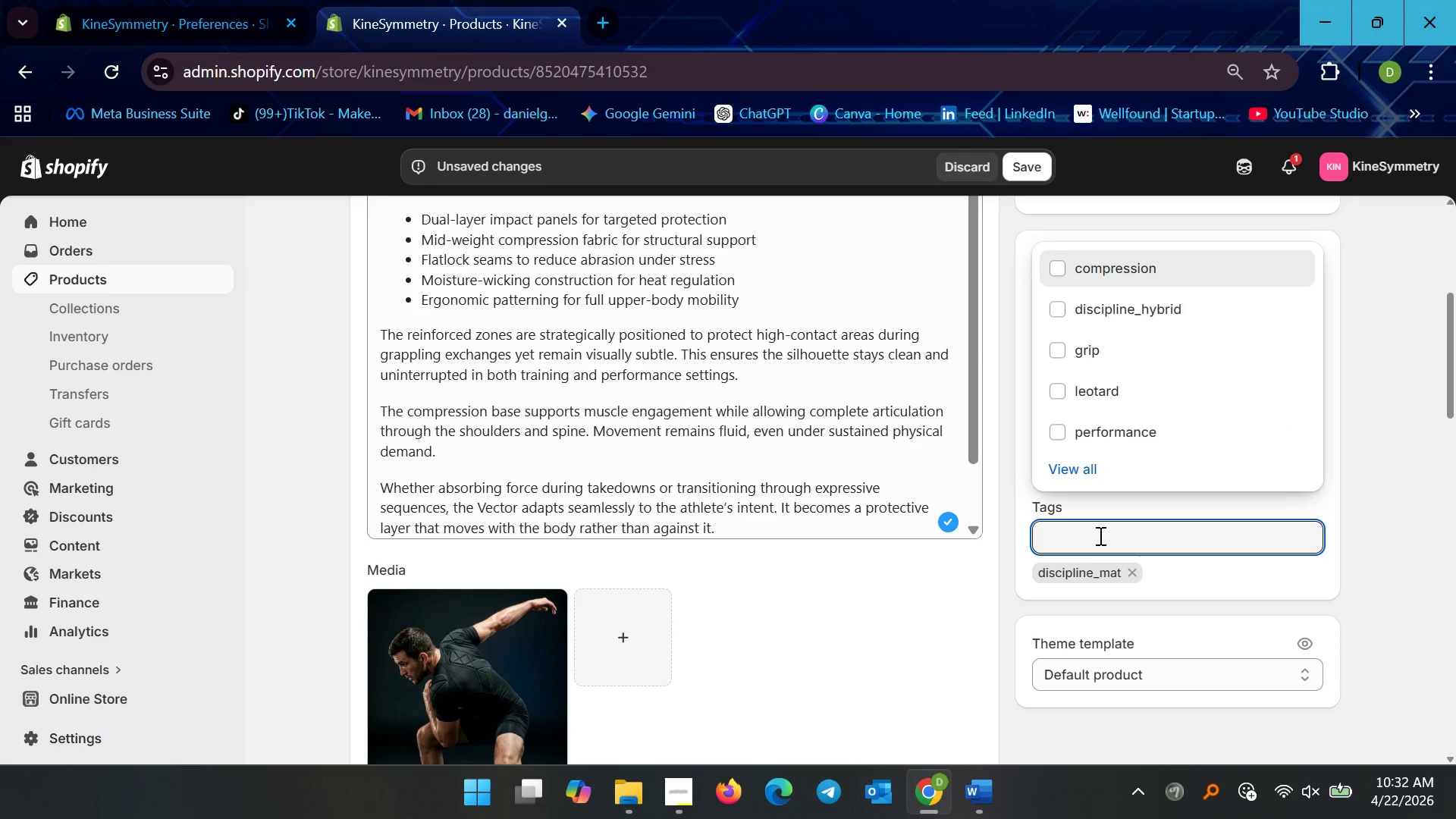 
type(shrug)
 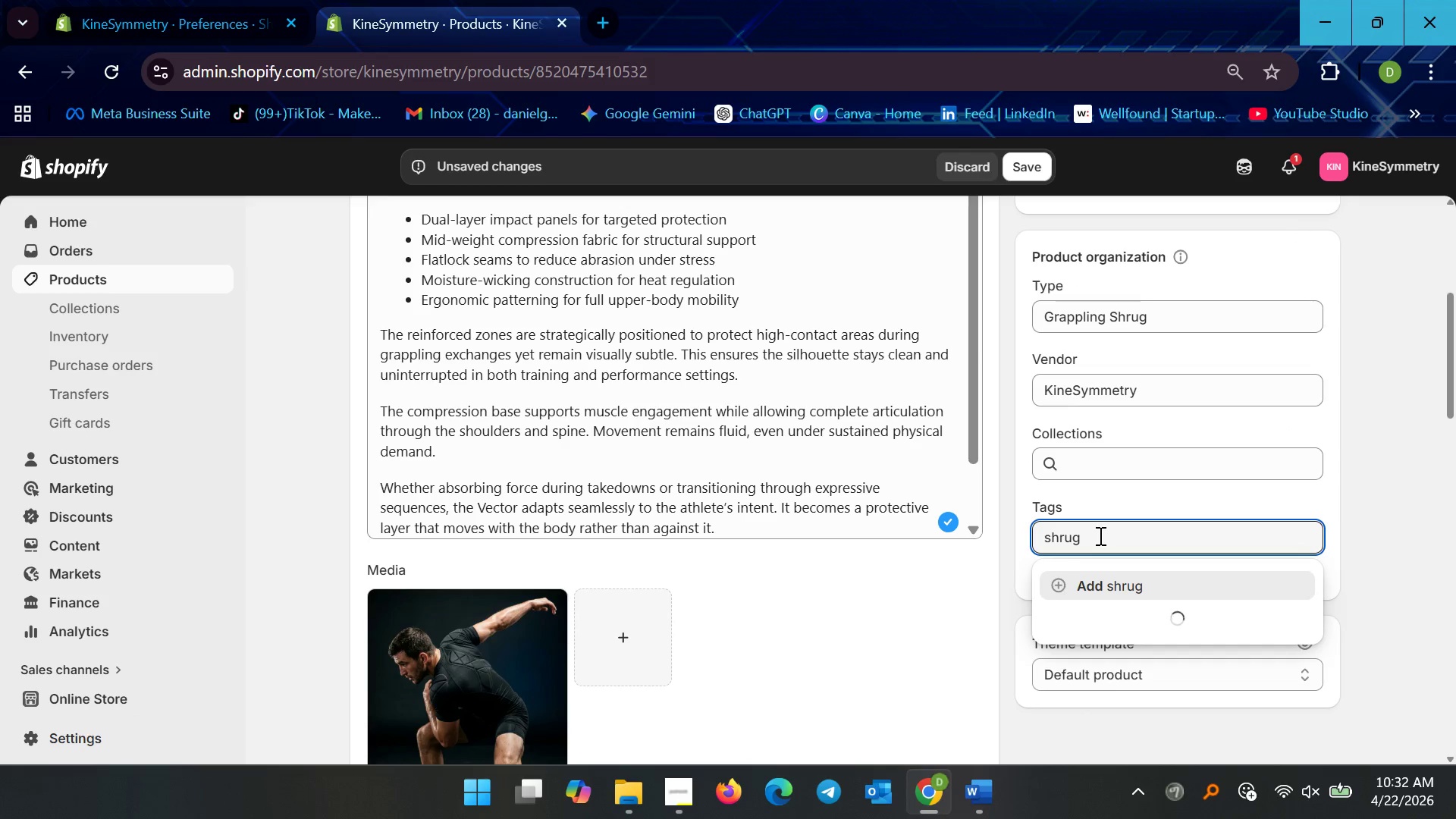 
key(Enter)
 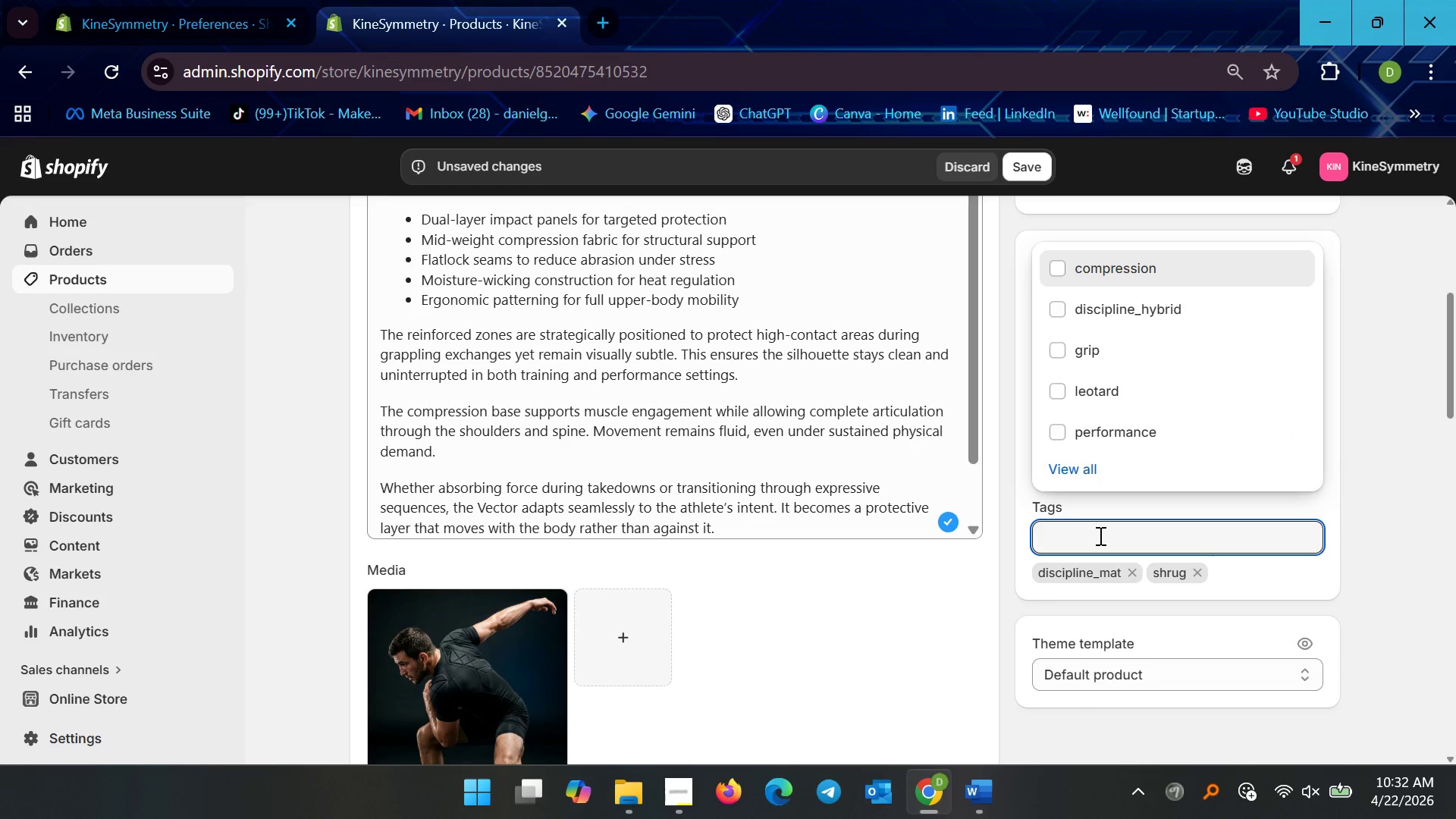 
type(grappling)
 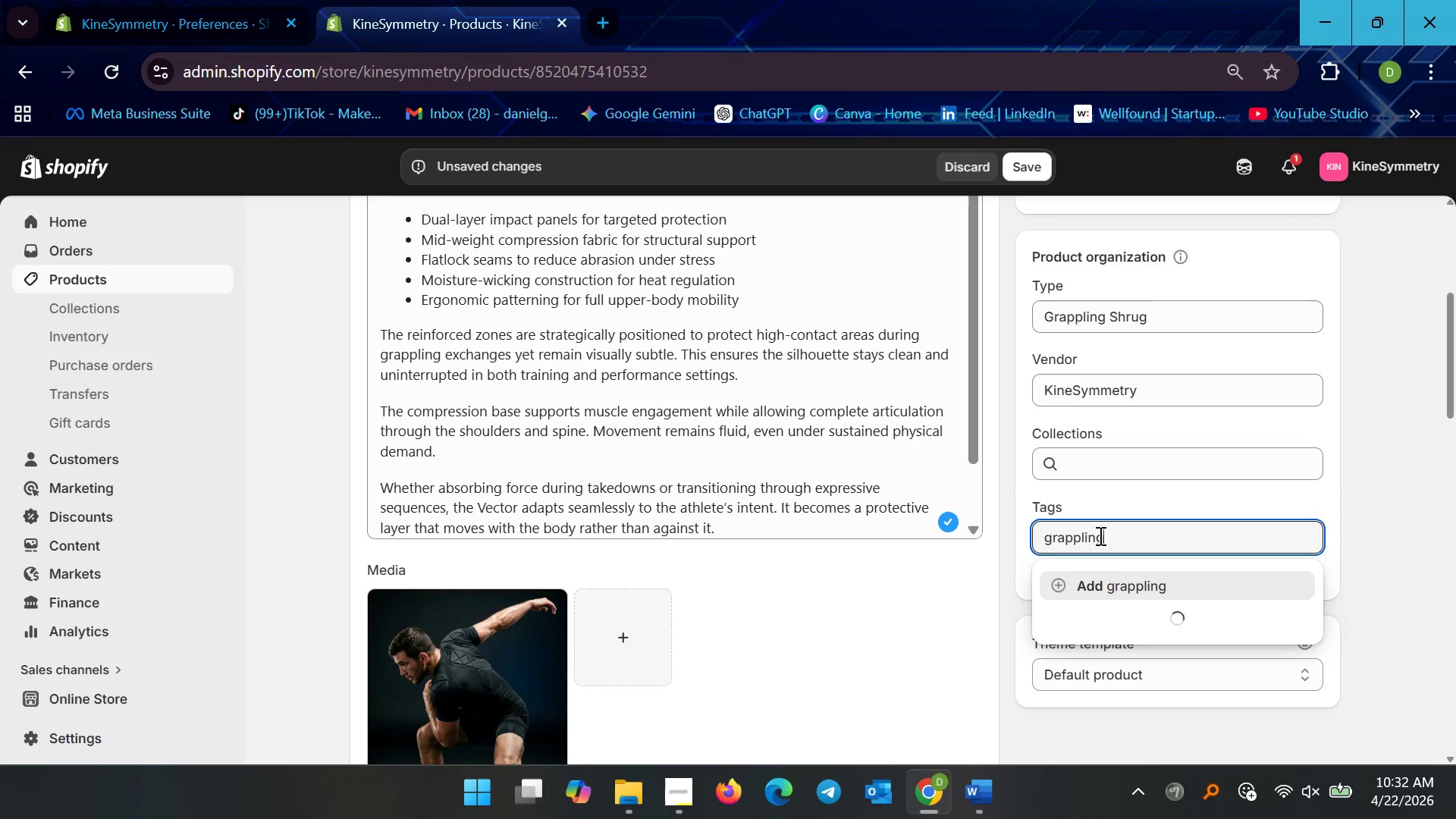 
key(Enter)
 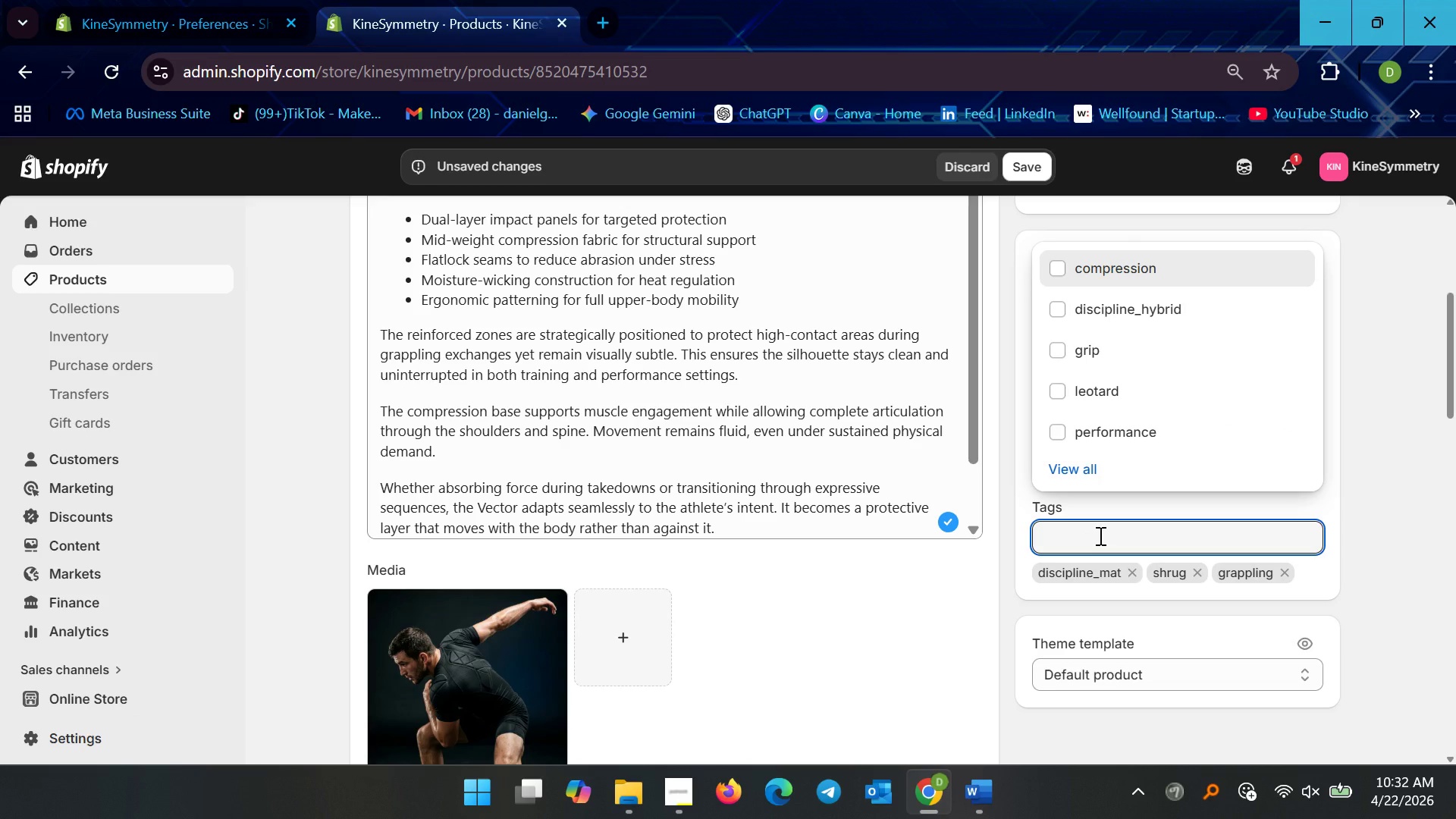 
type(protection)
 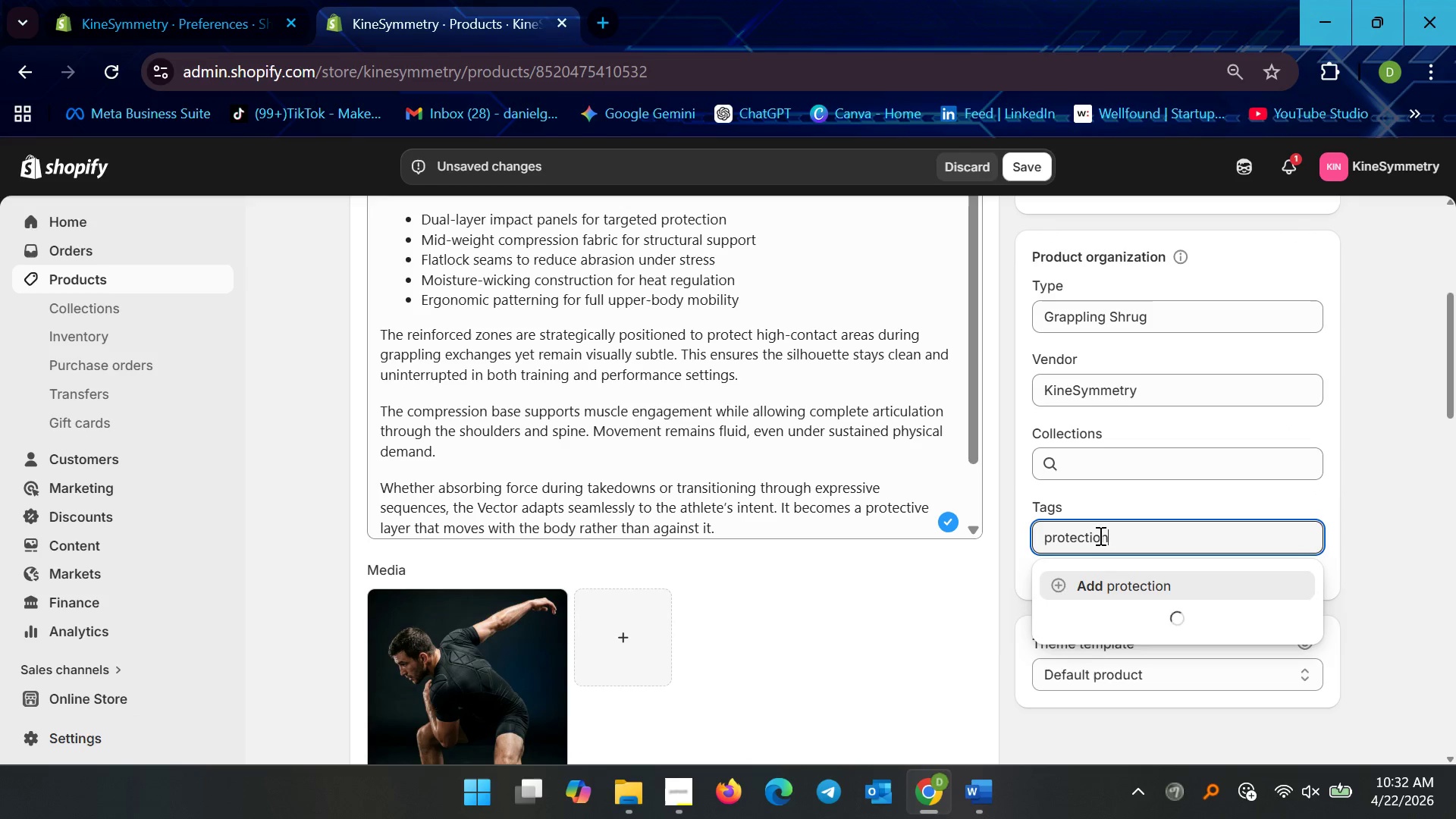 
key(Enter)
 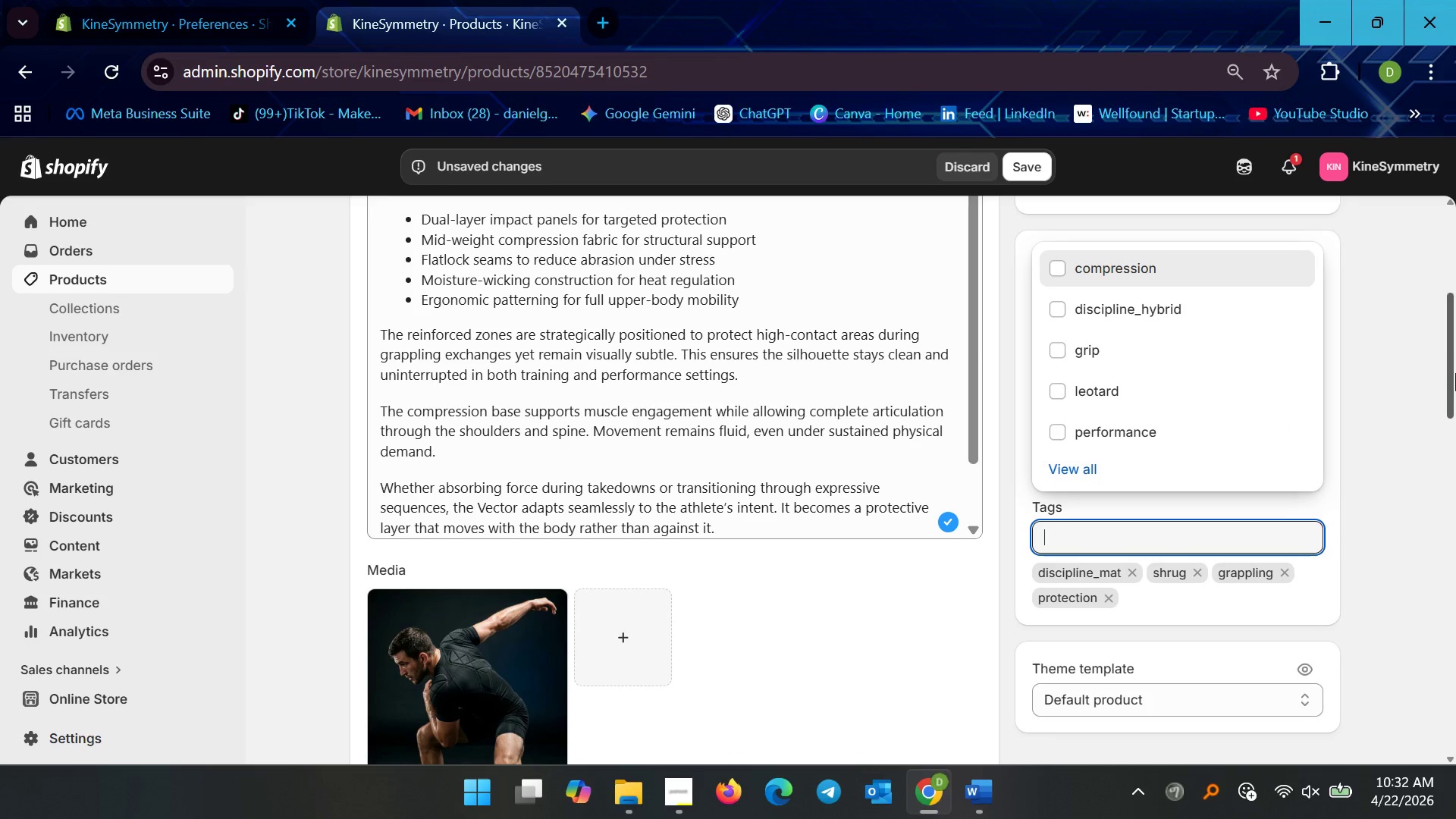 
left_click([1404, 403])
 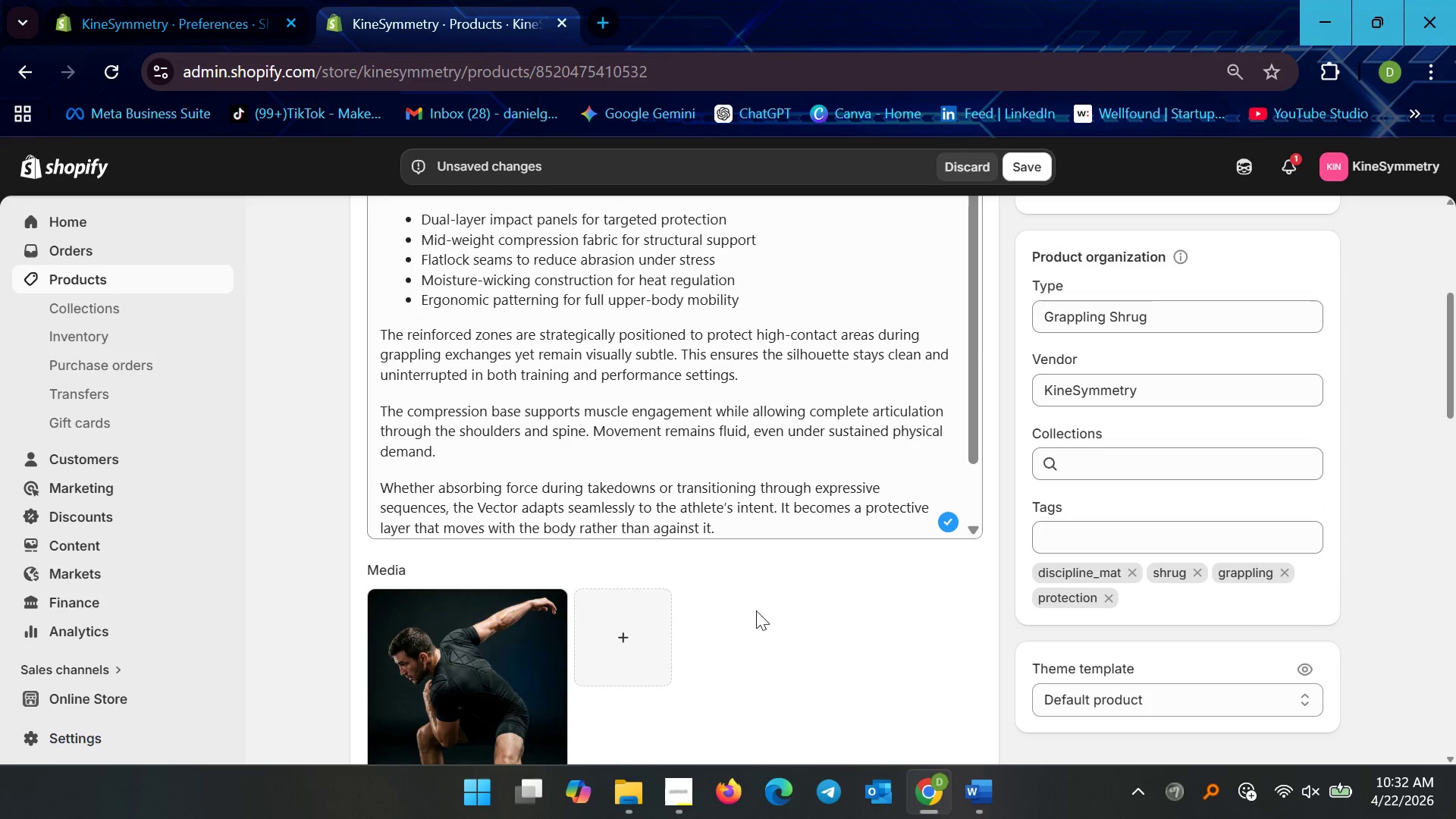 
wait(5.17)
 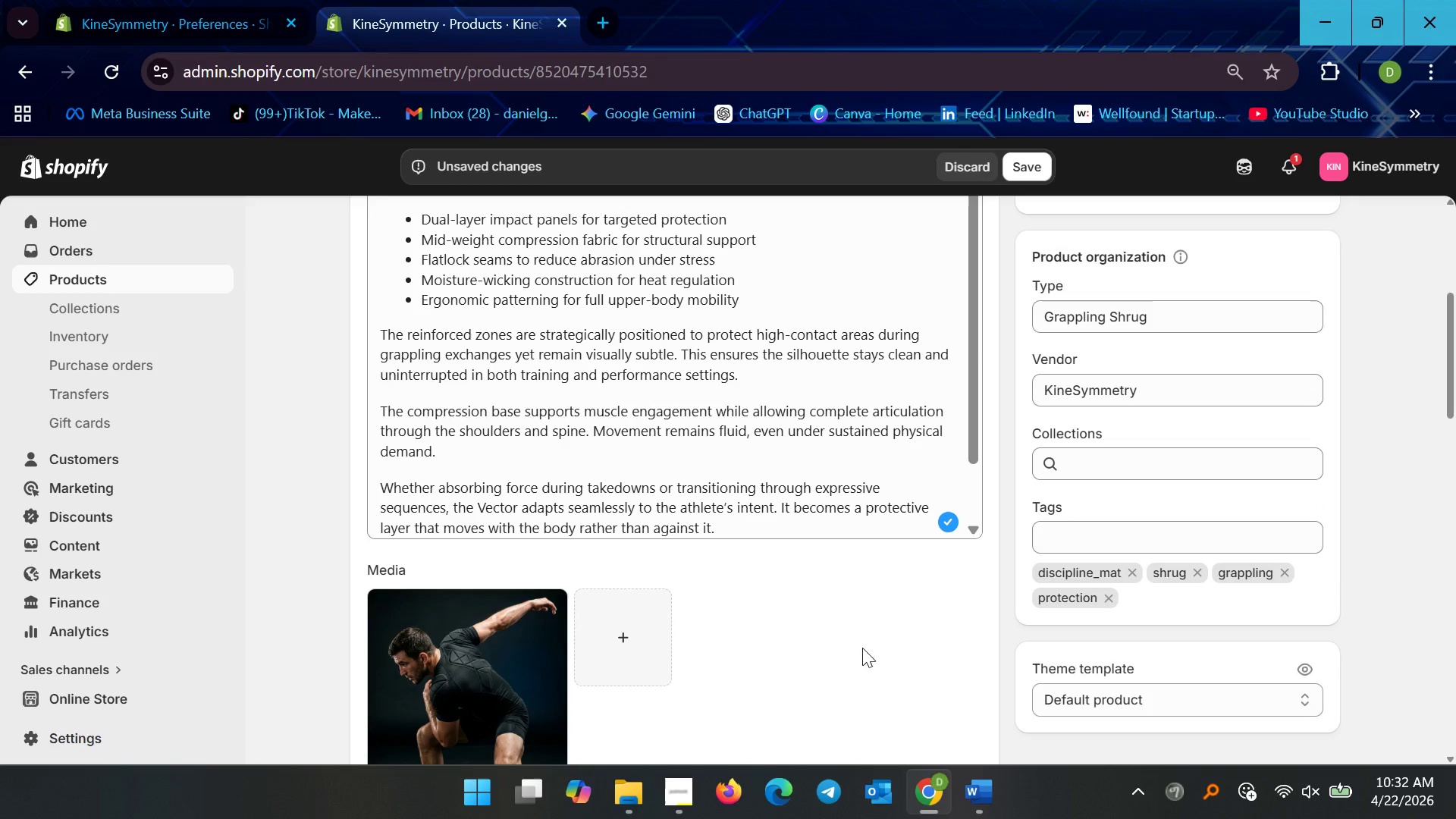 
scroll: coordinate [730, 647], scroll_direction: down, amount: 28.0
 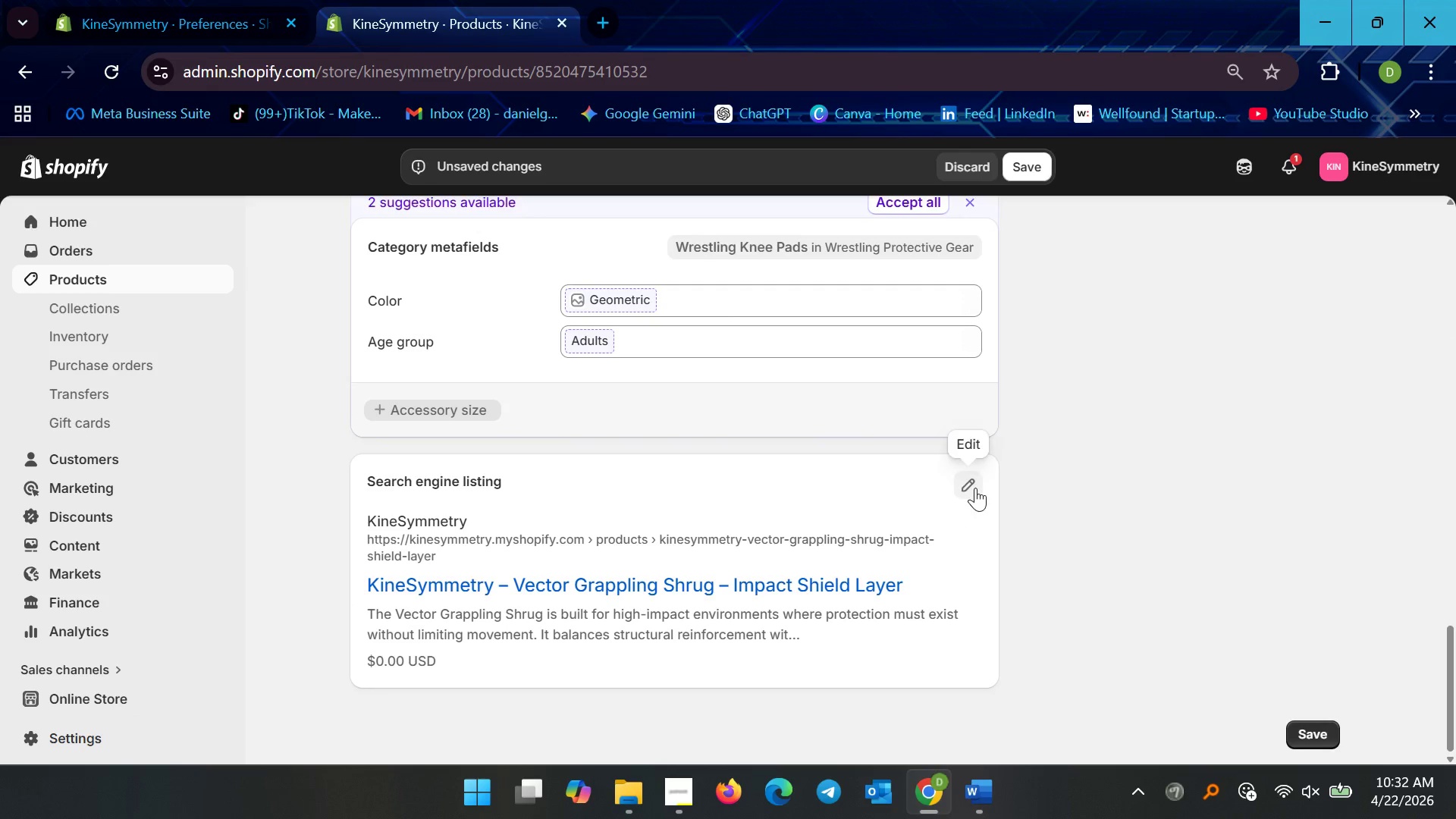 
left_click([975, 488])
 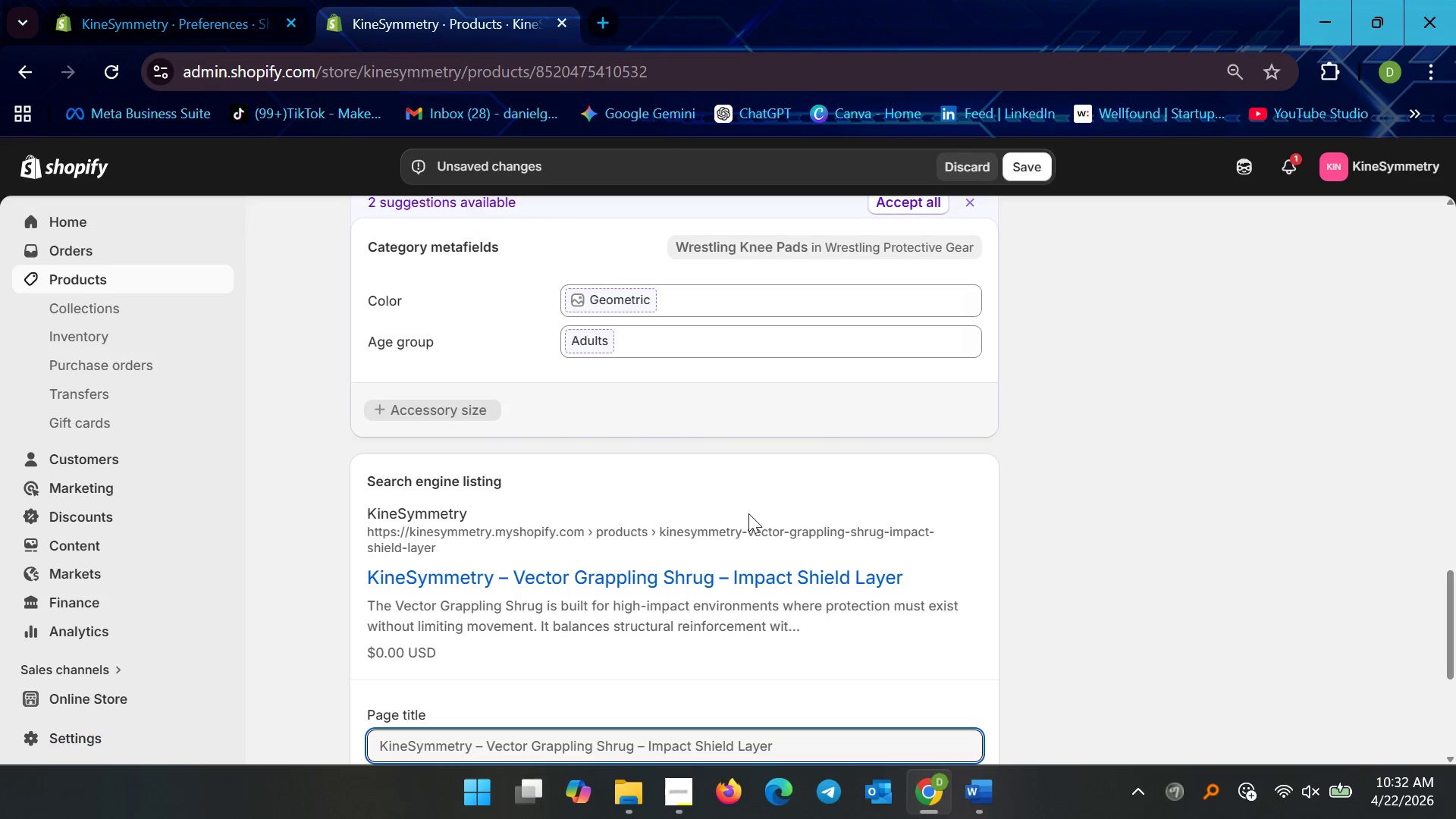 
scroll: coordinate [761, 610], scroll_direction: down, amount: 7.0
 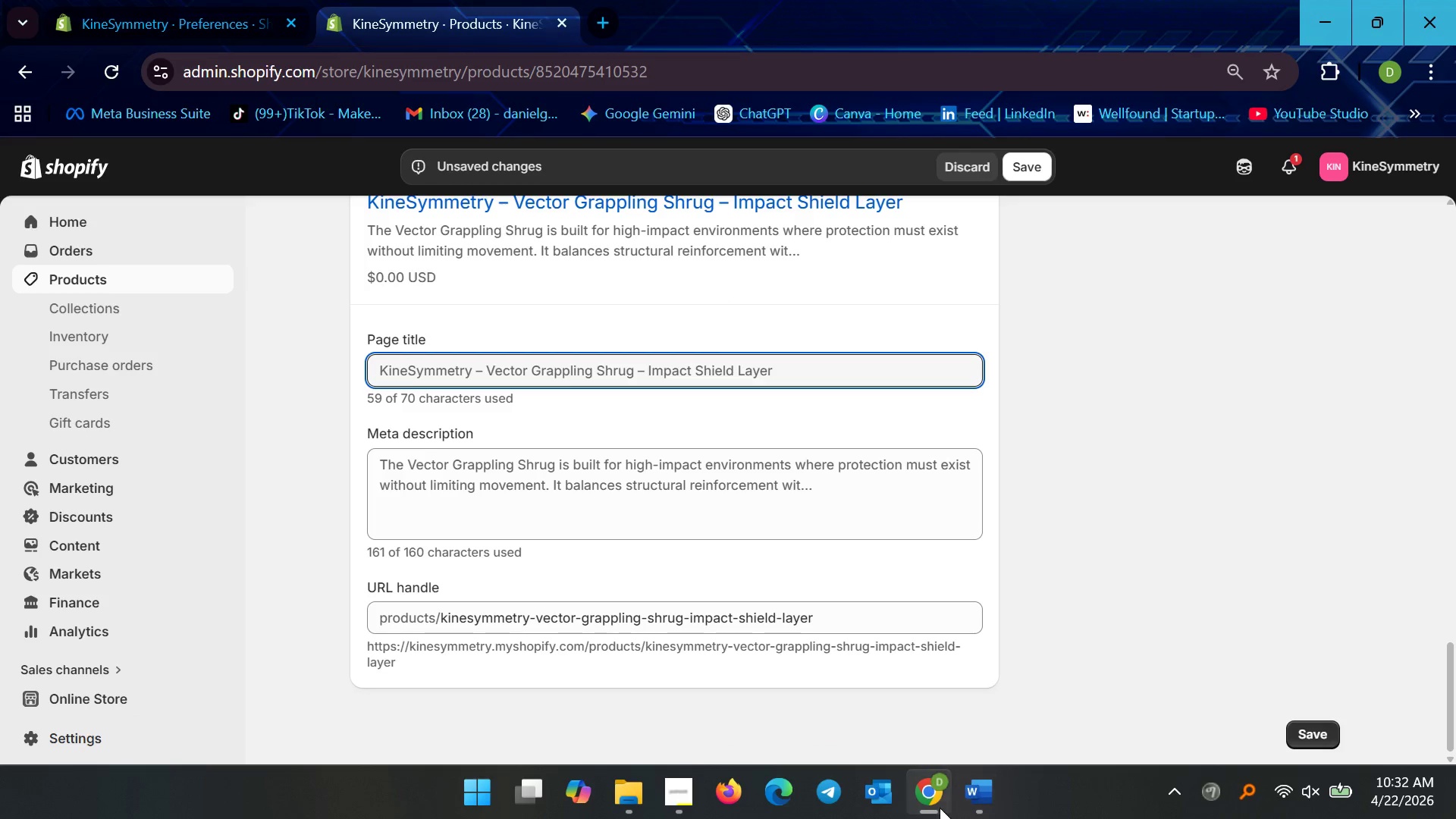 
left_click([964, 806])
 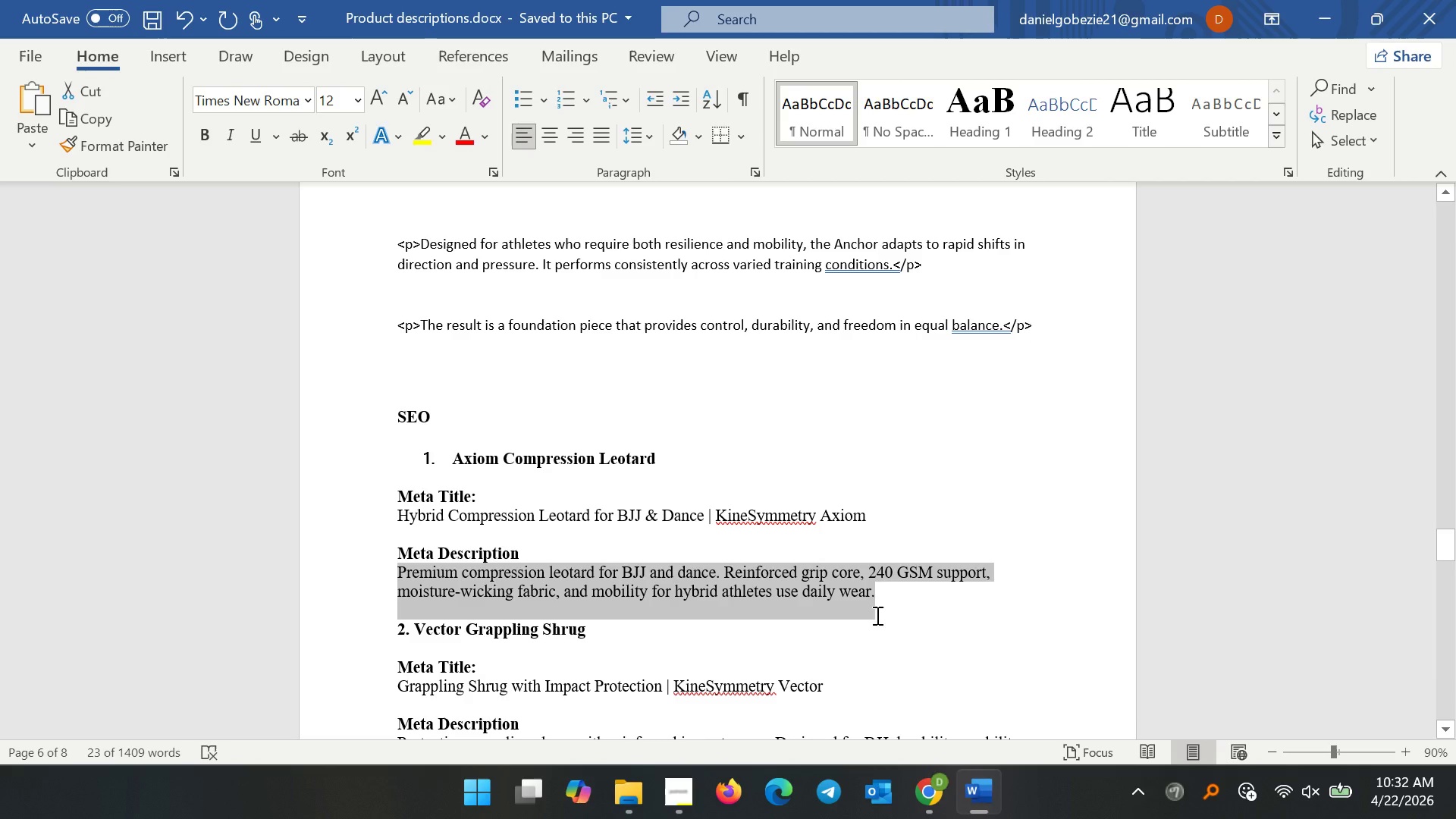 
left_click([812, 622])
 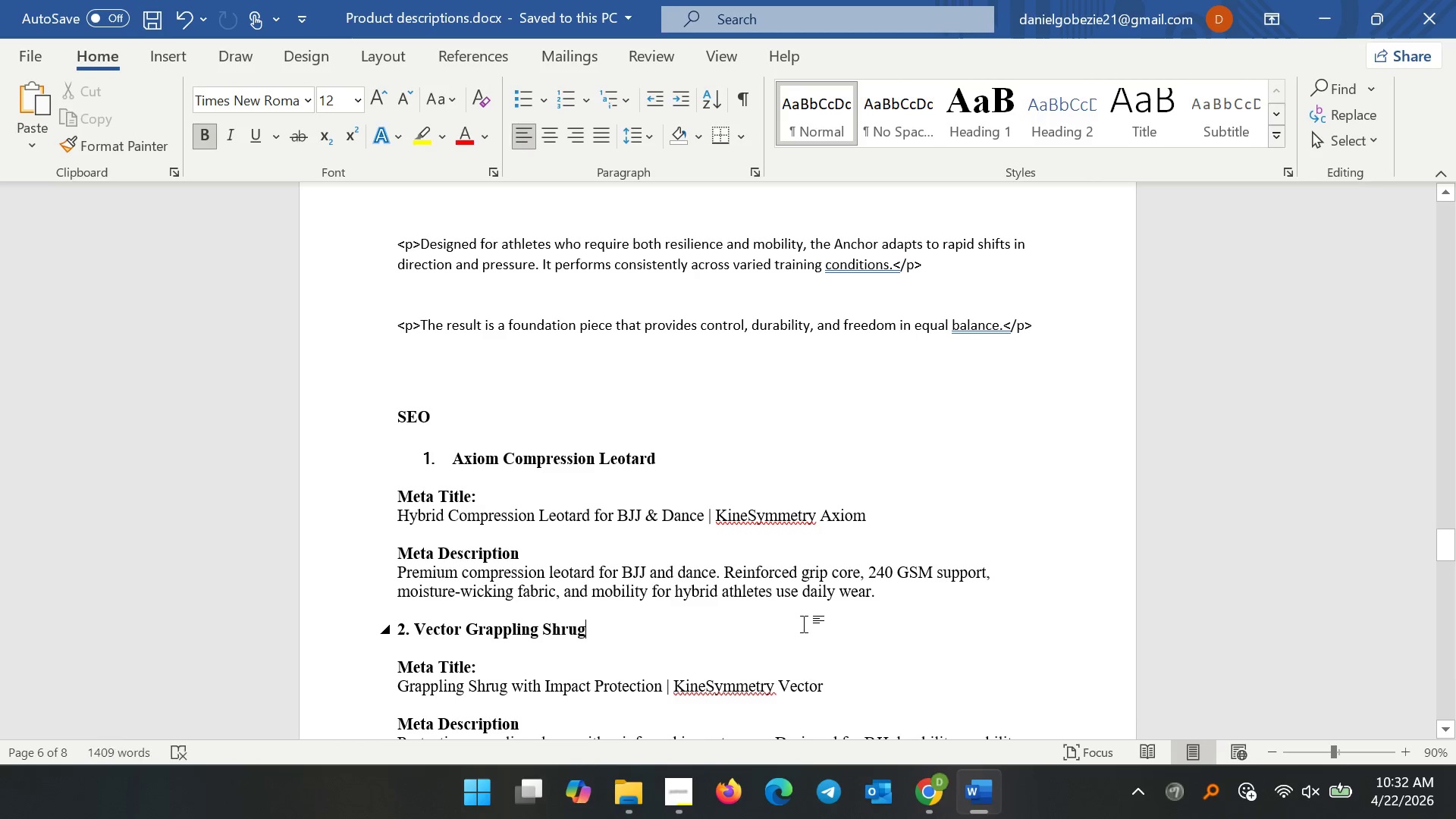 
scroll: coordinate [795, 633], scroll_direction: down, amount: 2.0
 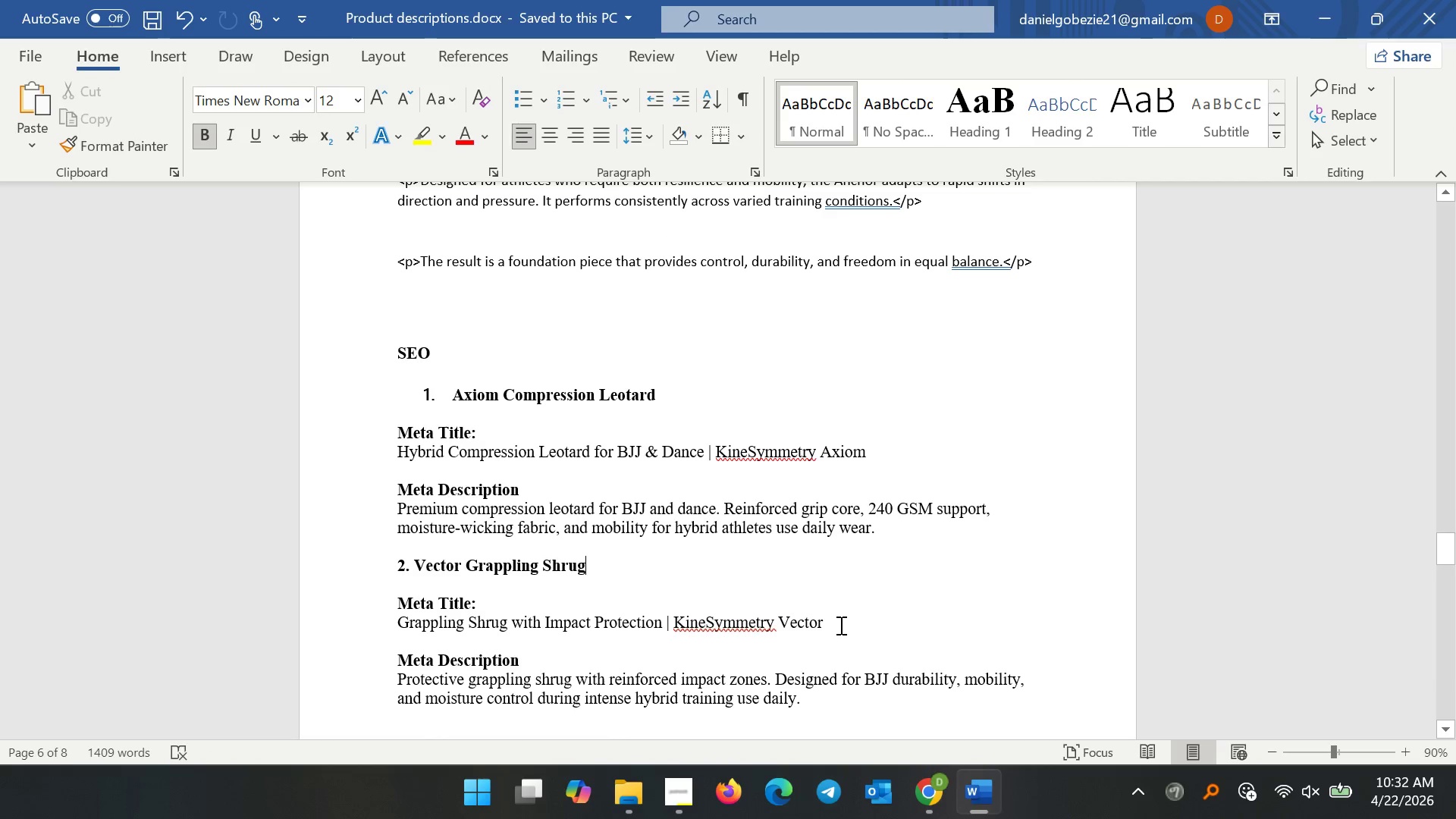 
left_click([840, 626])
 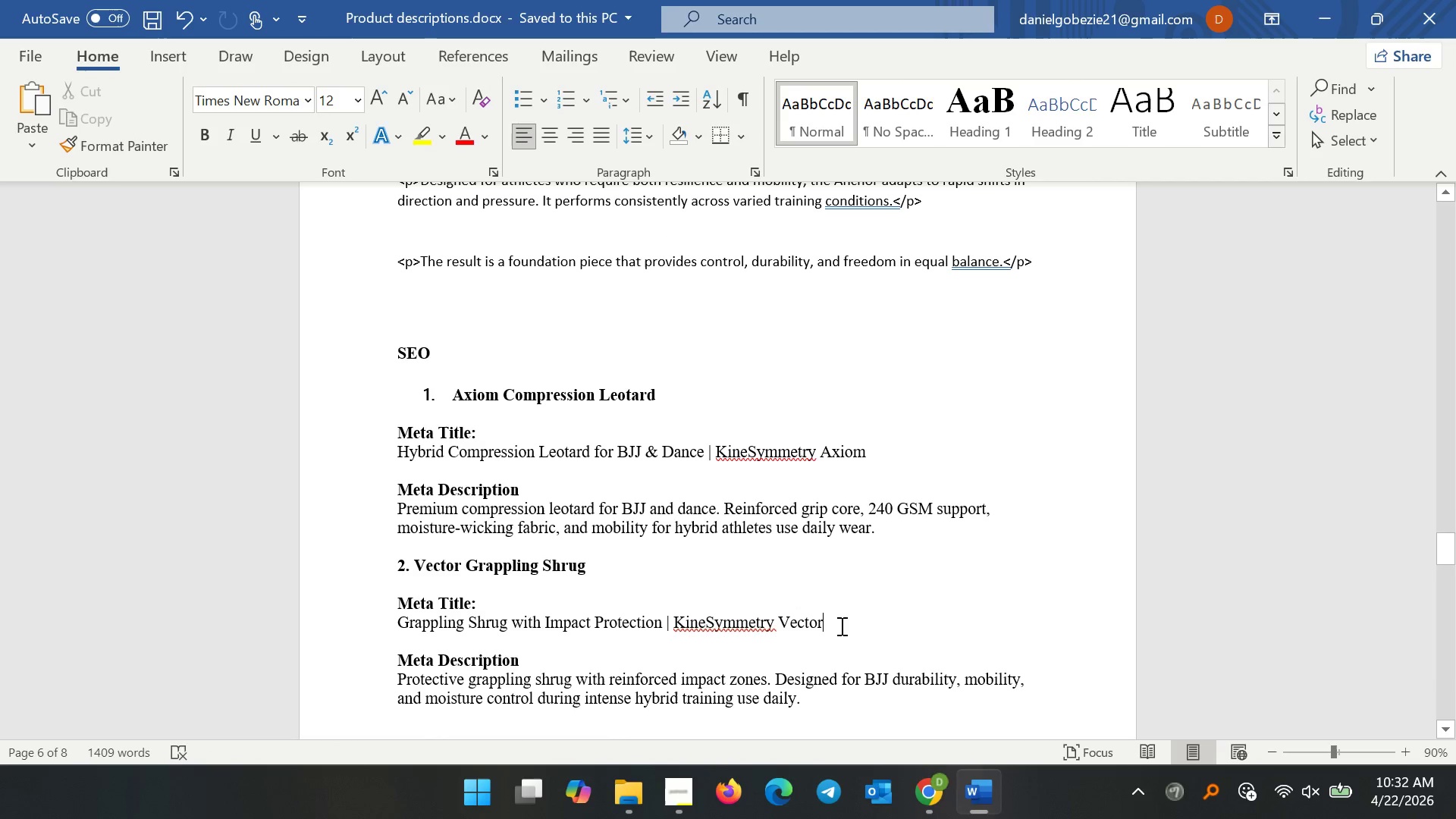 
left_click_drag(start_coordinate=[840, 626], to_coordinate=[375, 620])
 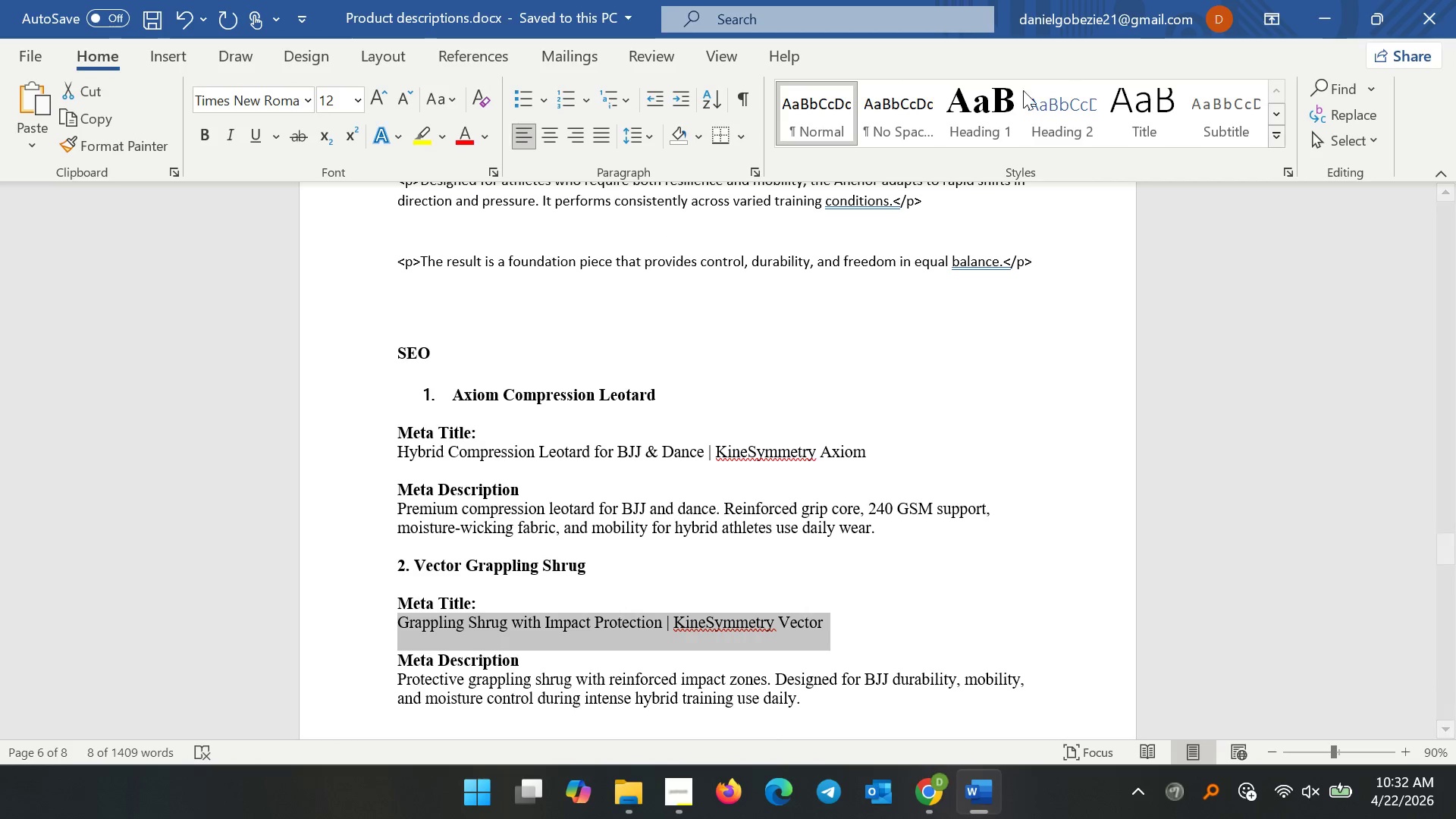 
key(Control+C)
 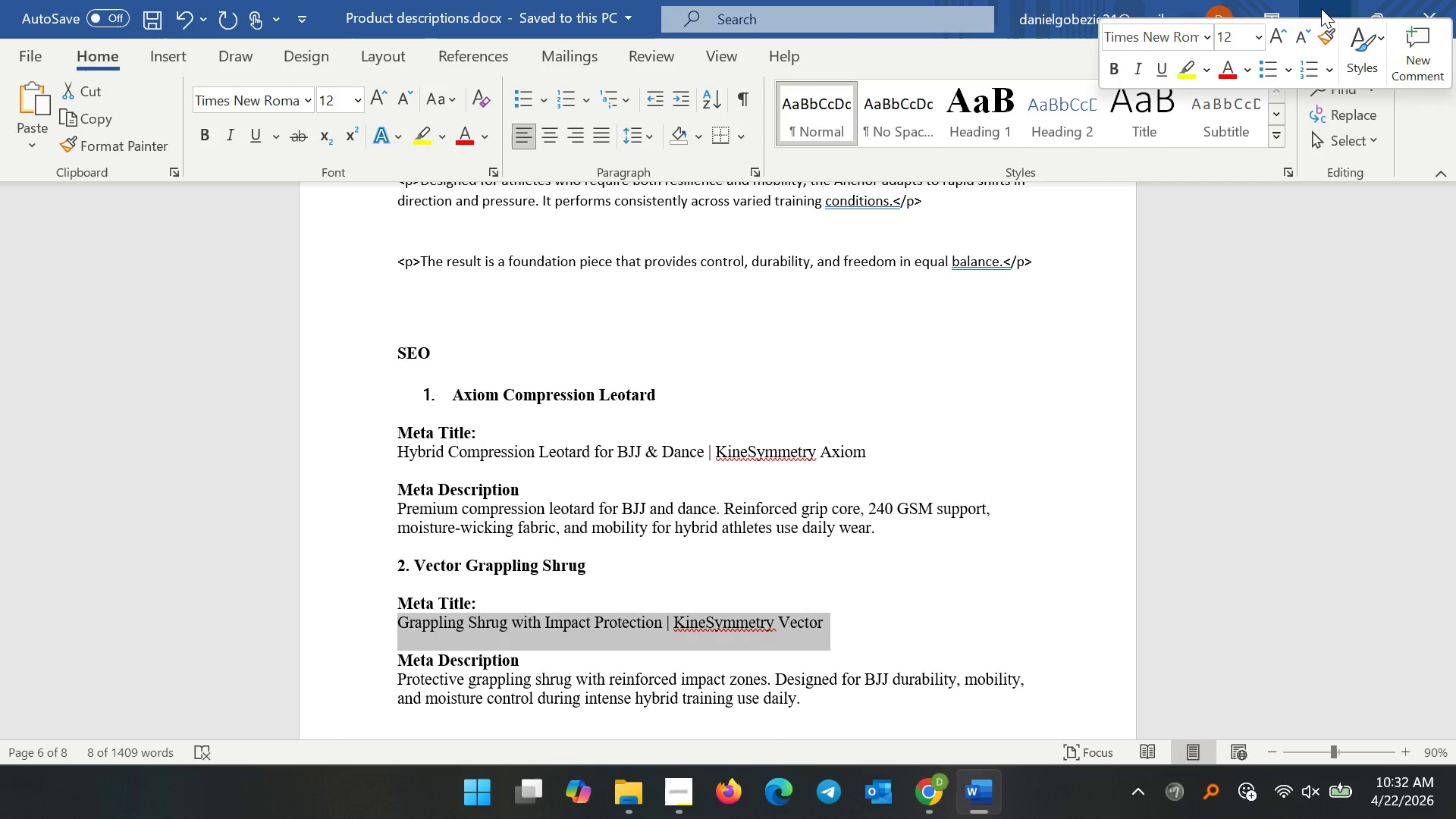 
left_click([1318, 8])
 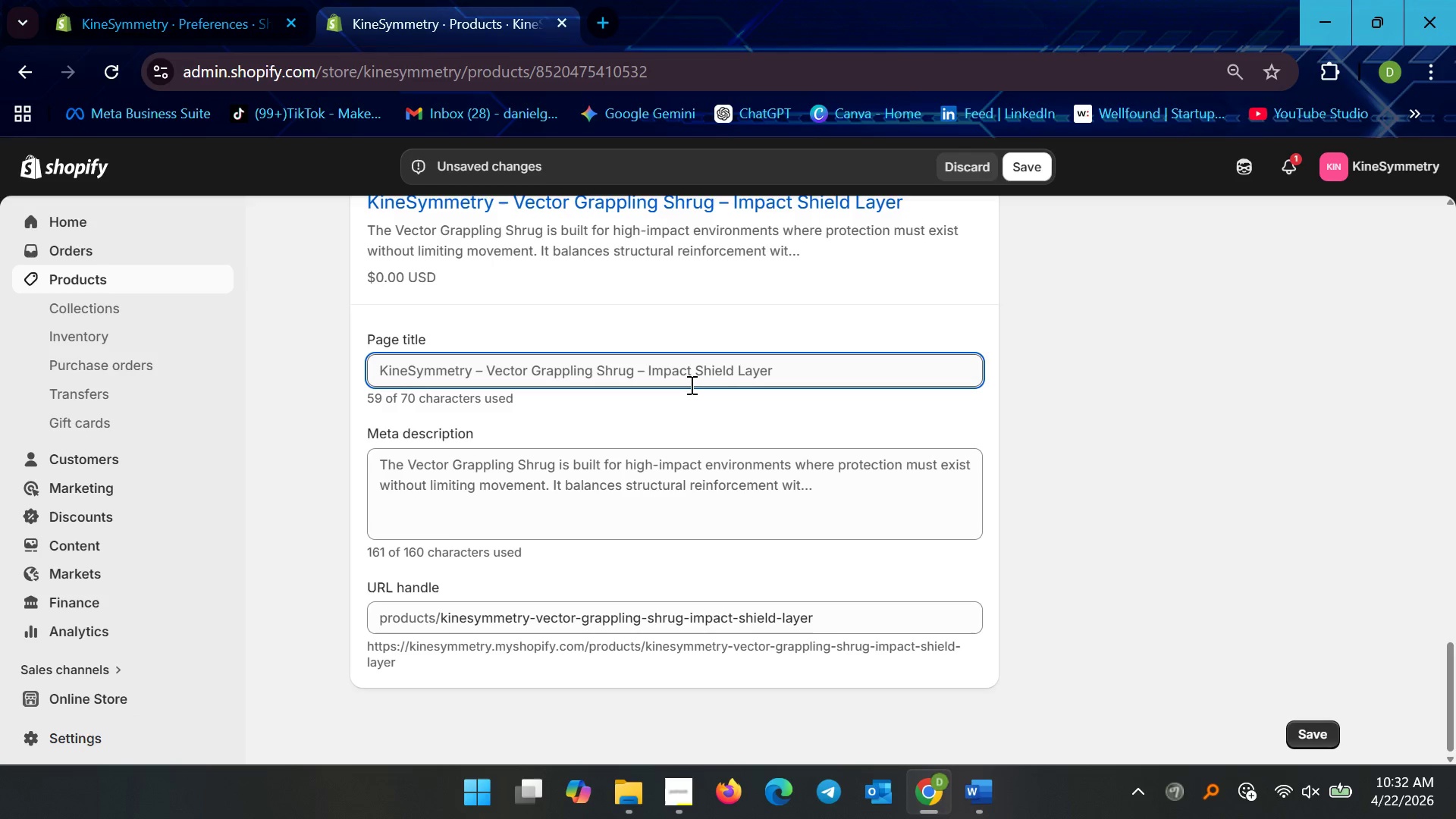 
key(Control+A)
 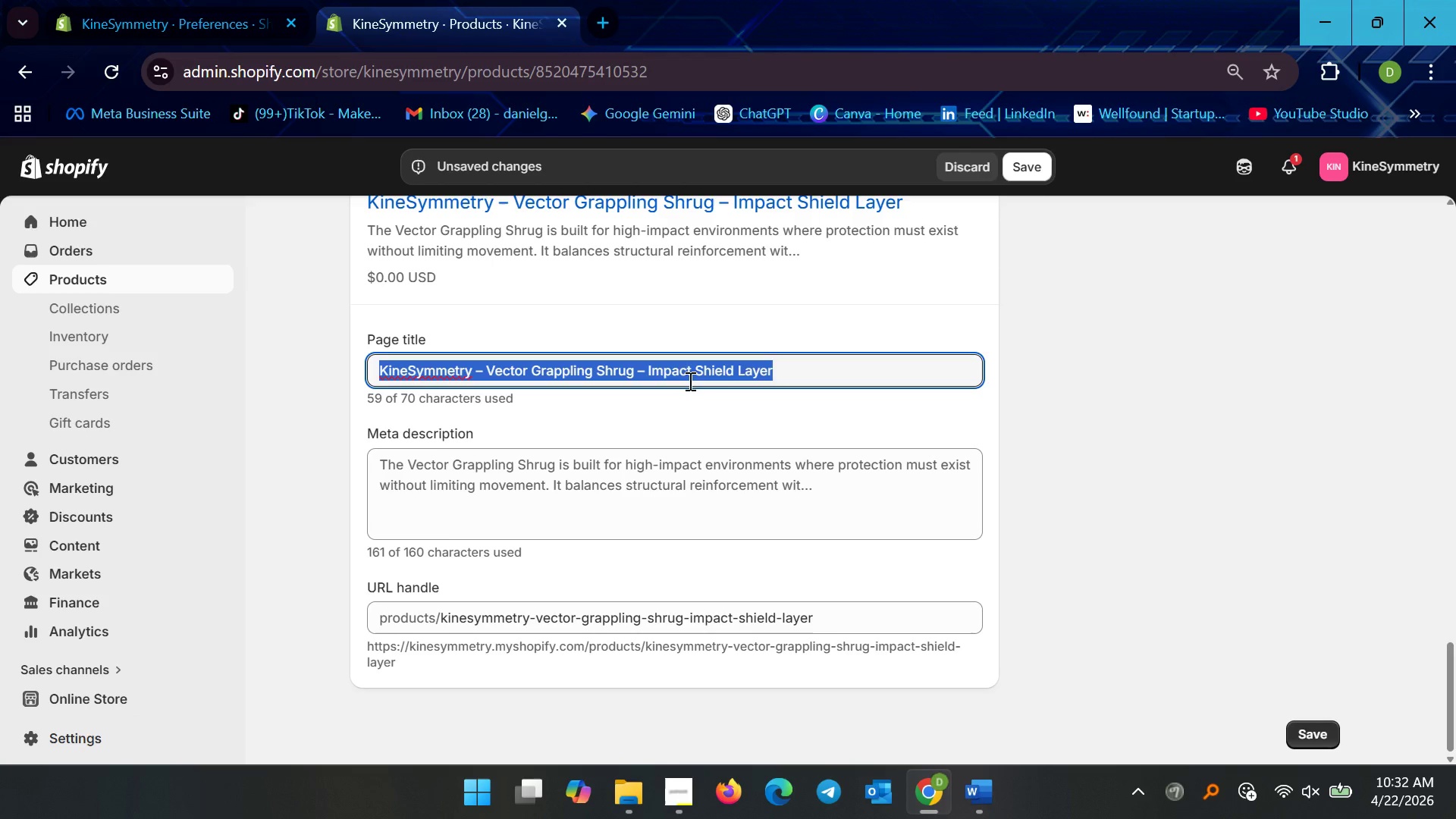 
key(Control+V)
 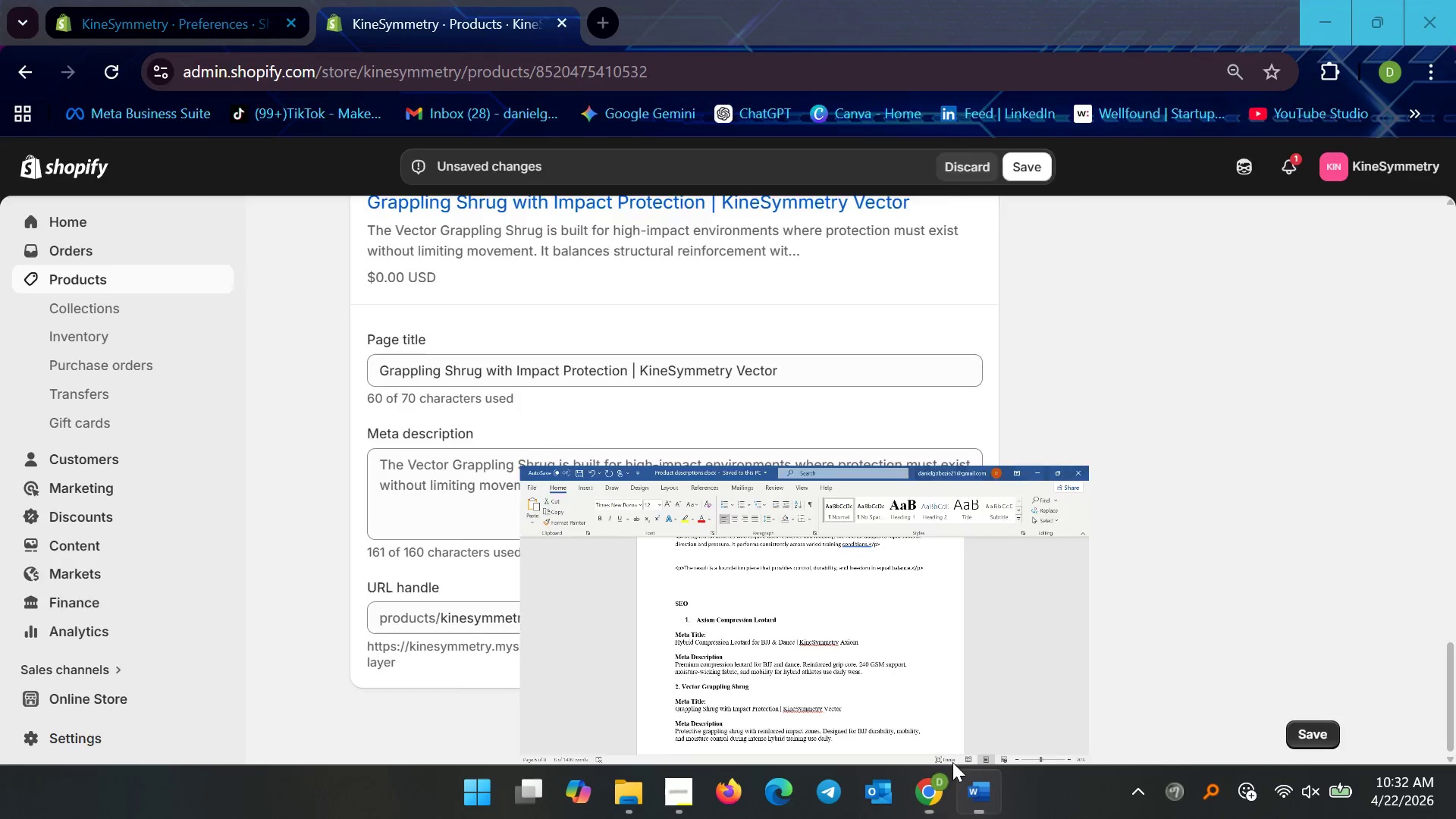 
left_click([730, 585])
 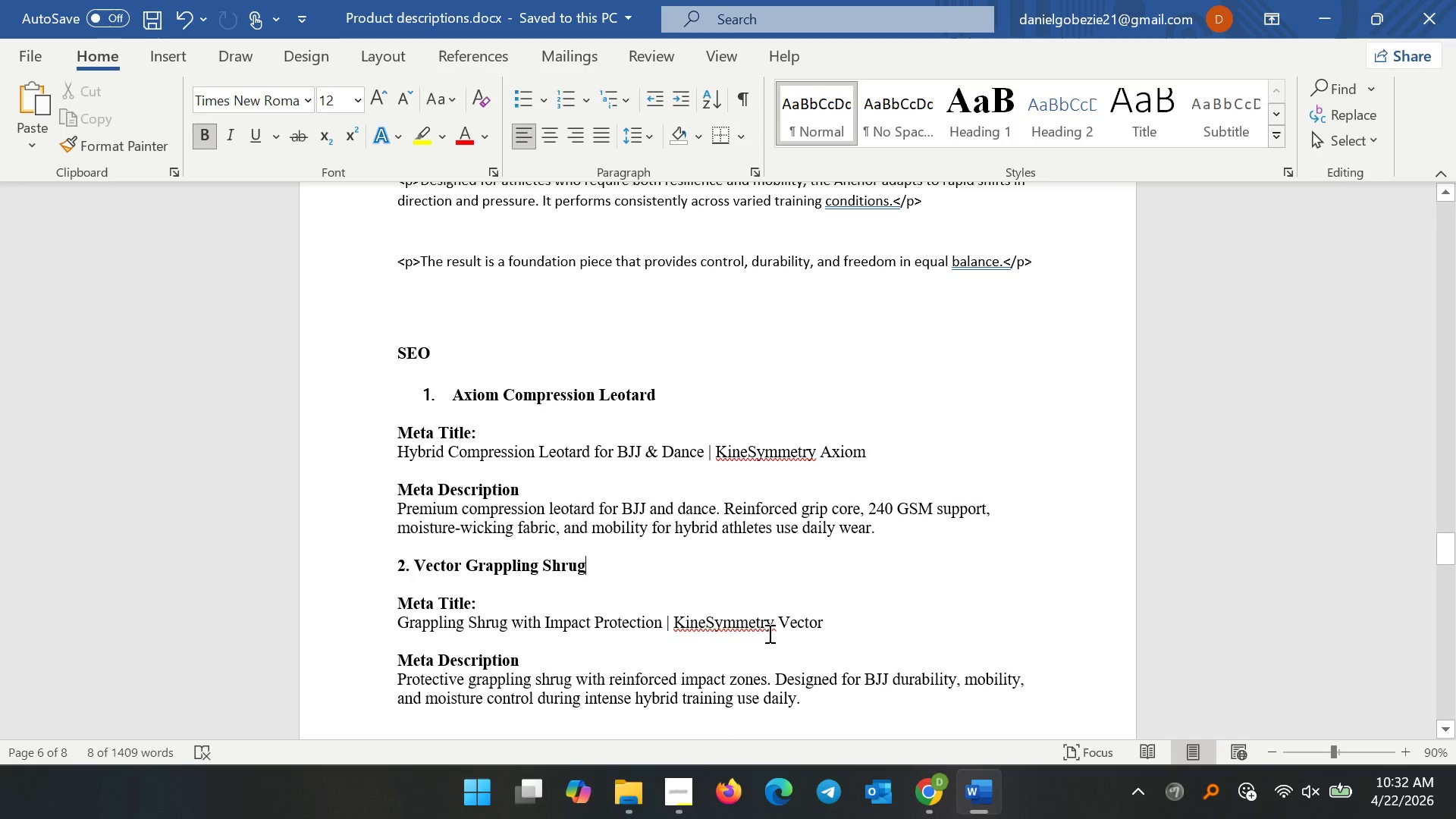 
scroll: coordinate [768, 642], scroll_direction: down, amount: 2.0
 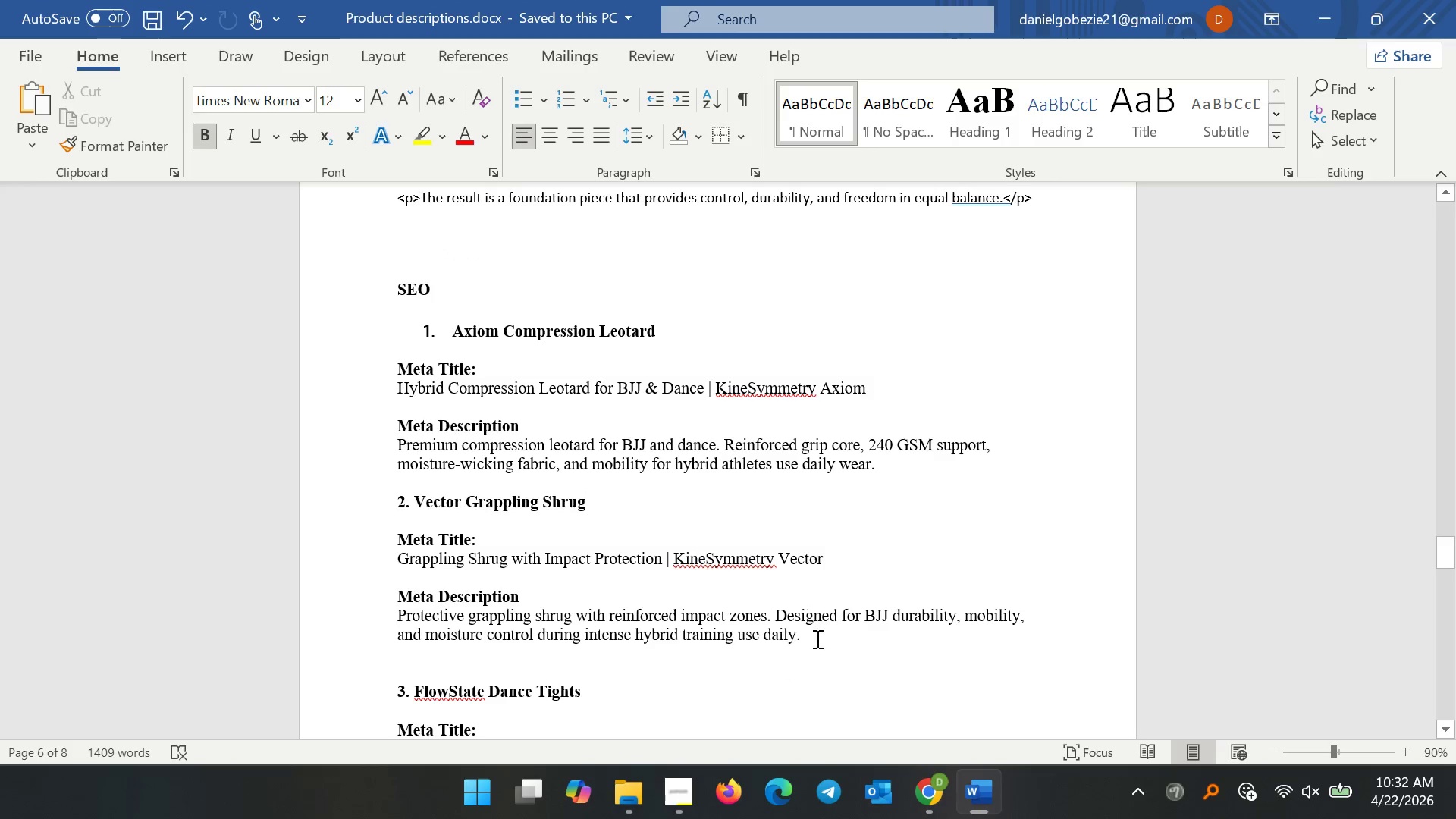 
left_click_drag(start_coordinate=[817, 642], to_coordinate=[331, 610])
 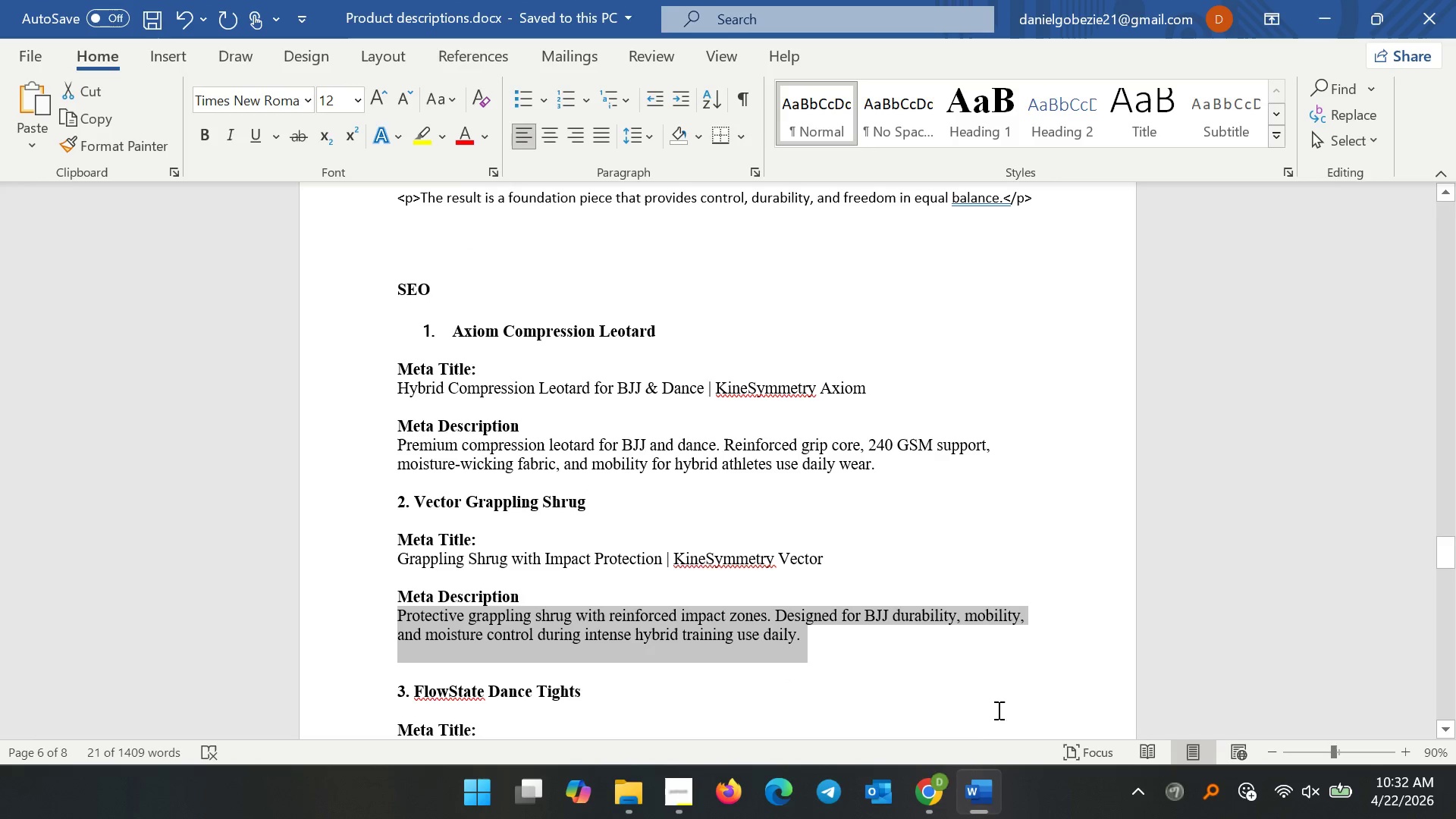 
key(Control+C)
 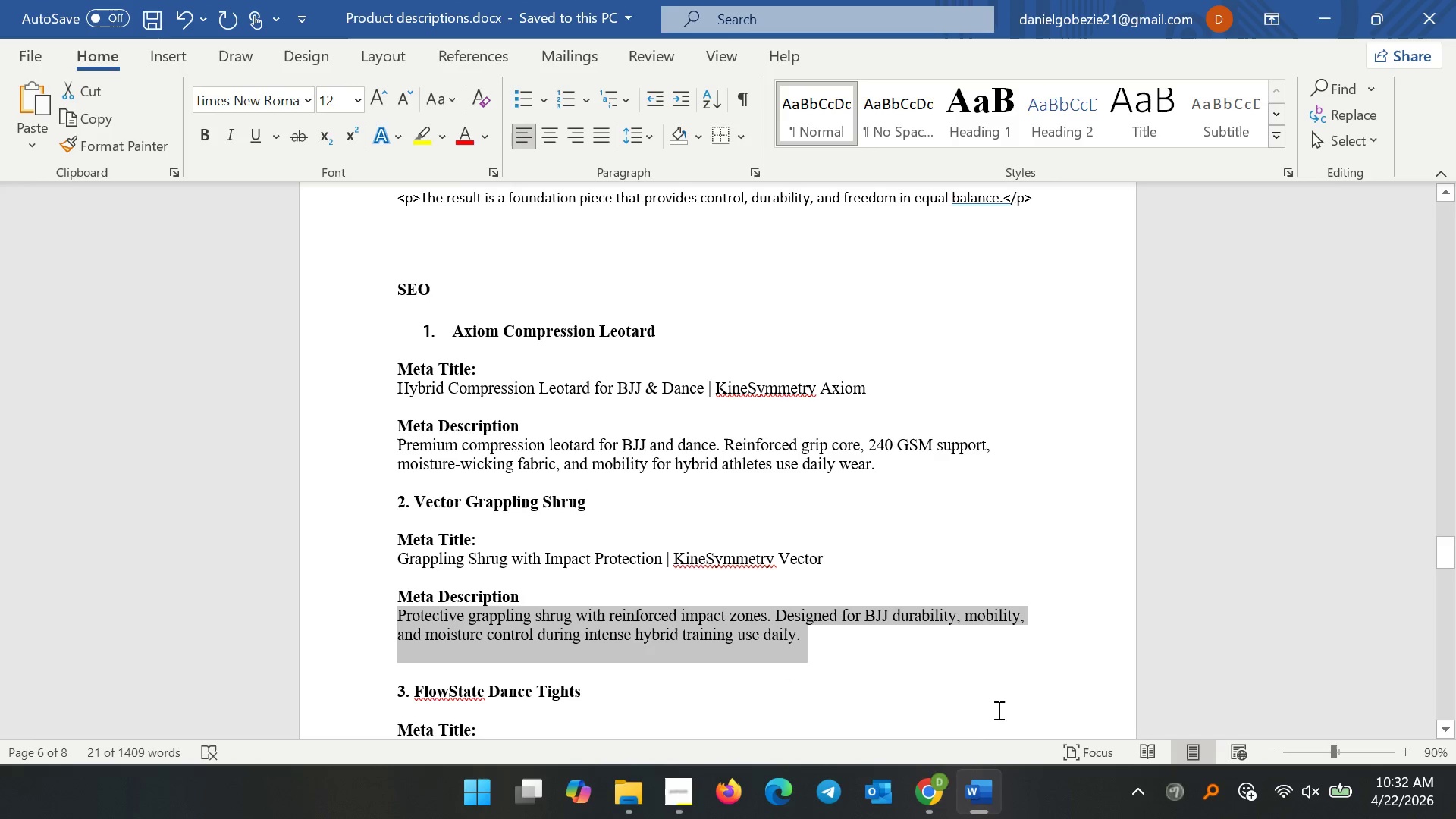 
key(Control+C)
 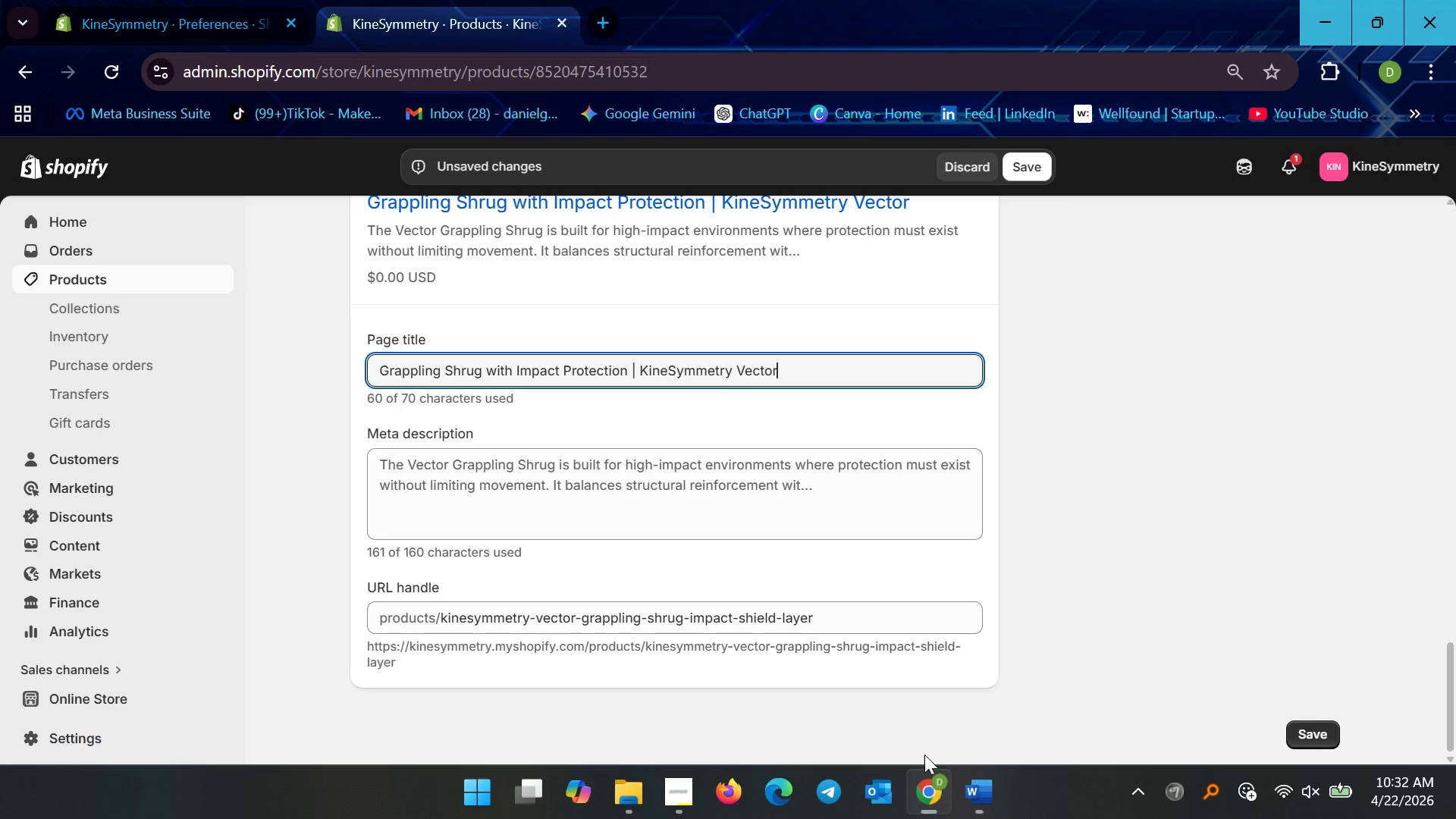 
left_click([495, 493])
 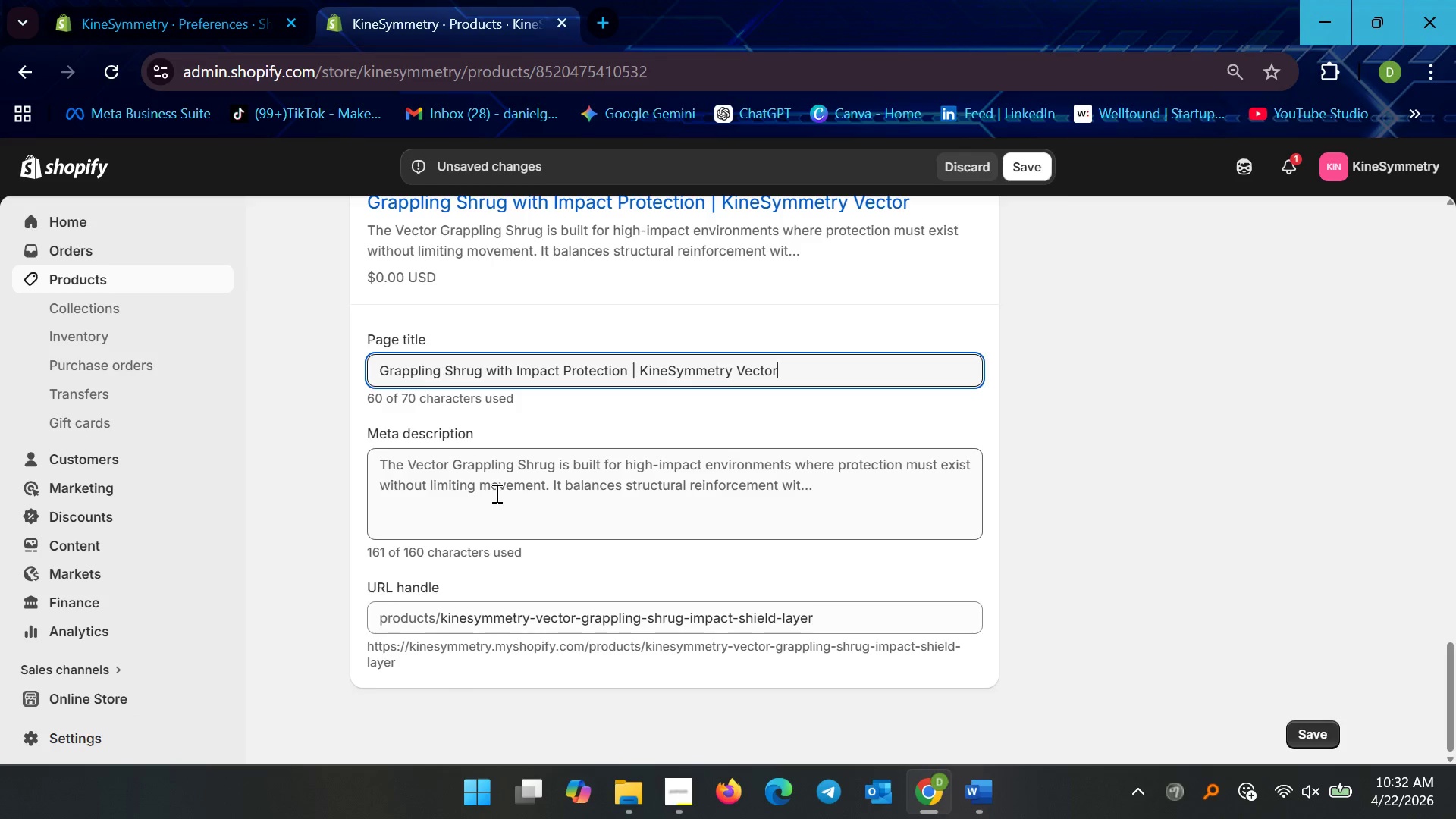 
key(Control+A)
 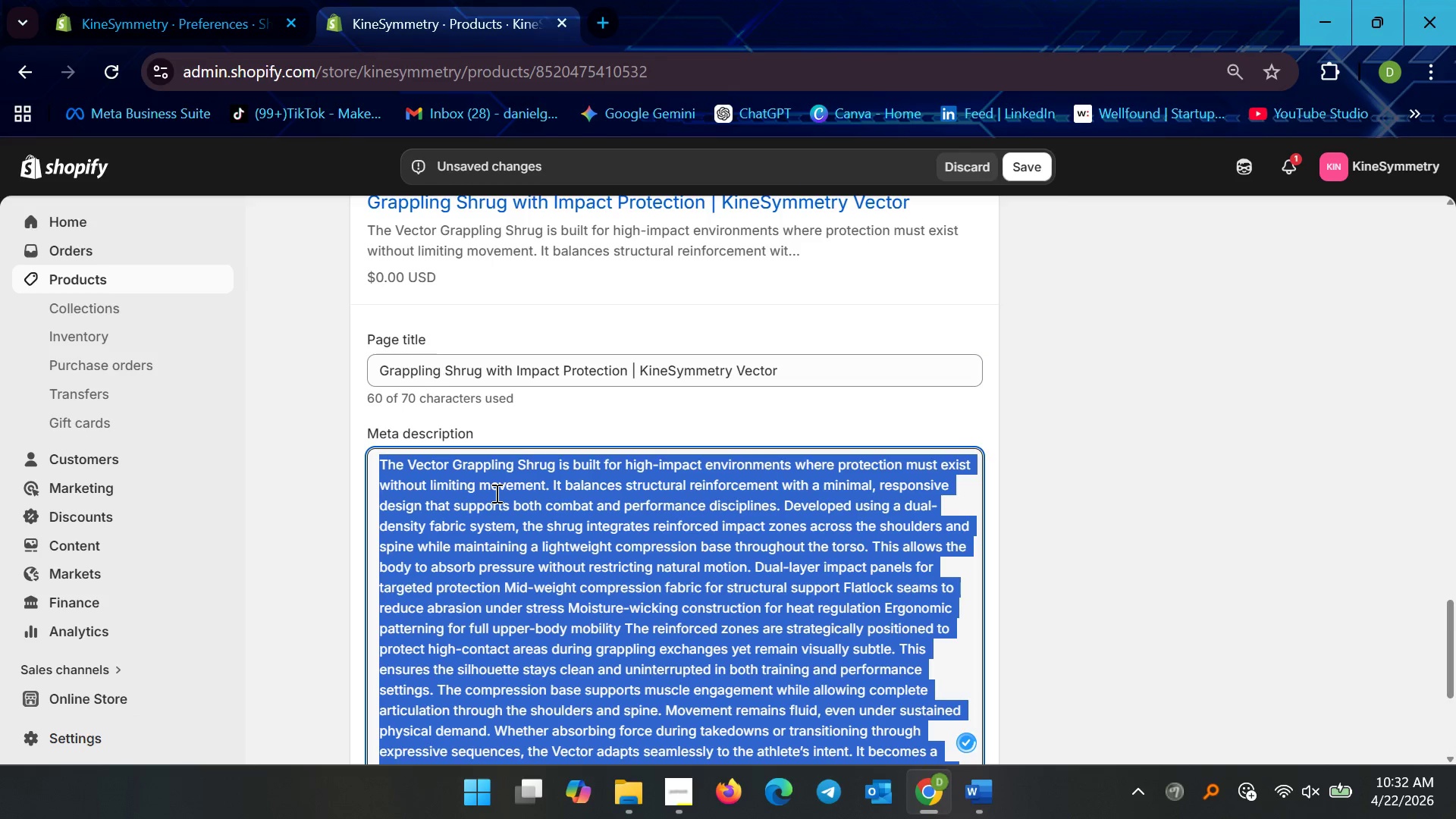 
key(Control+V)
 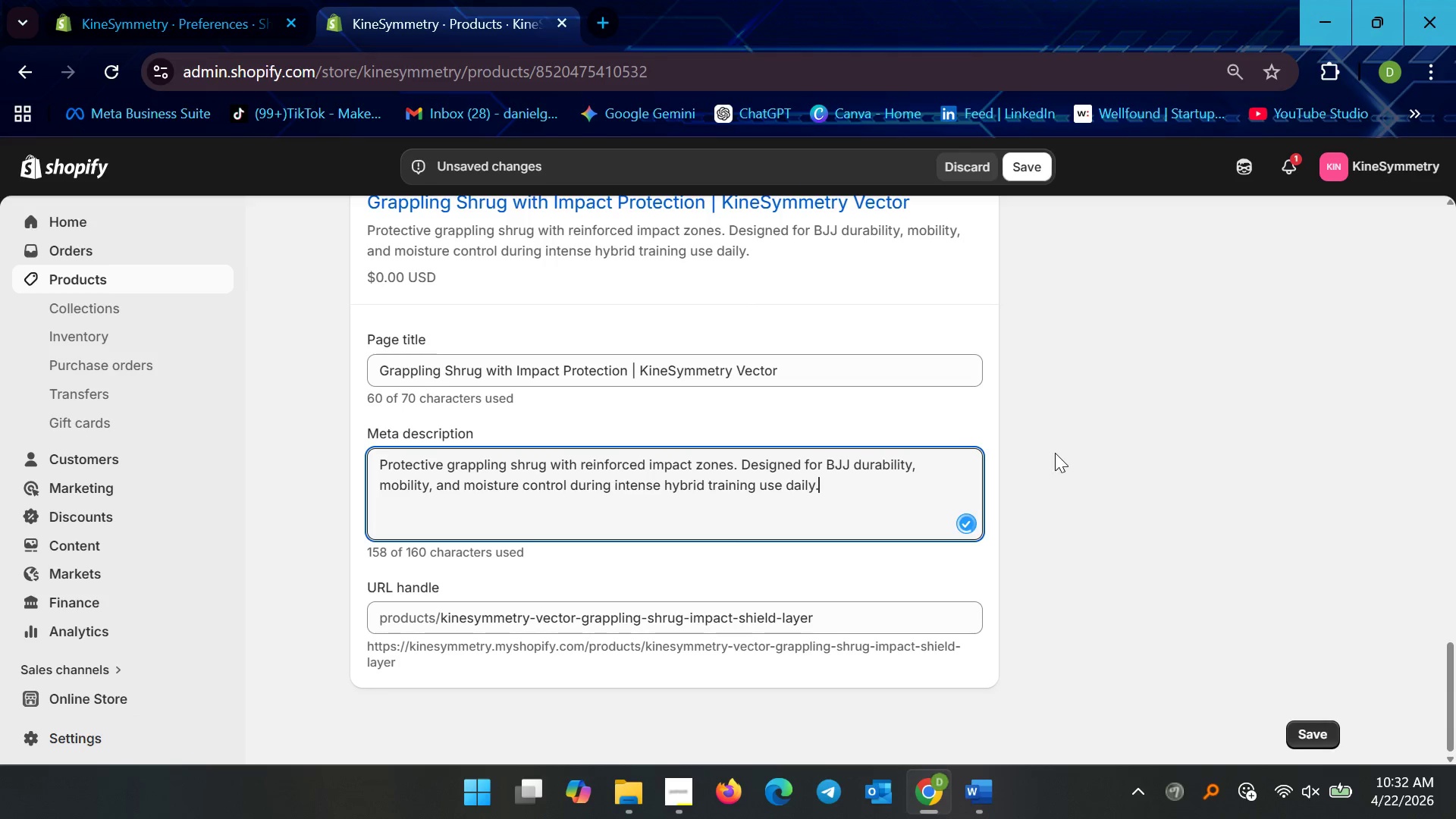 
left_click([1078, 426])
 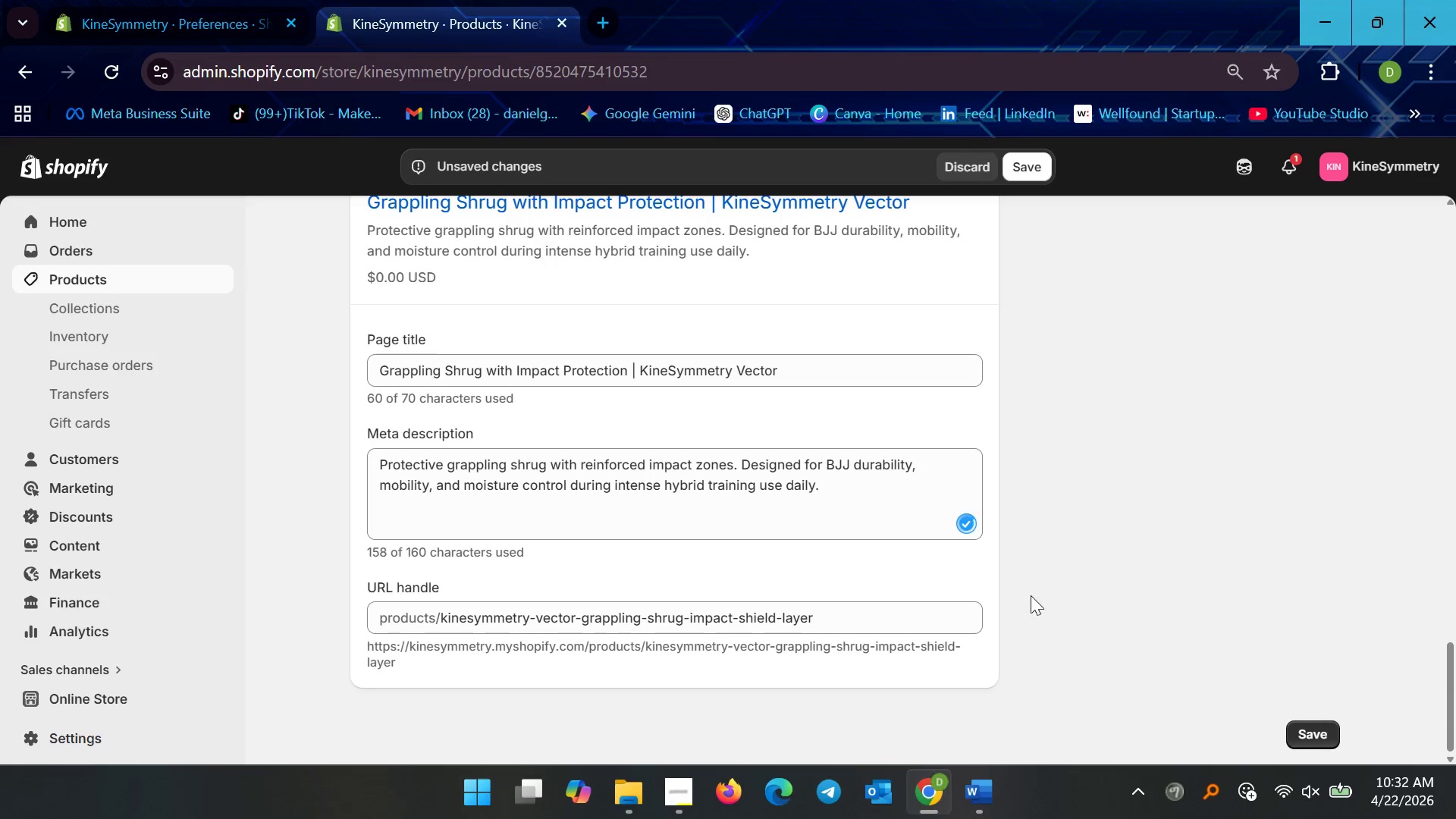 
scroll: coordinate [1072, 601], scroll_direction: down, amount: 1.0
 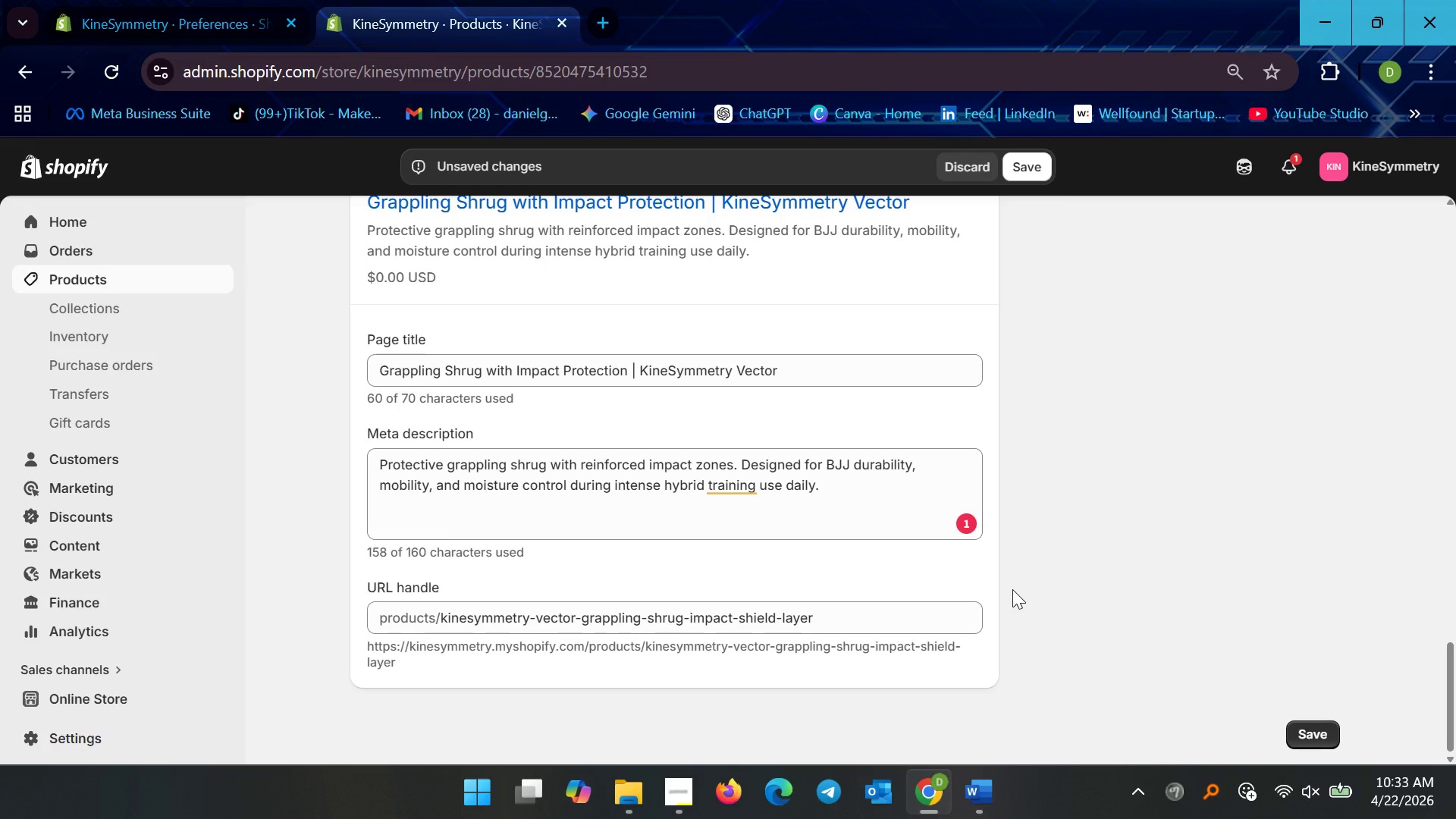 
wait(10.85)
 